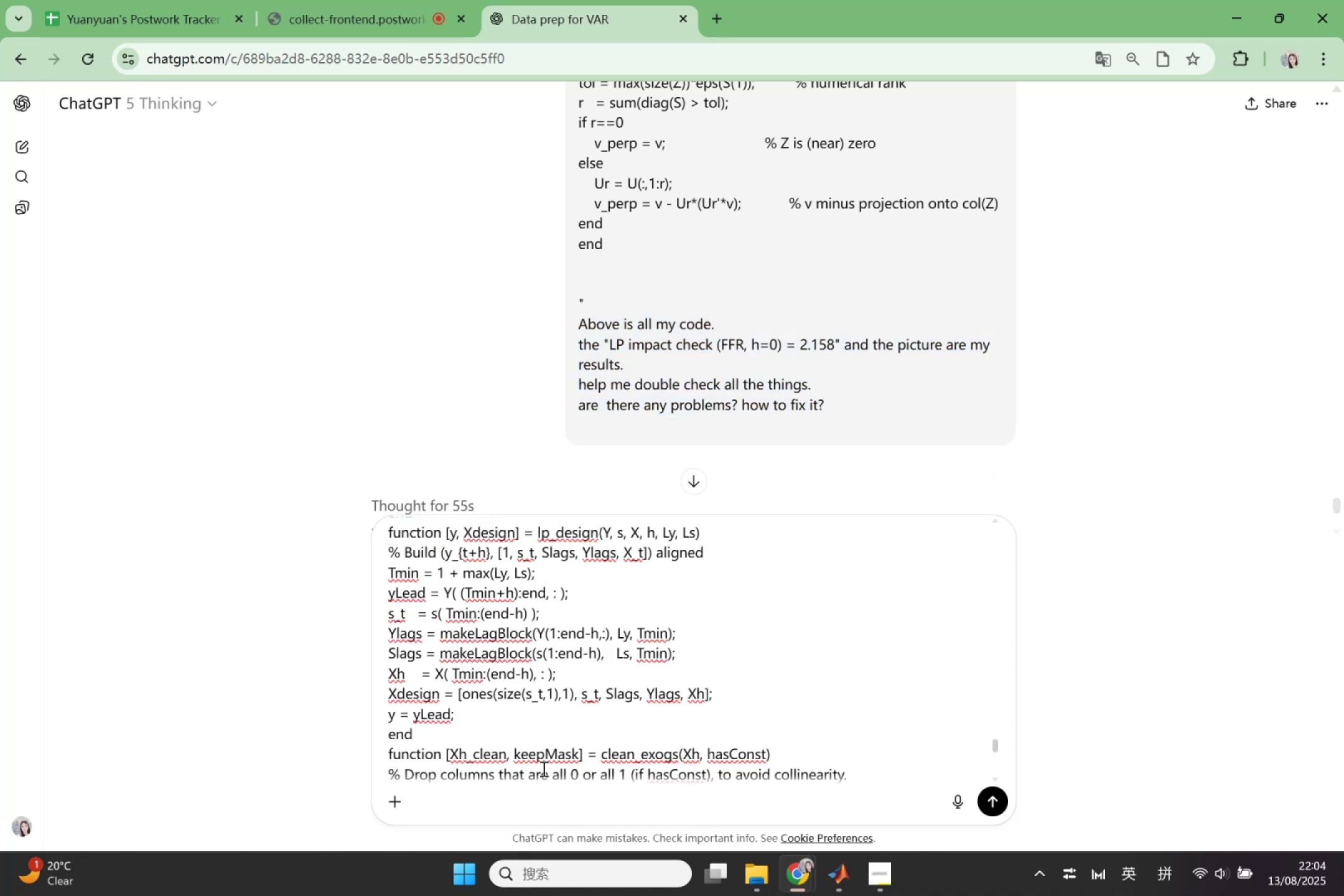 
key(Shift+Enter)
 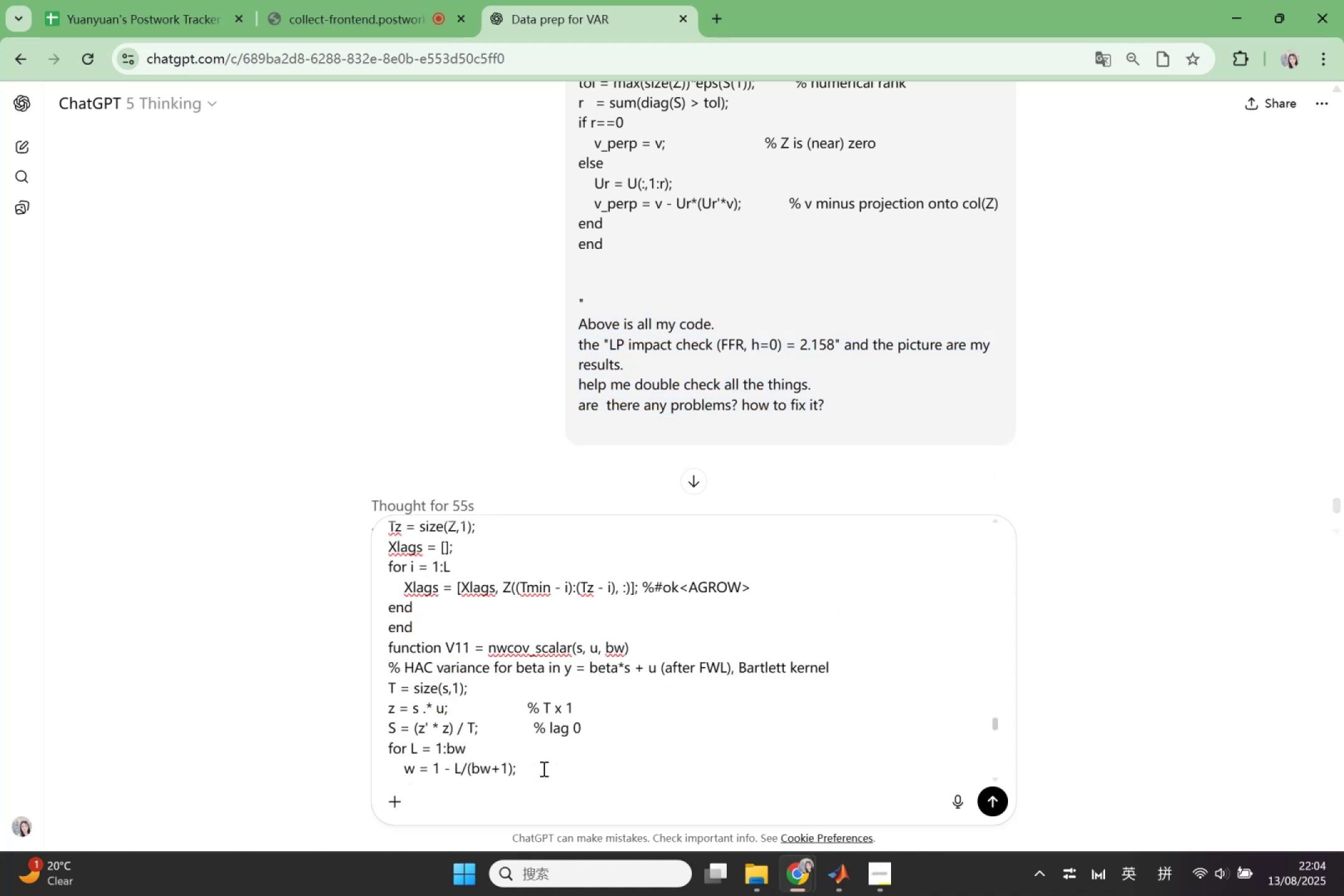 
scroll: coordinate [565, 762], scroll_direction: down, amount: 19.0
 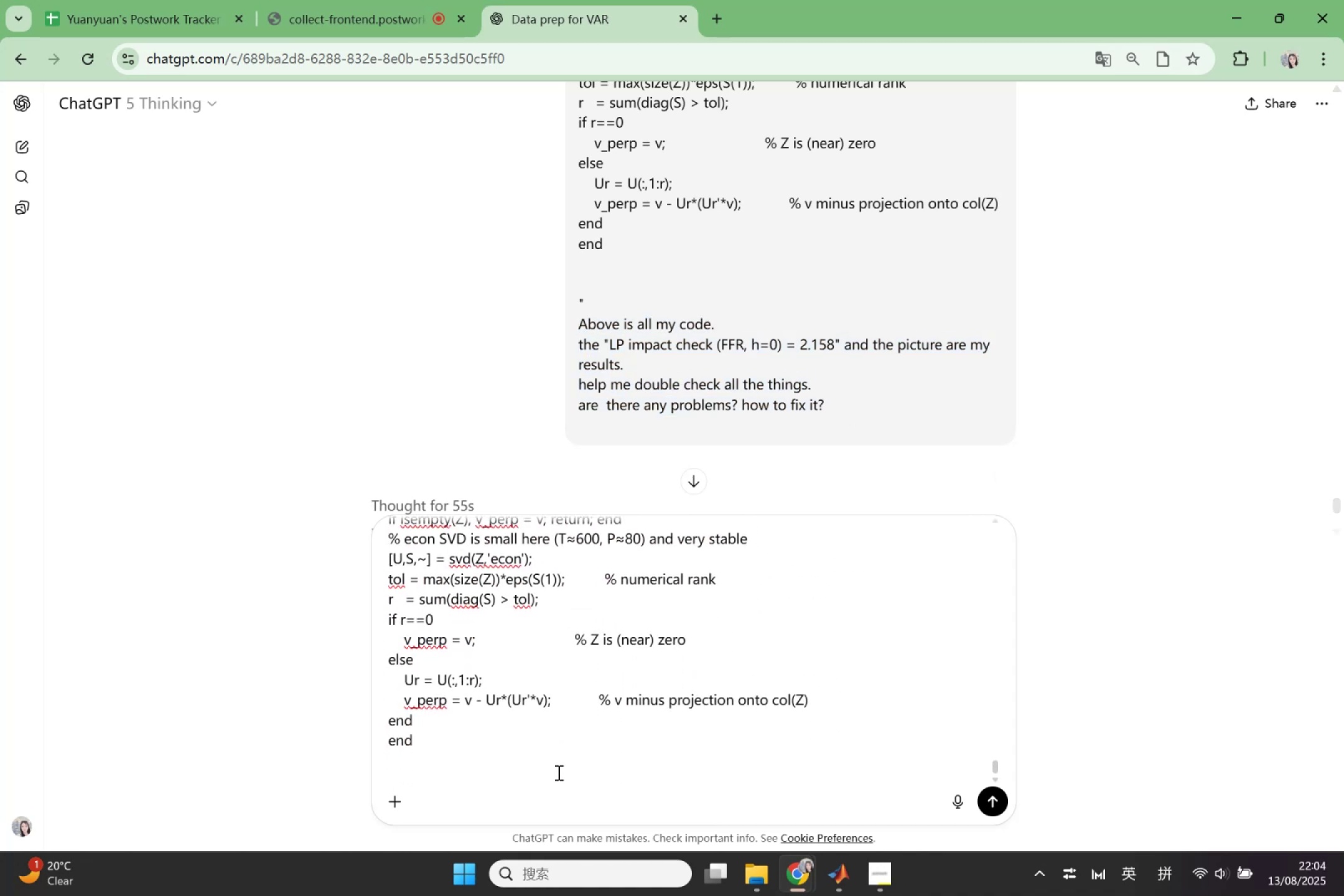 
left_click([546, 780])
 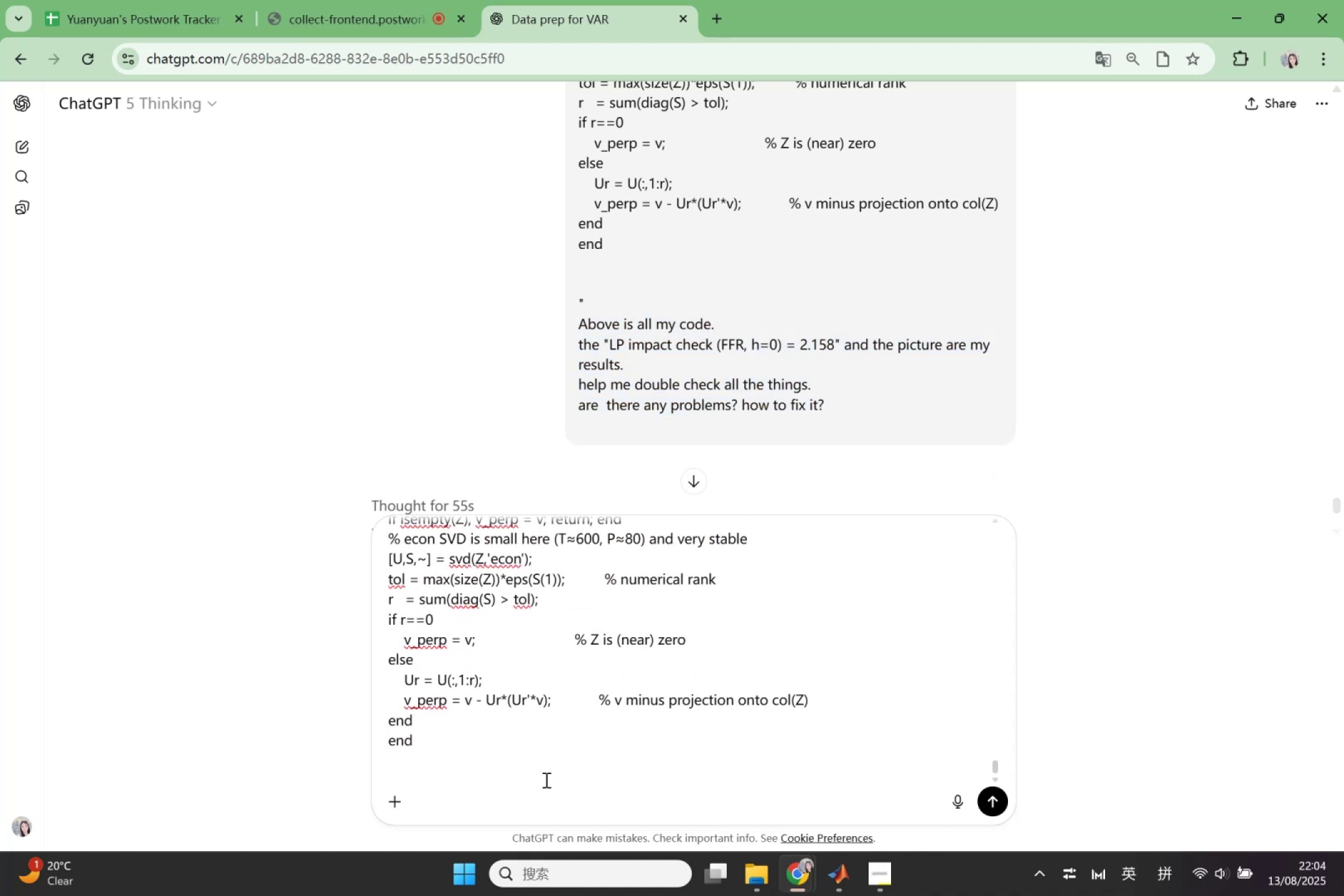 
scroll: coordinate [545, 780], scroll_direction: down, amount: 4.0
 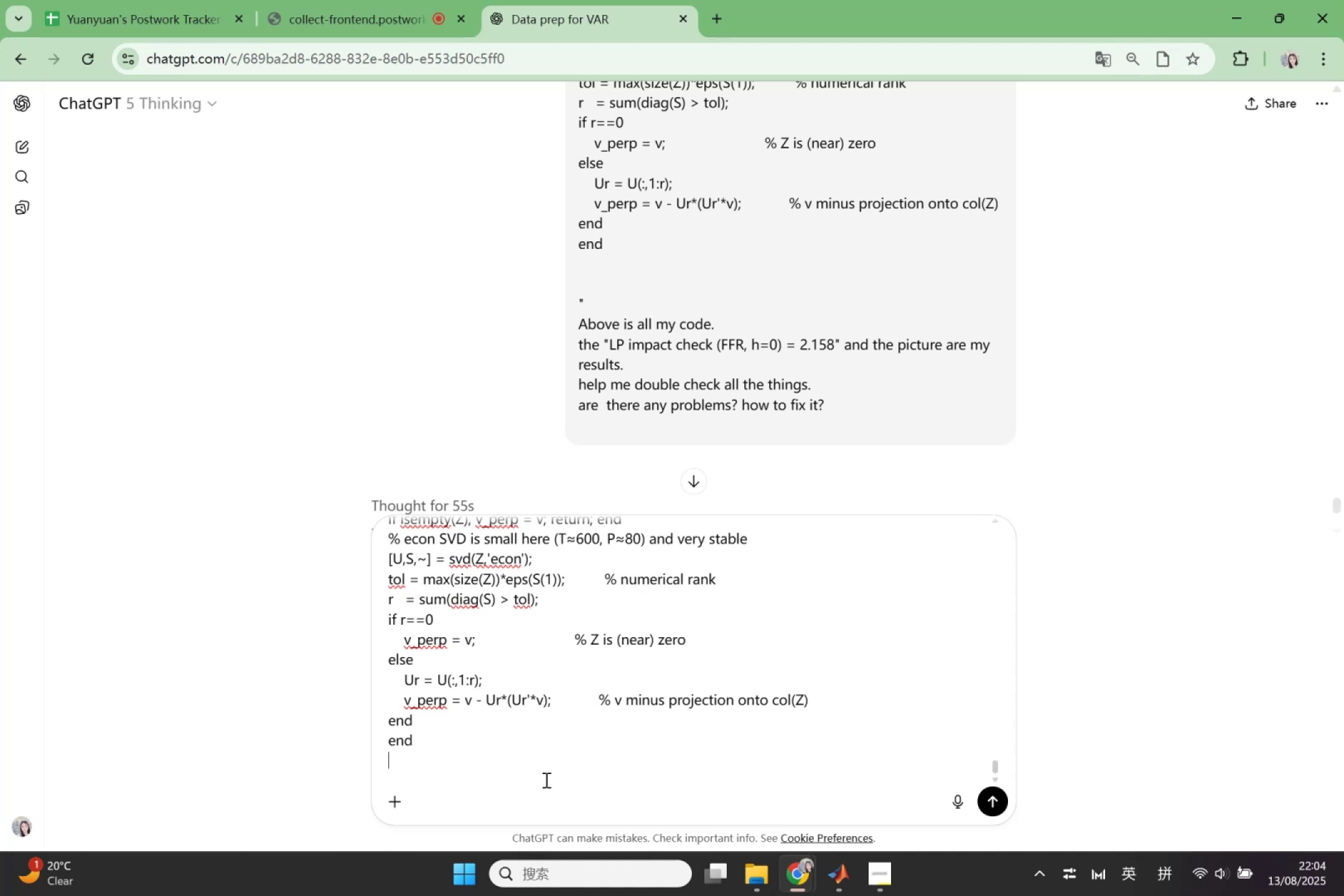 
left_click([545, 780])
 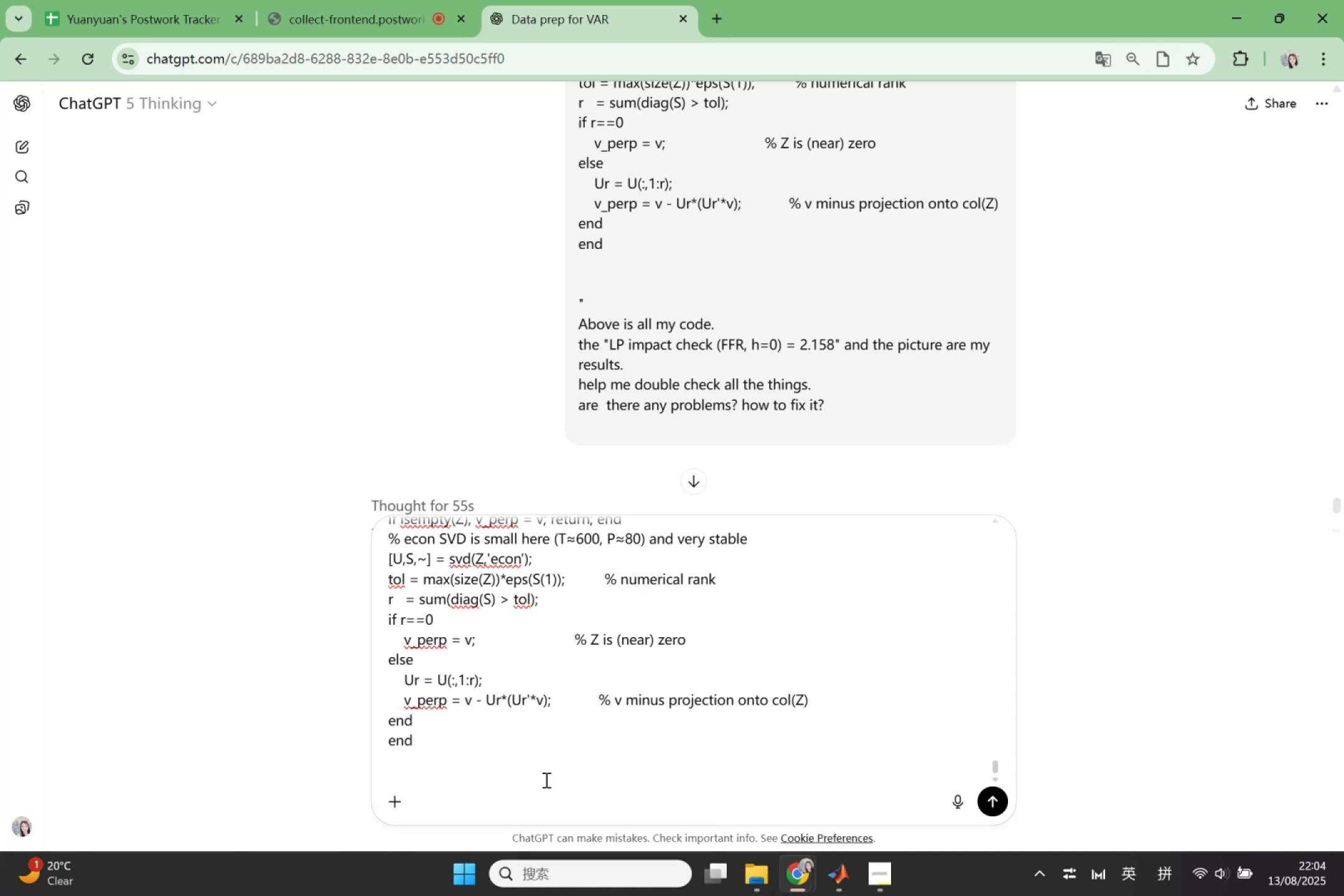 
key(Shift+Enter)
 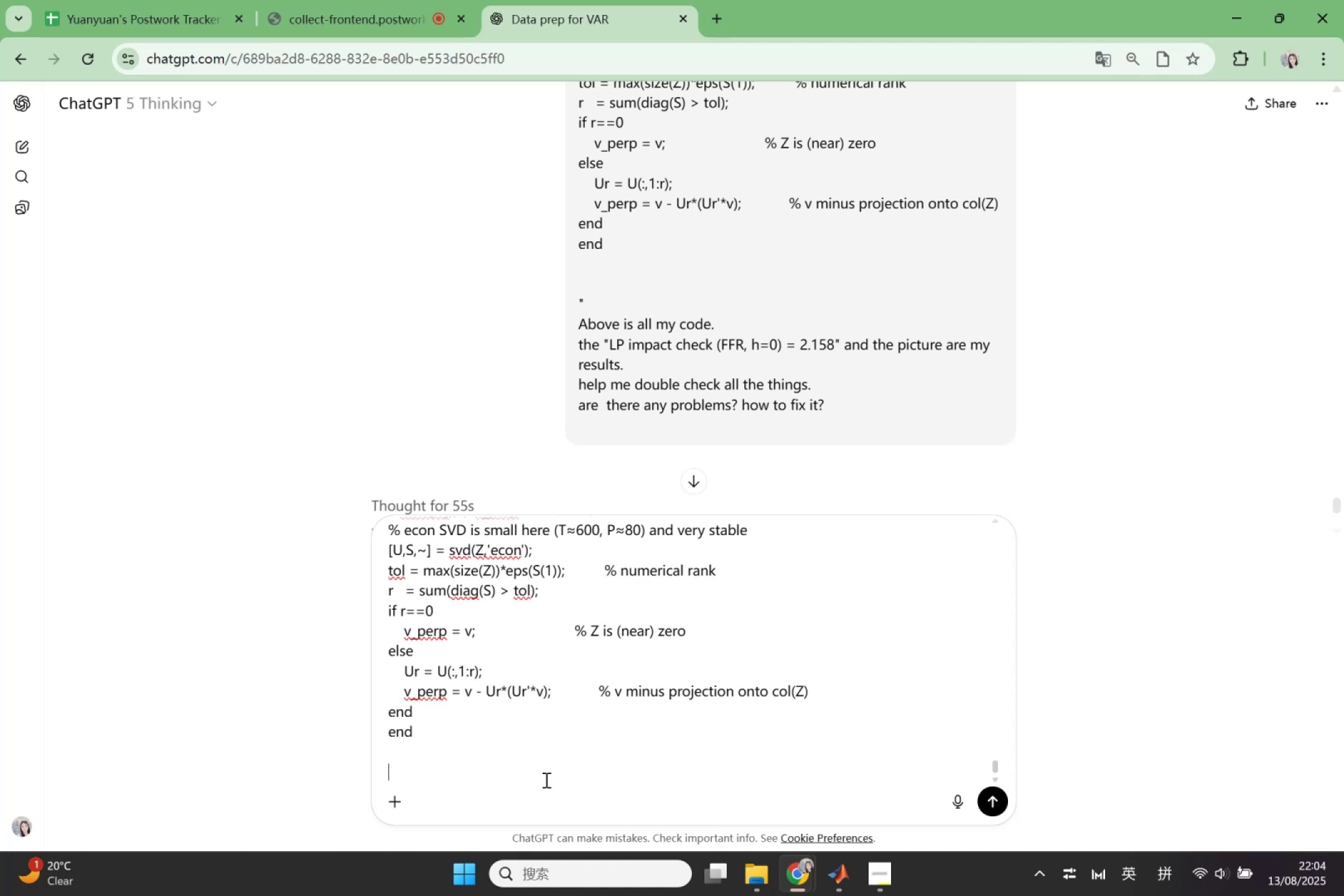 
key(Shift+Enter)
 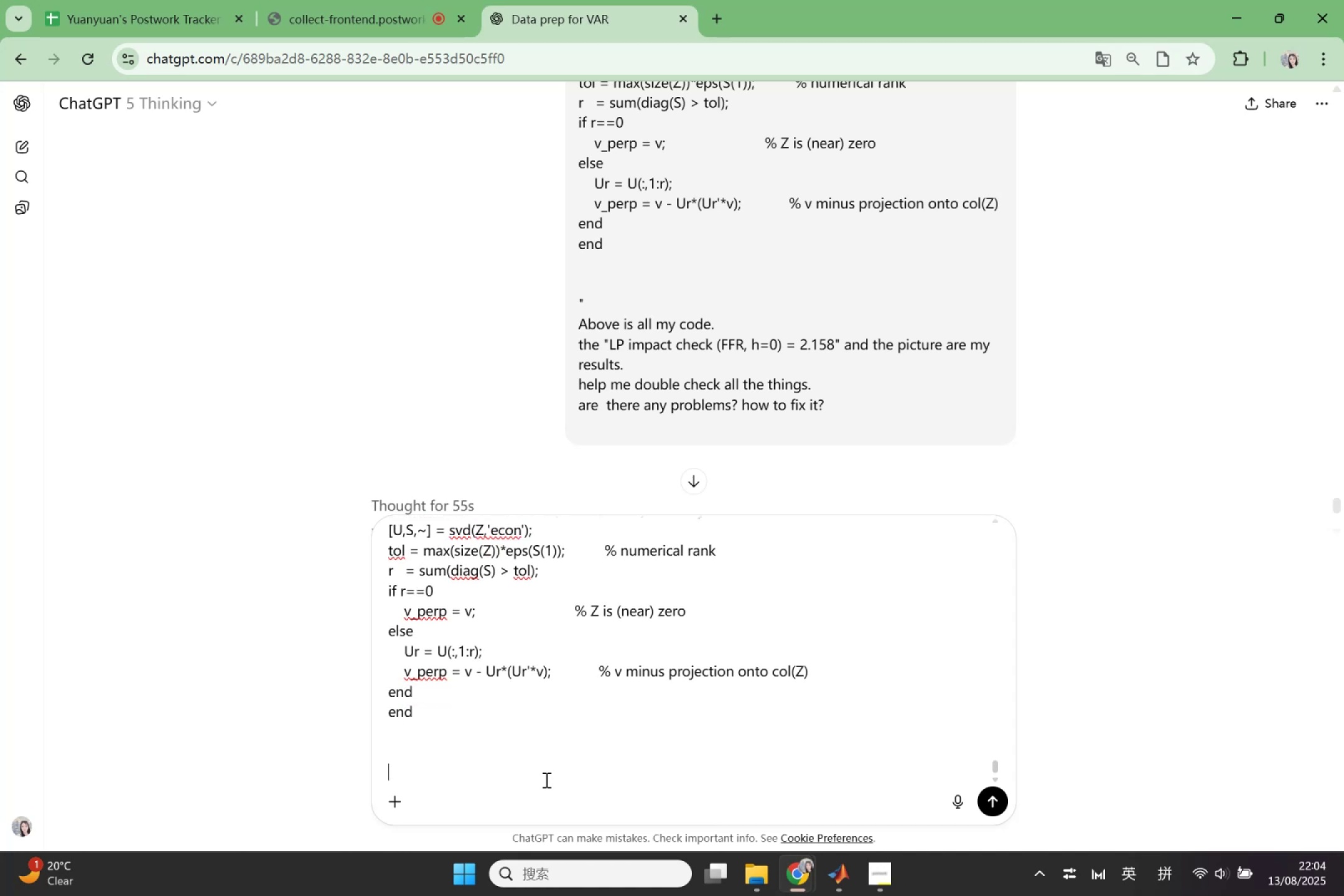 
key(Shift+Enter)
 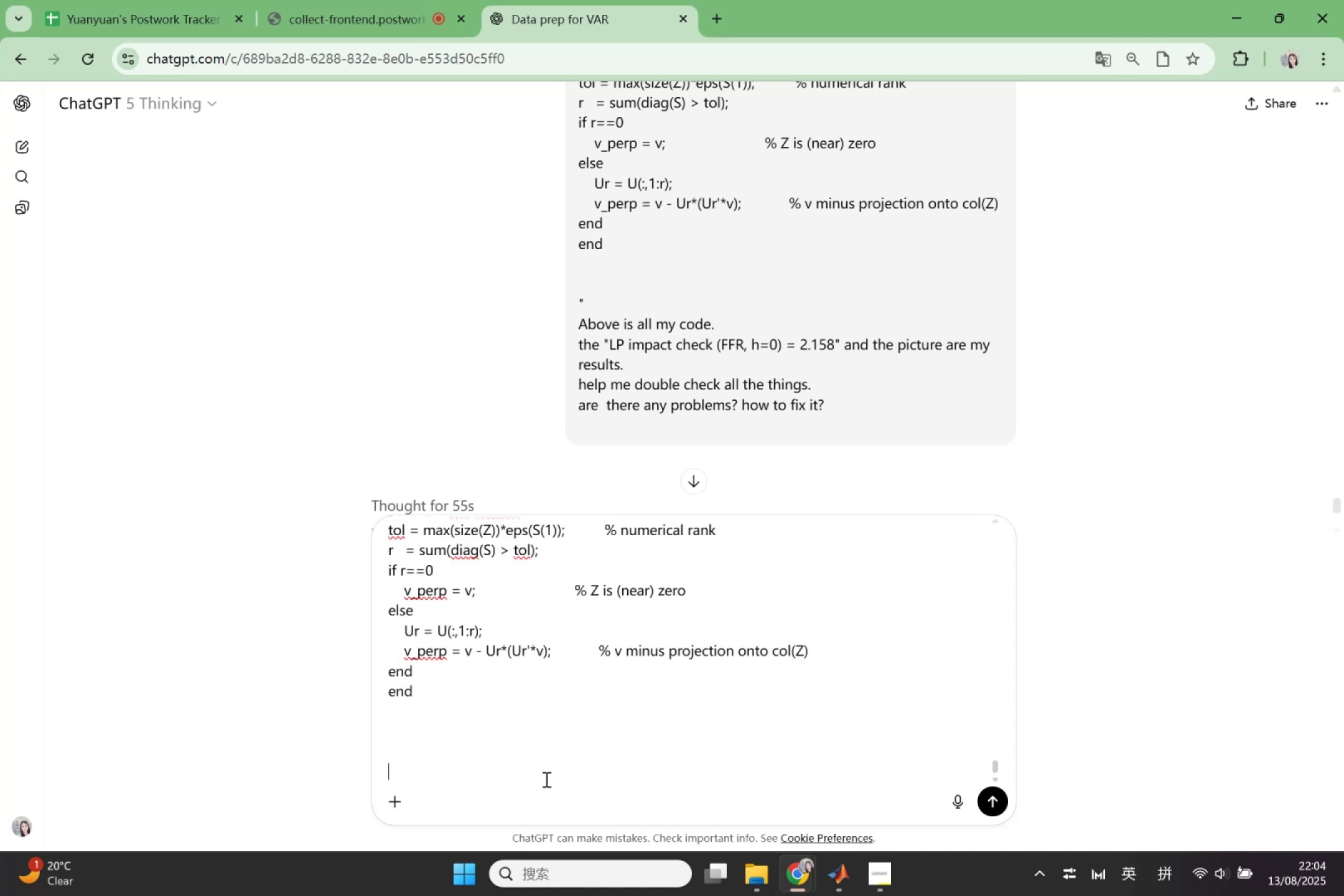 
key(Control+V)
 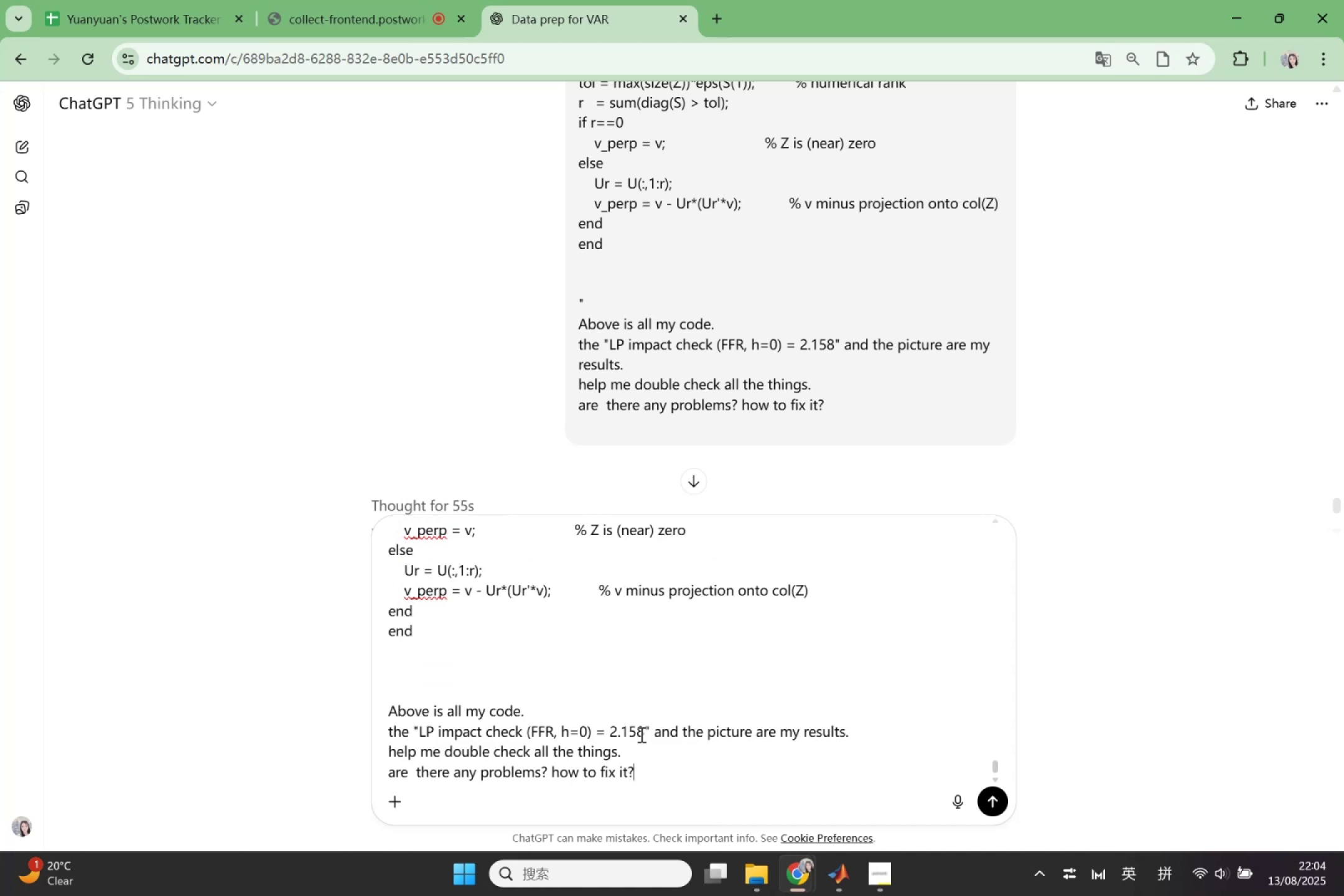 
left_click([849, 870])
 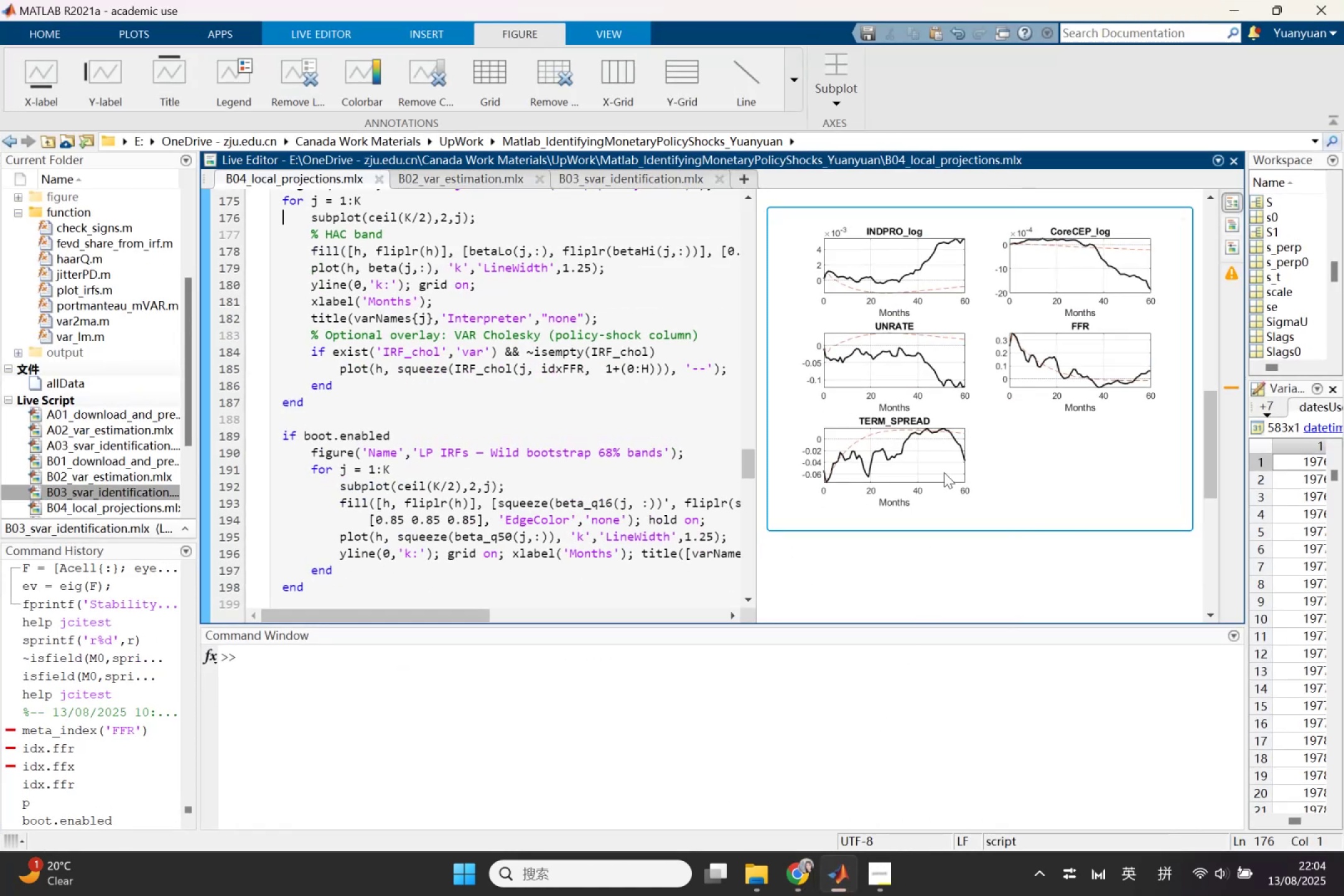 
scroll: coordinate [926, 357], scroll_direction: up, amount: 24.0
 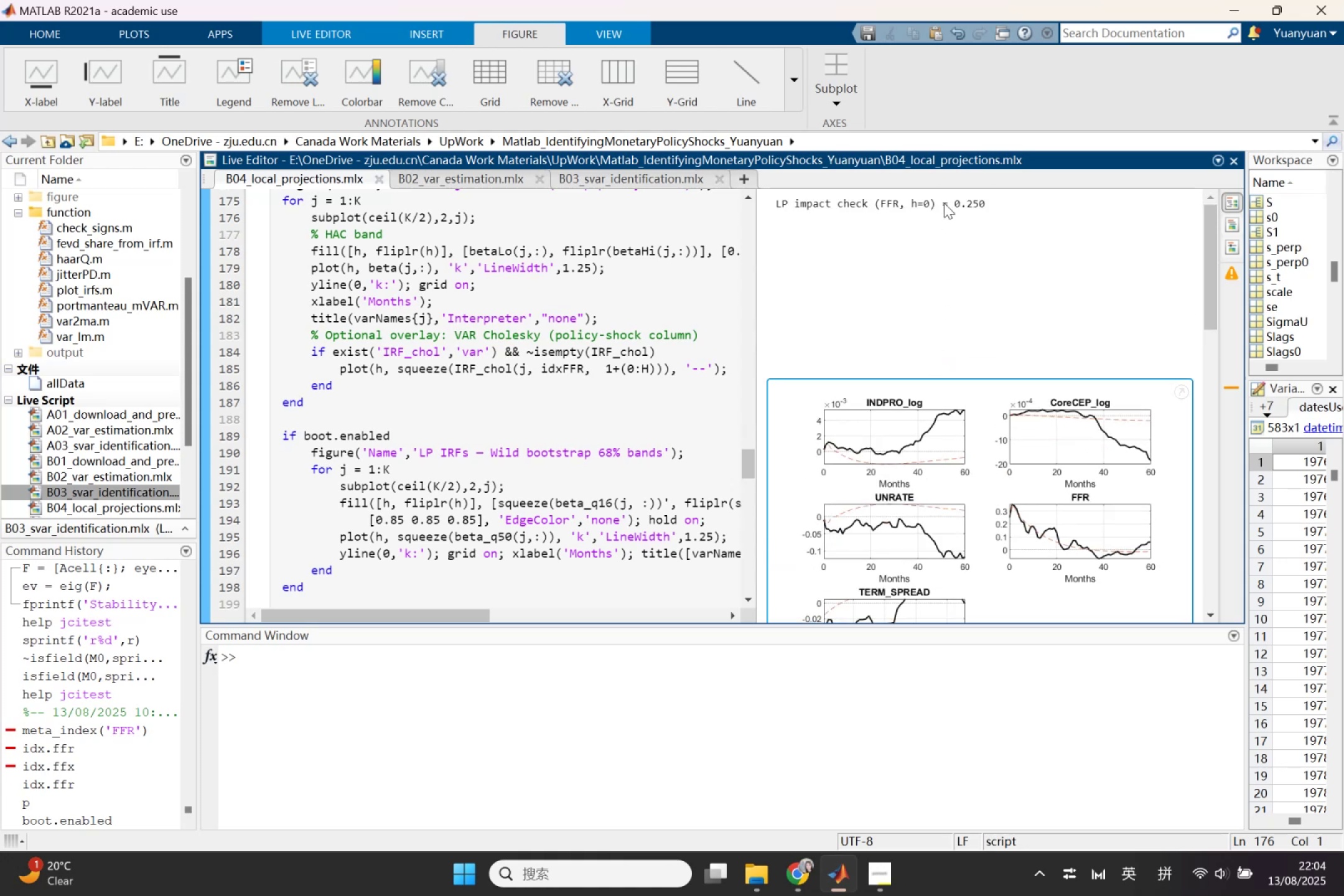 
left_click([944, 203])
 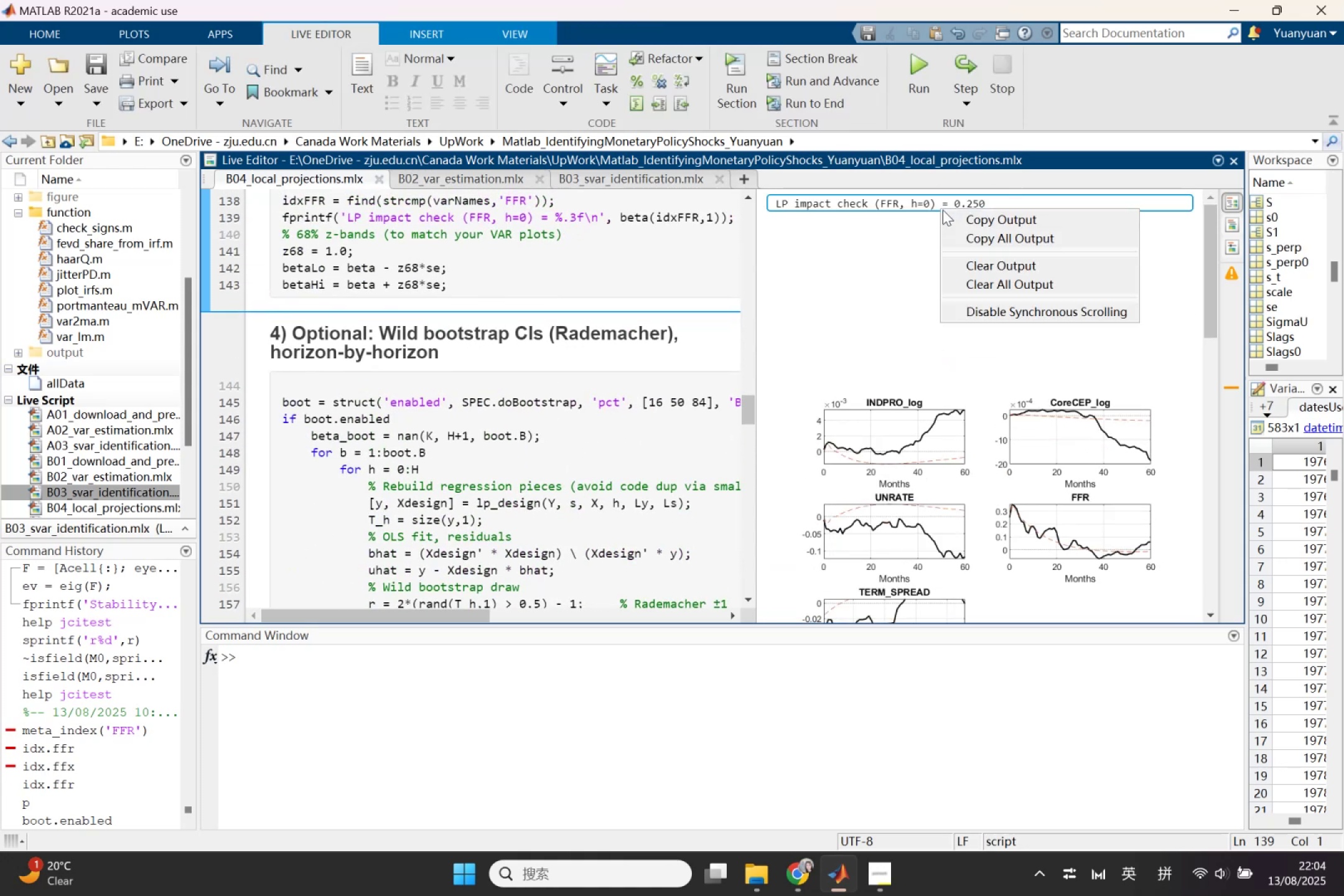 
left_click([969, 213])
 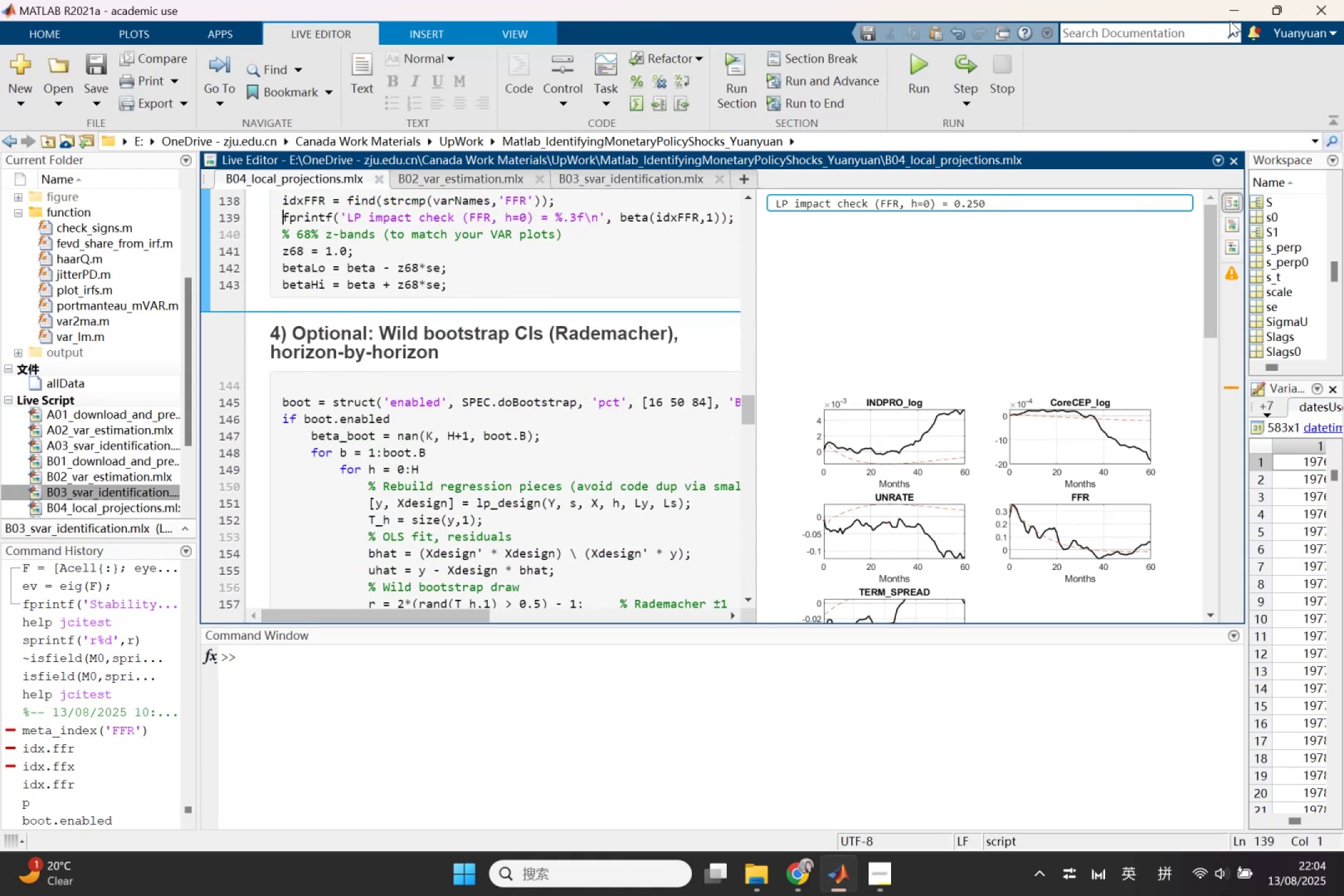 
left_click([1242, 17])
 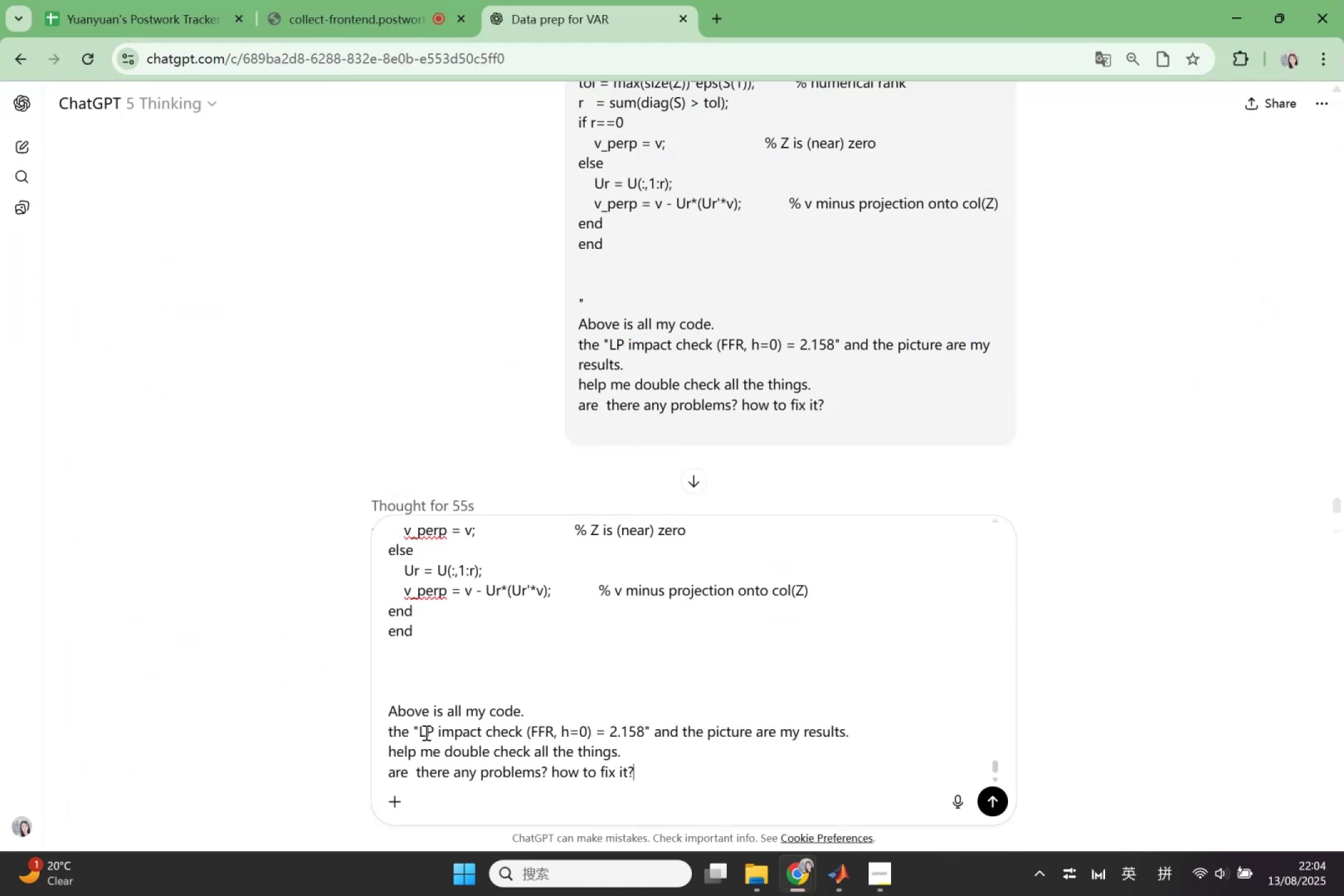 
left_click_drag(start_coordinate=[419, 728], to_coordinate=[645, 731])
 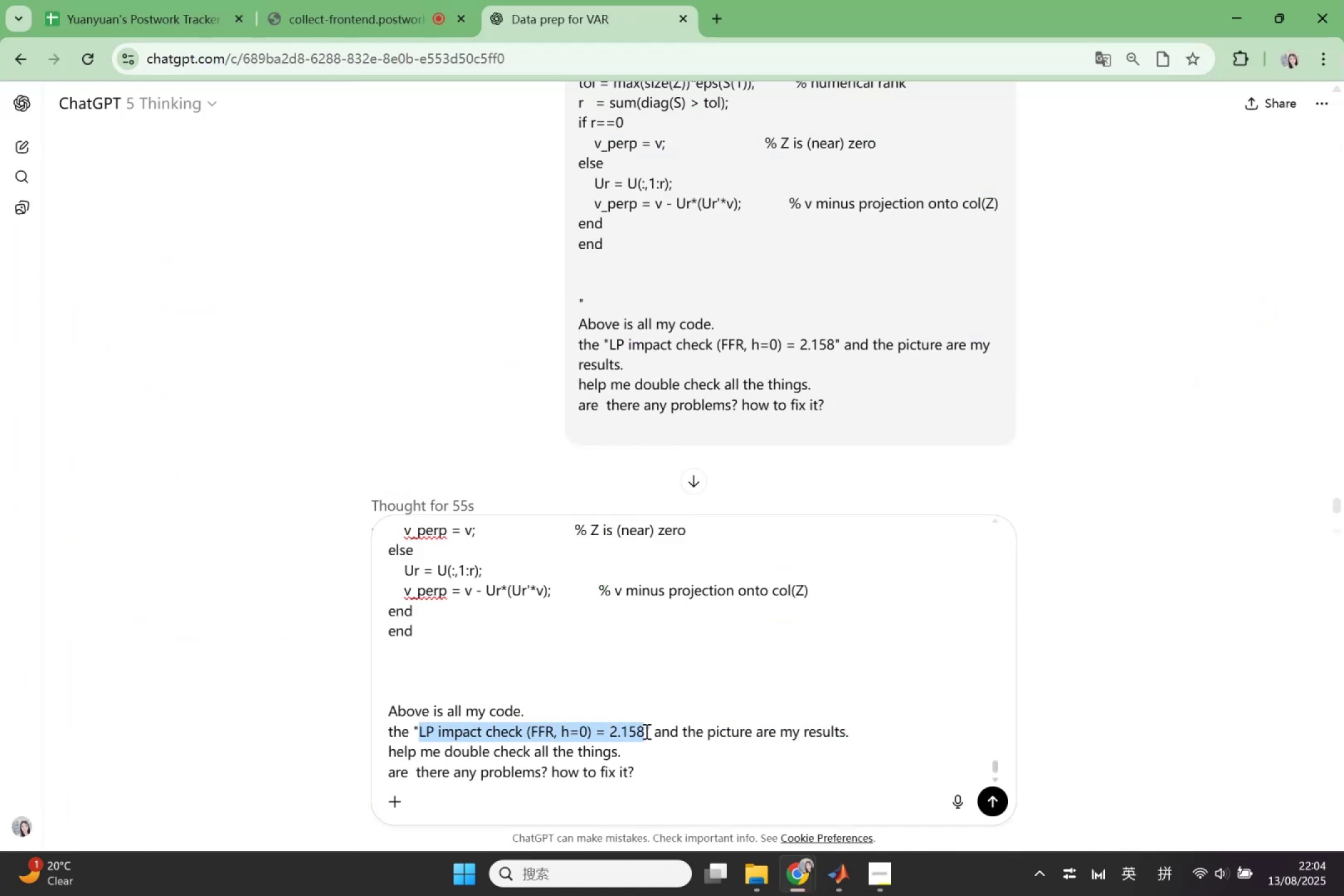 
key(Control+V)
 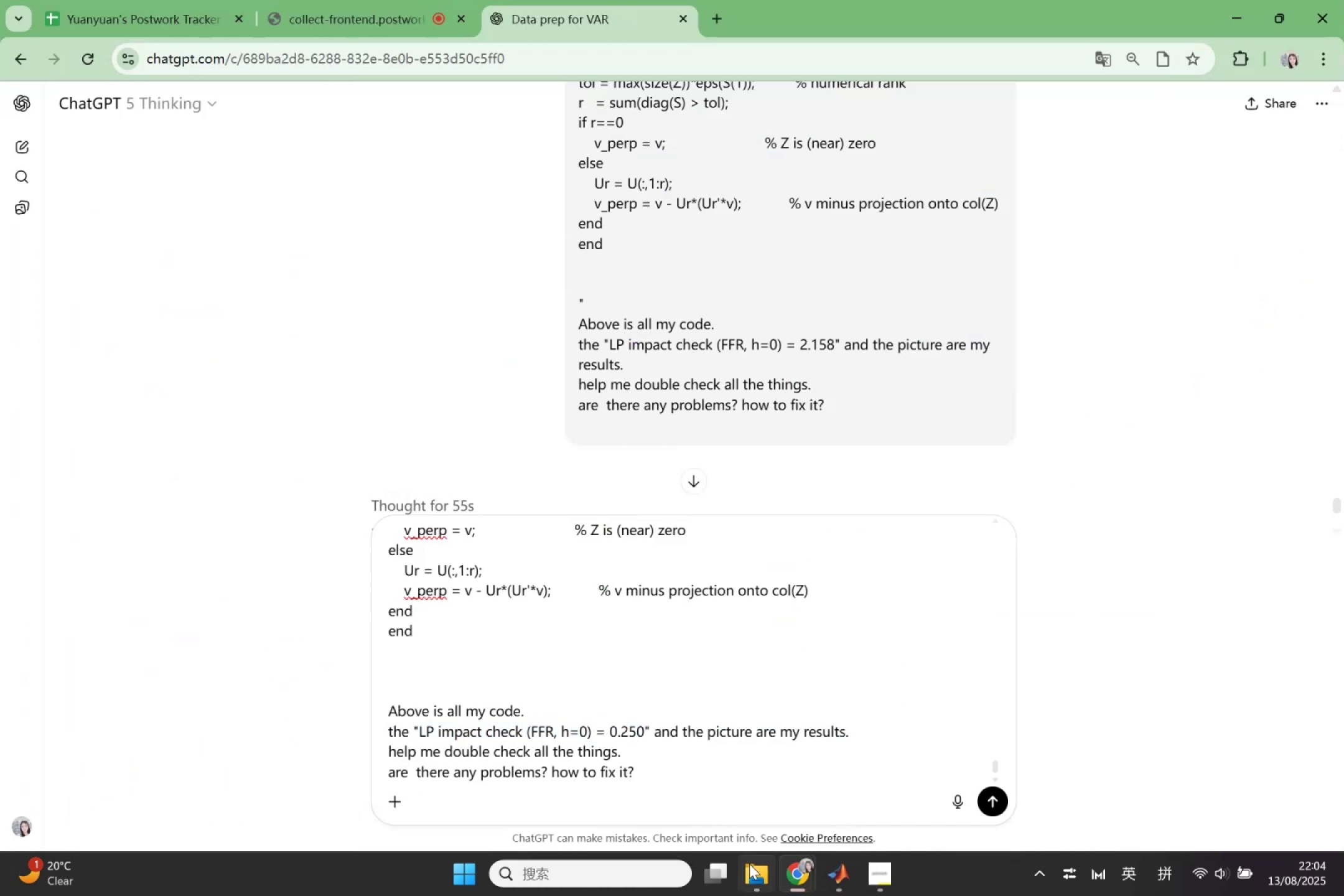 
left_click([754, 872])
 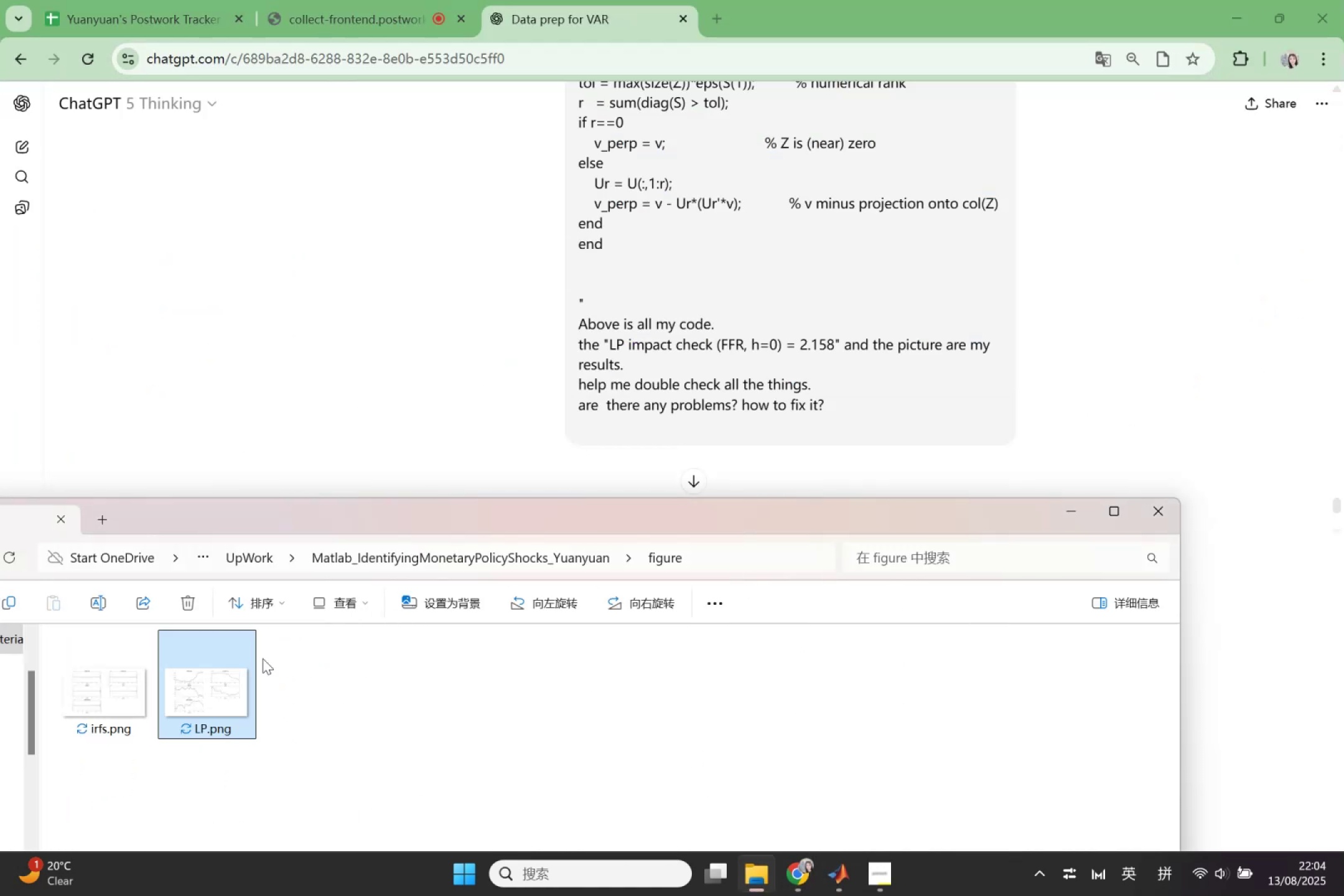 
left_click_drag(start_coordinate=[208, 667], to_coordinate=[946, 364])
 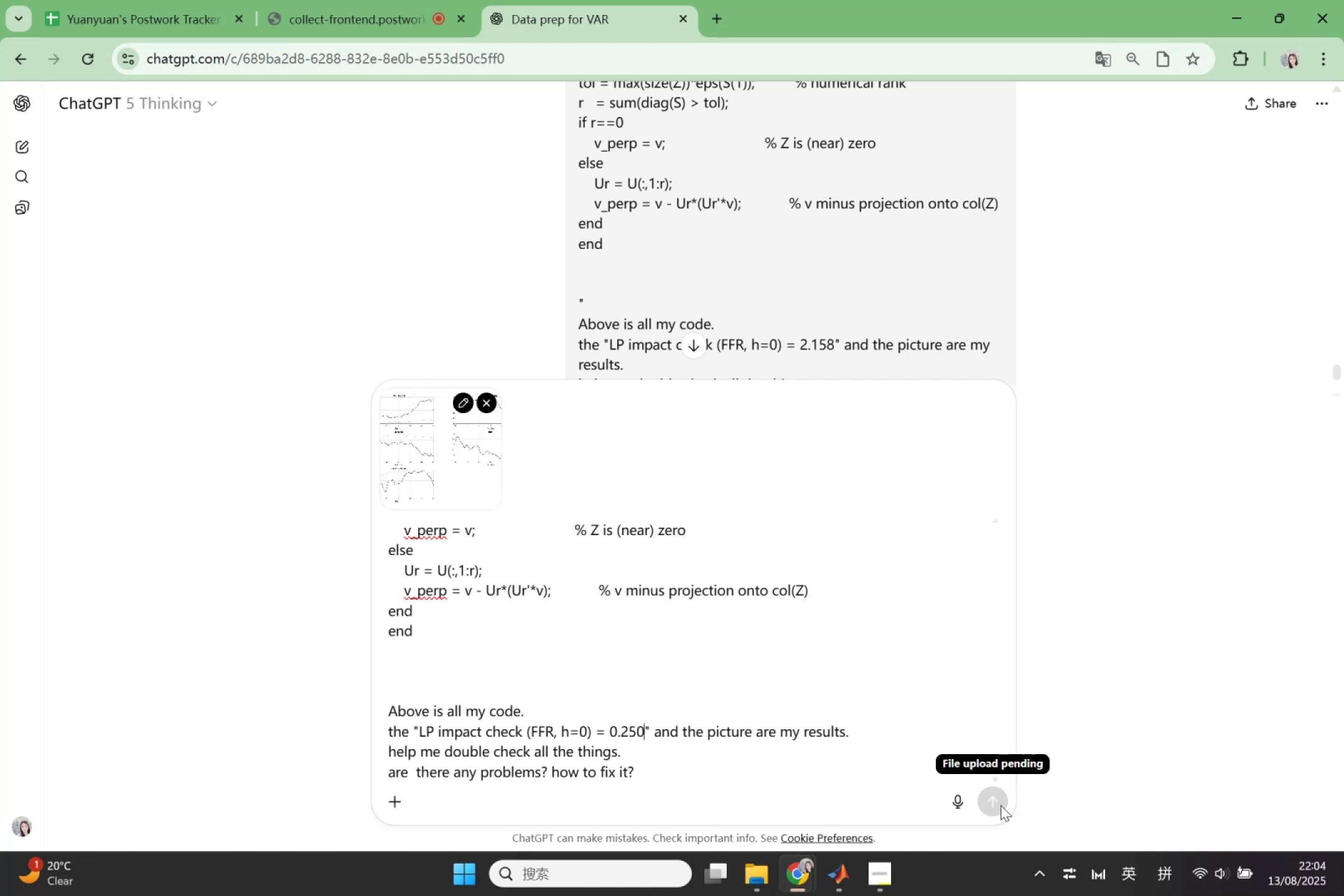 
left_click([1001, 805])
 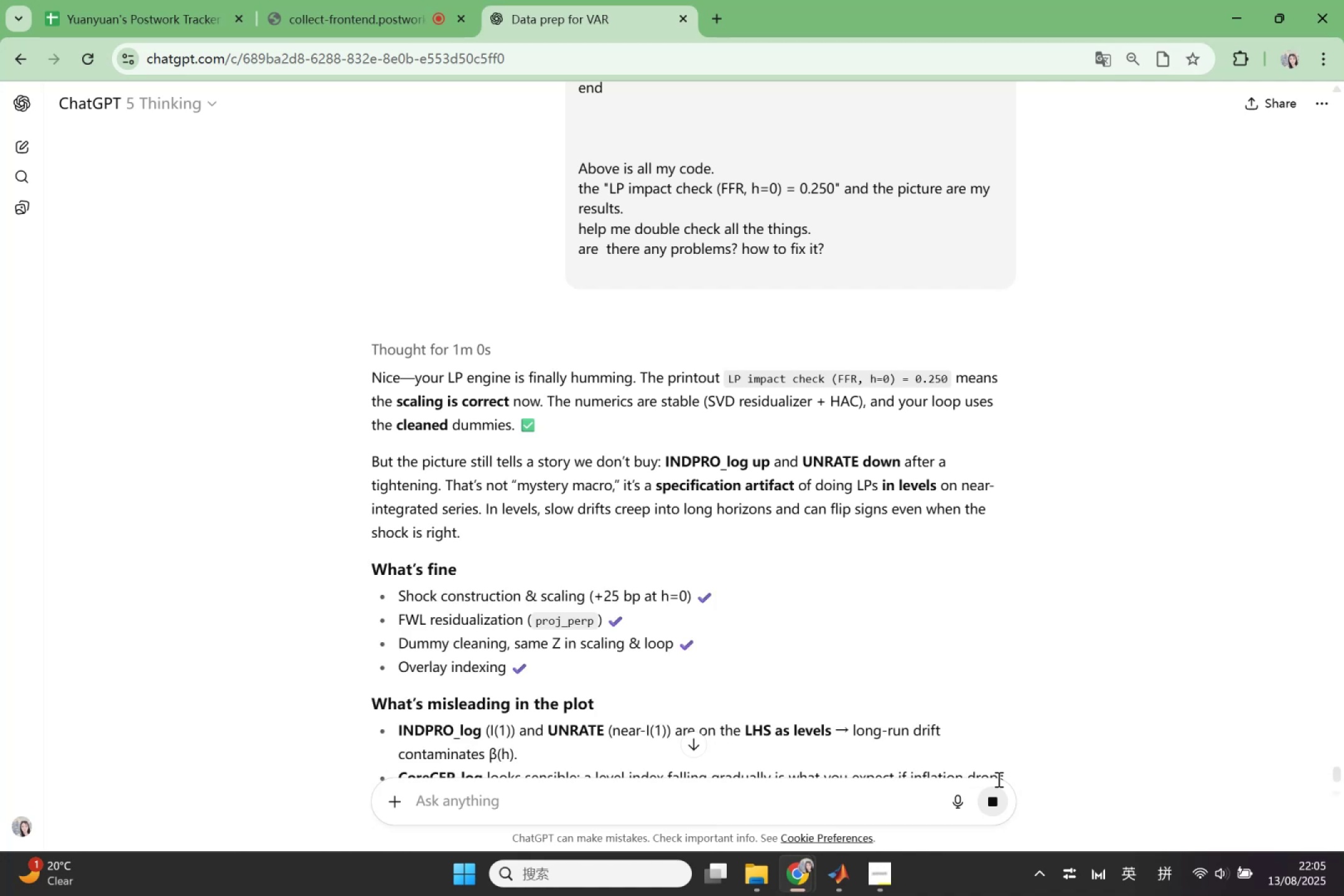 
wait(92.9)
 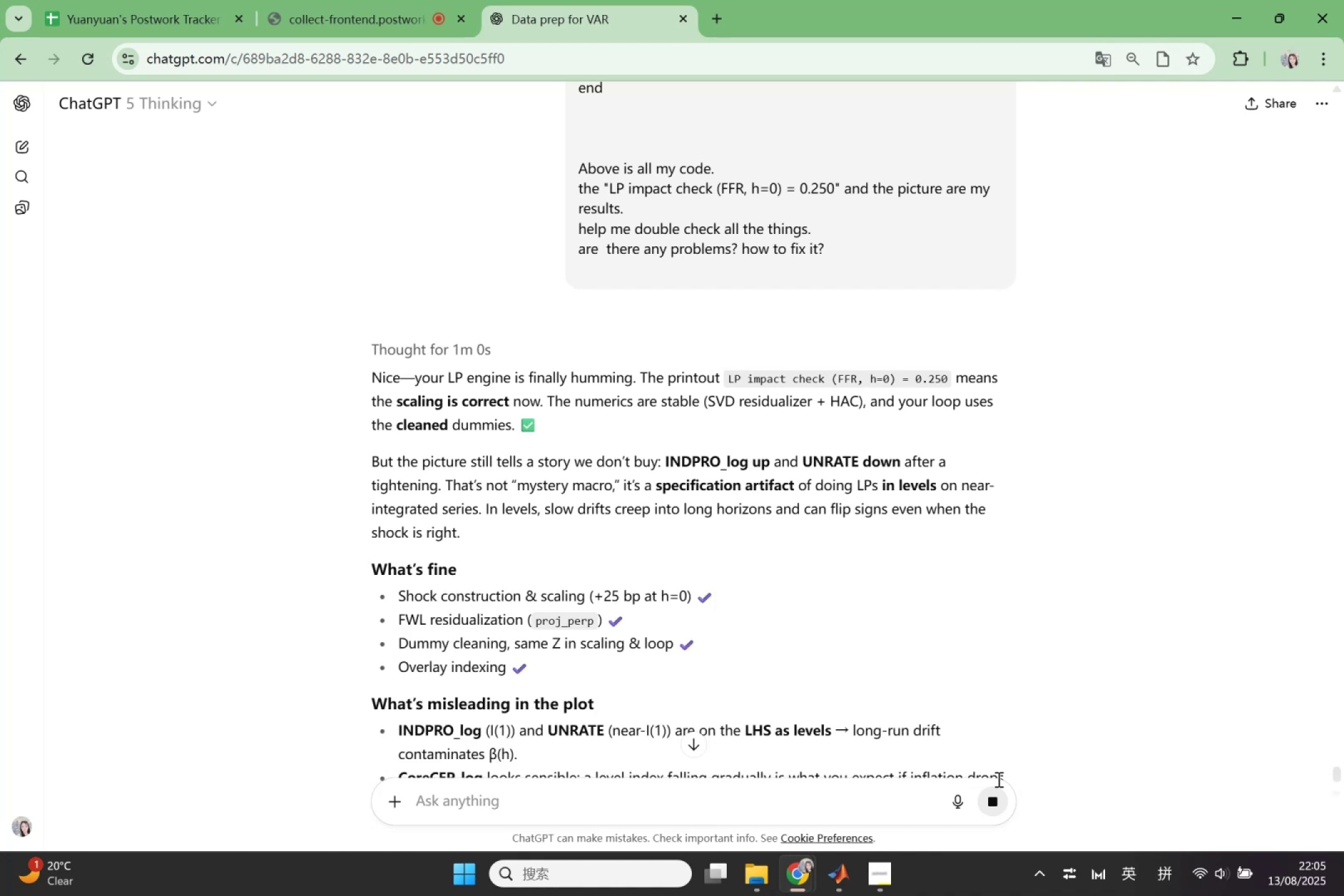 
scroll: coordinate [951, 655], scroll_direction: down, amount: 2.0
 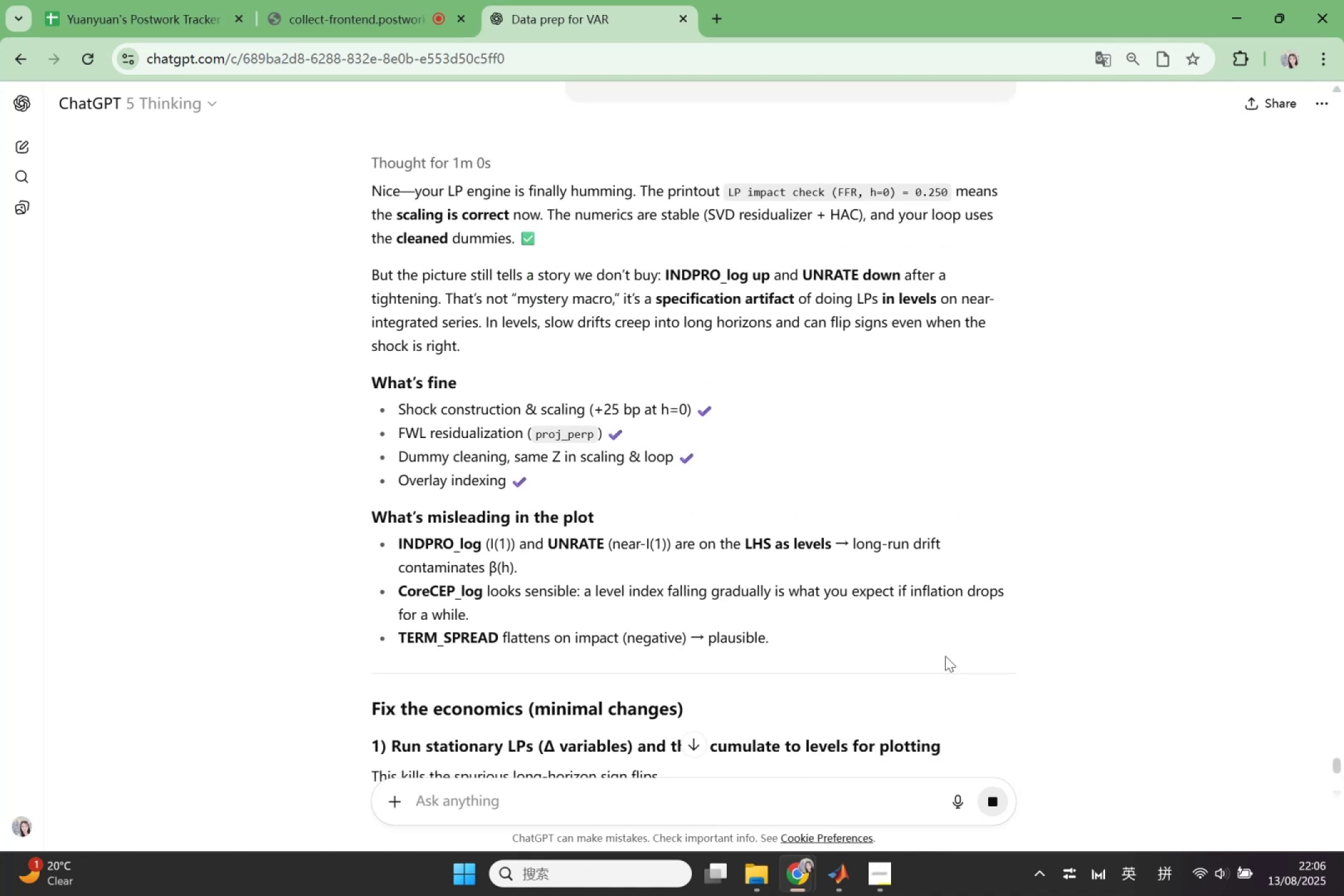 
wait(5.69)
 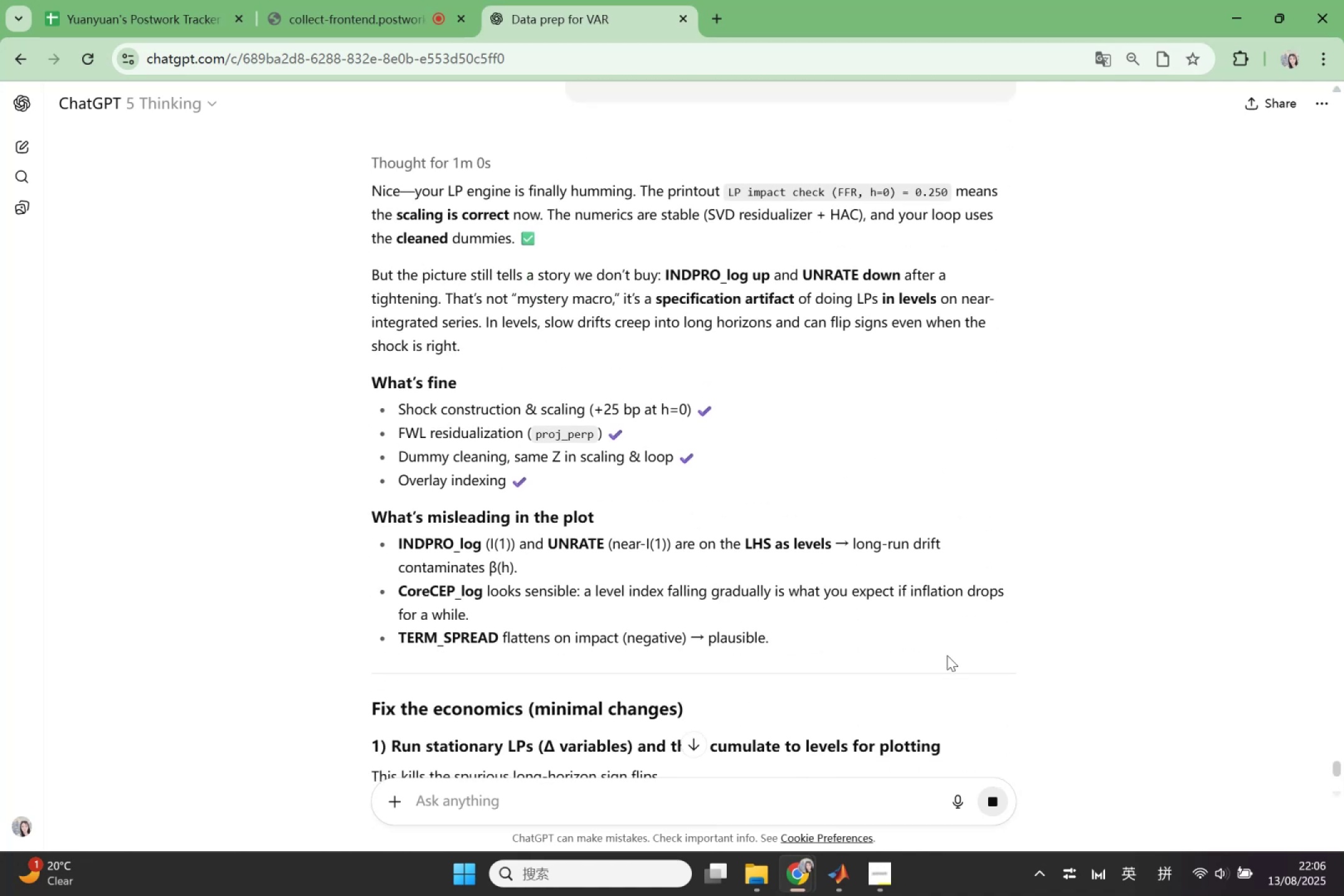 
scroll: coordinate [941, 666], scroll_direction: down, amount: 3.0
 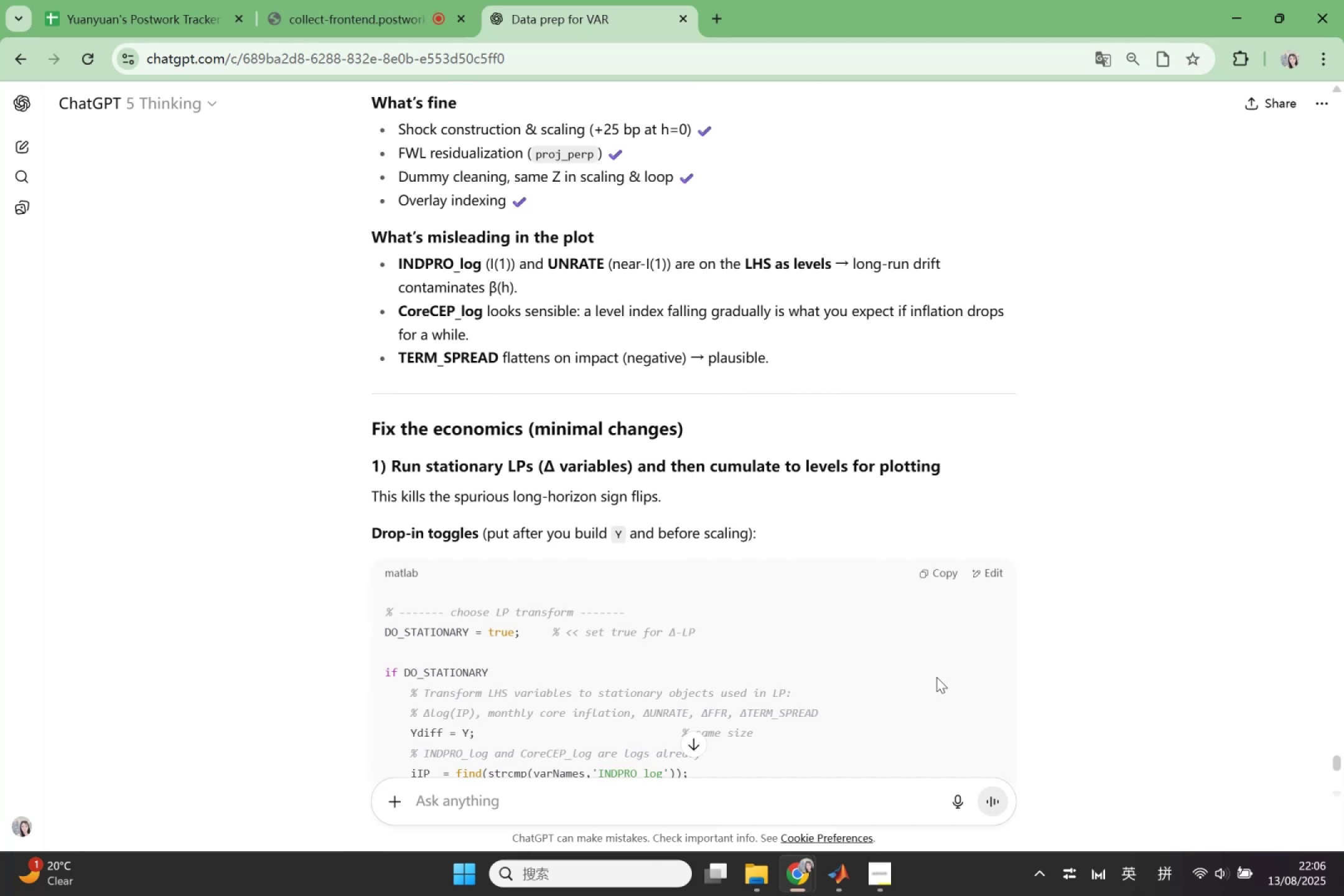 
wait(11.67)
 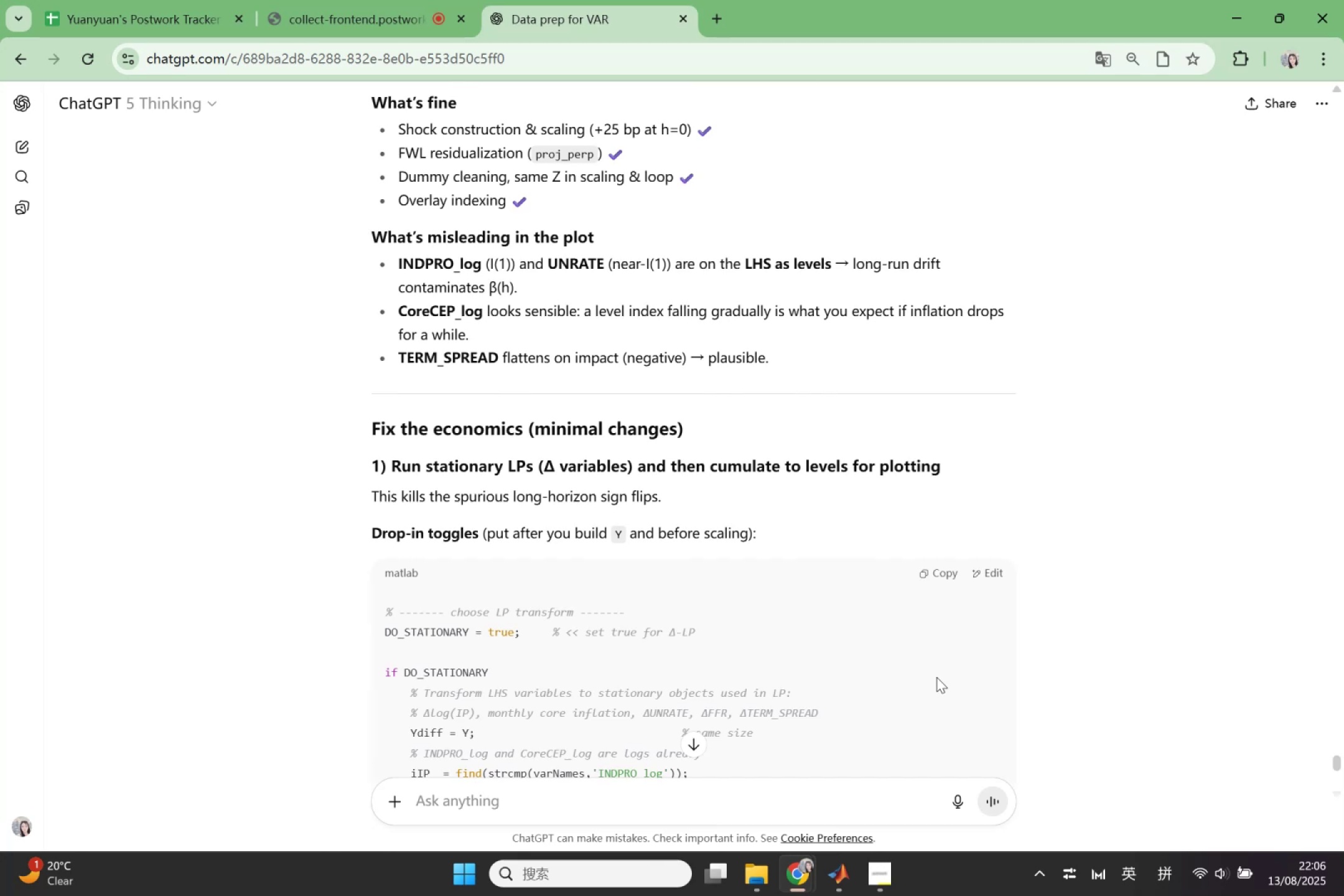 
scroll: coordinate [934, 686], scroll_direction: down, amount: 3.0
 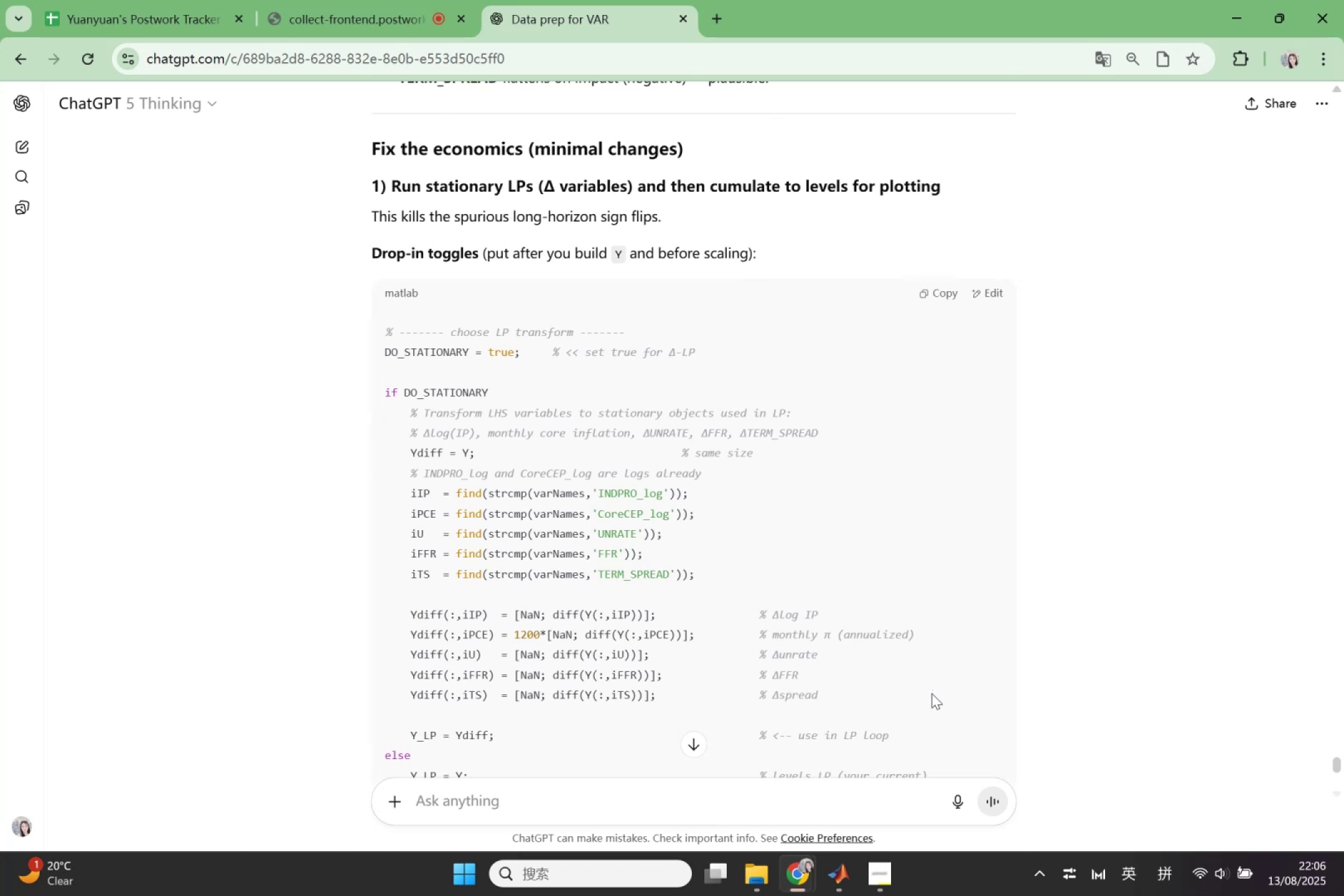 
wait(18.42)
 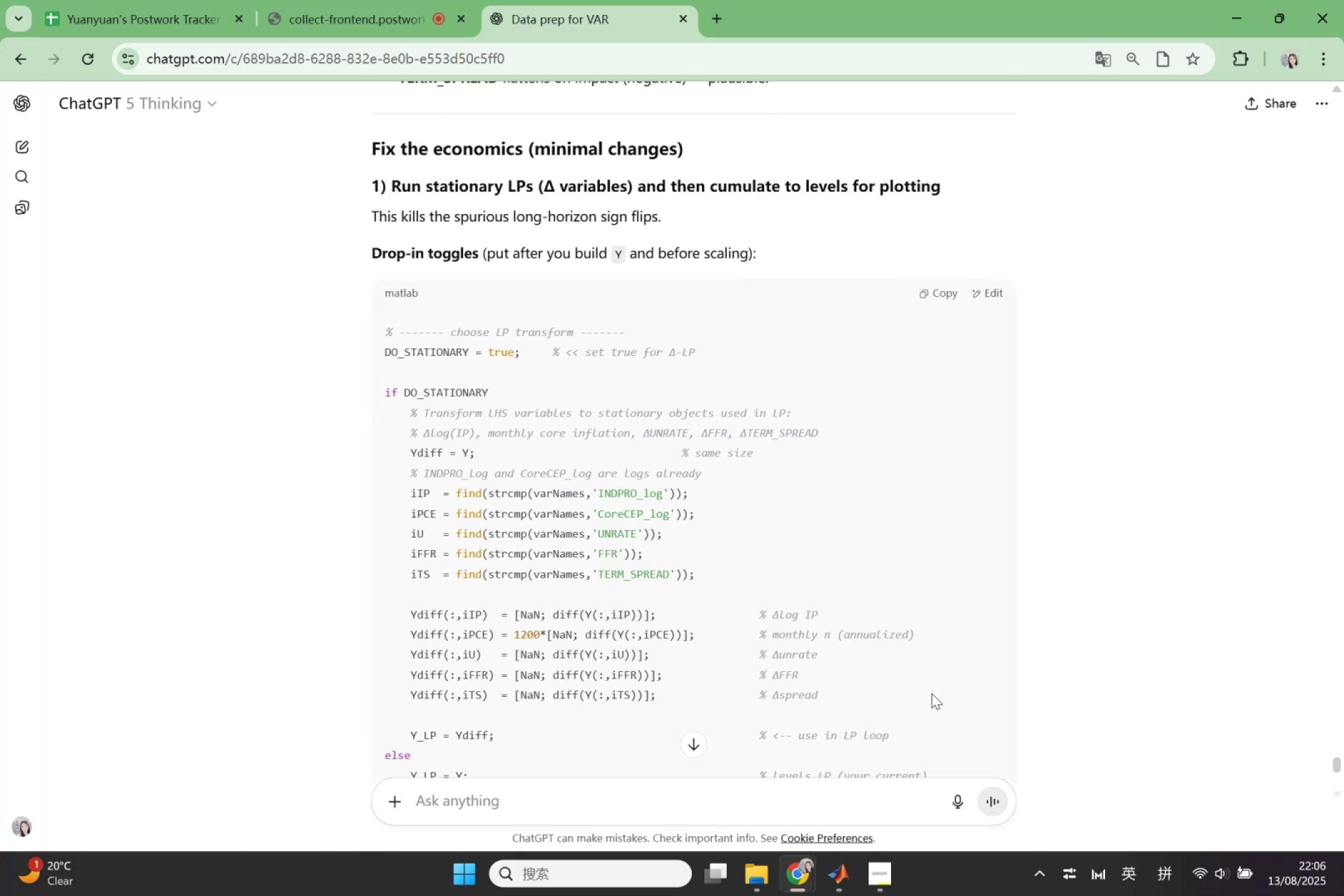 
scroll: coordinate [716, 431], scroll_direction: down, amount: 5.0
 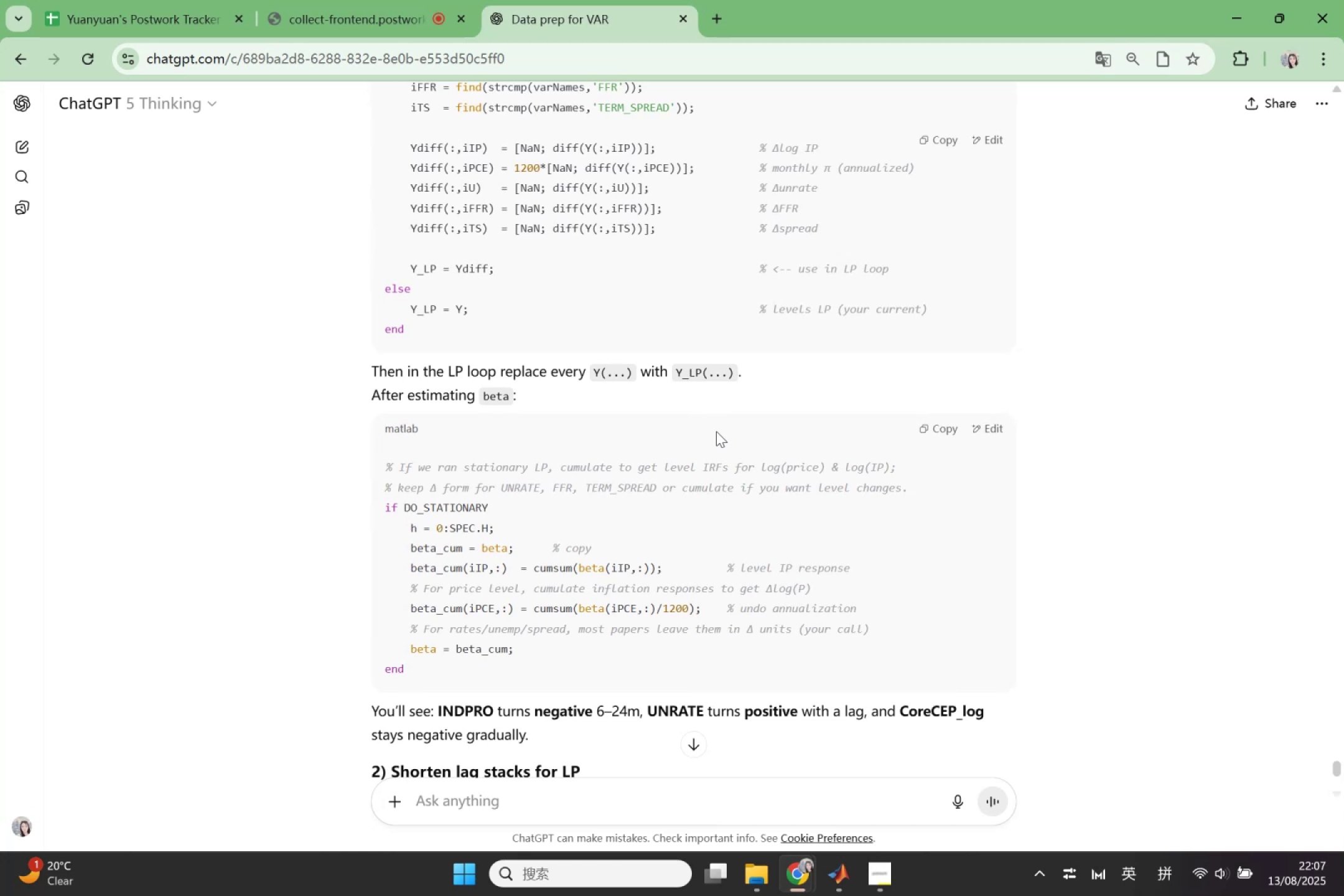 
wait(17.03)
 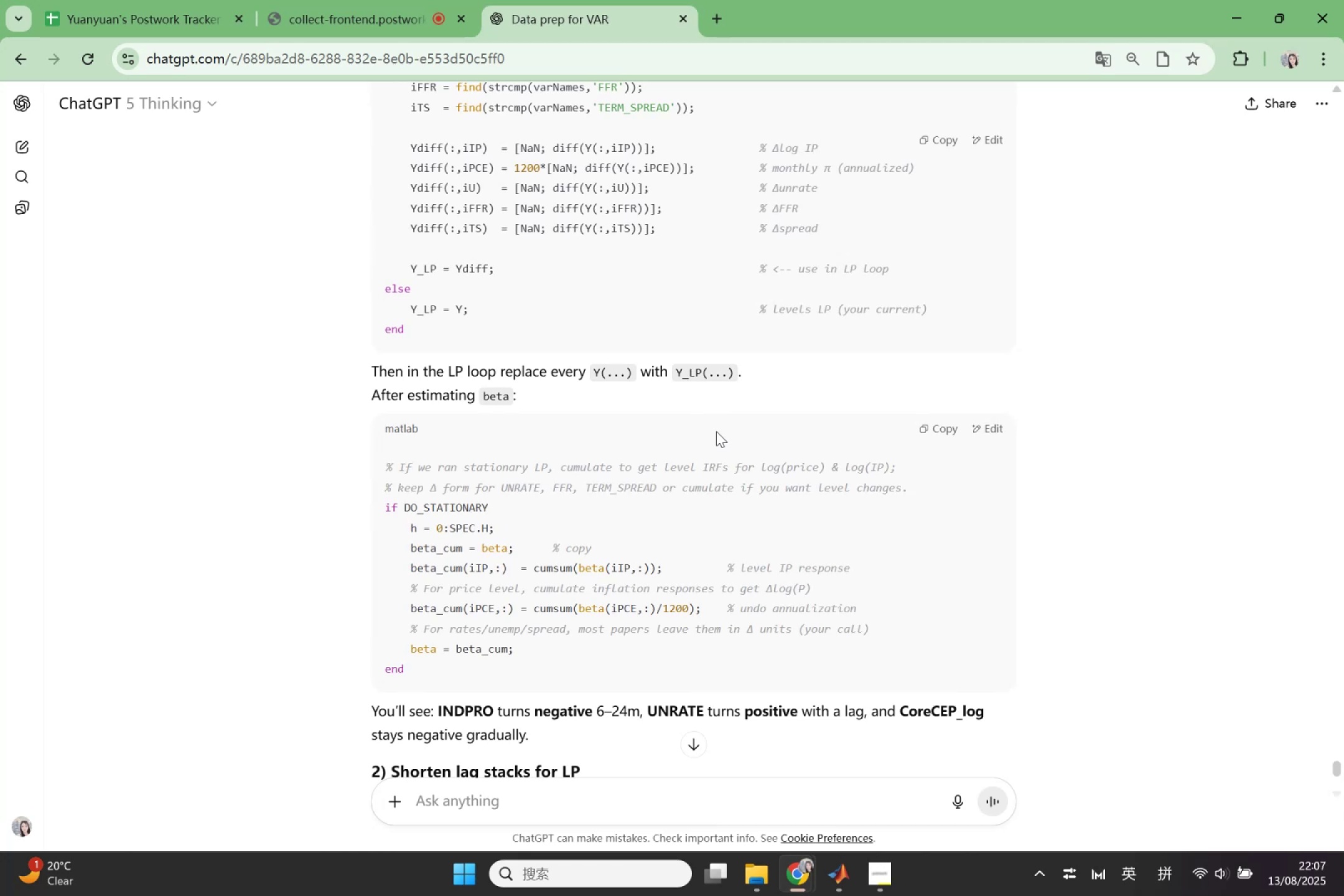 
scroll: coordinate [735, 399], scroll_direction: up, amount: 4.0
 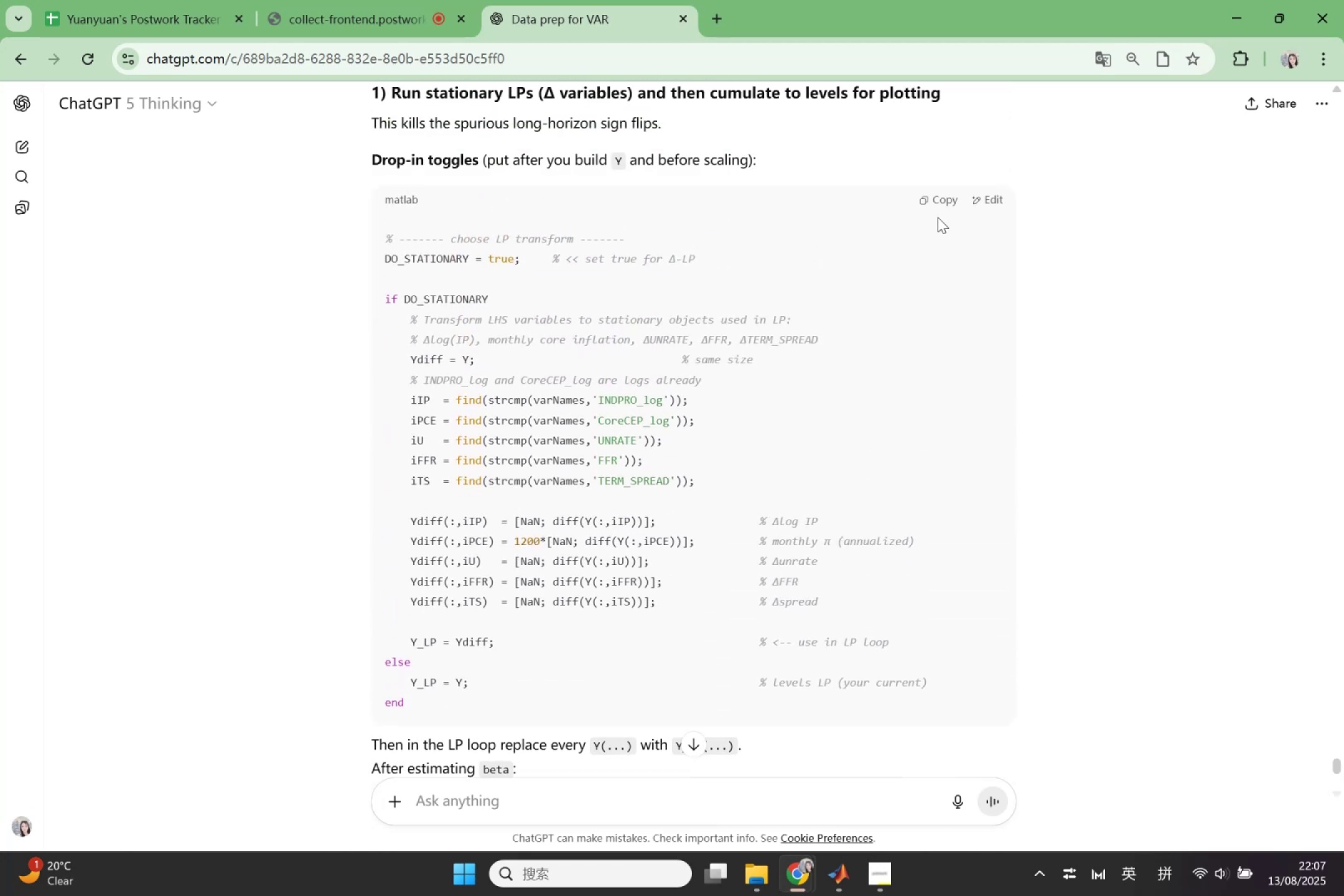 
left_click([934, 202])
 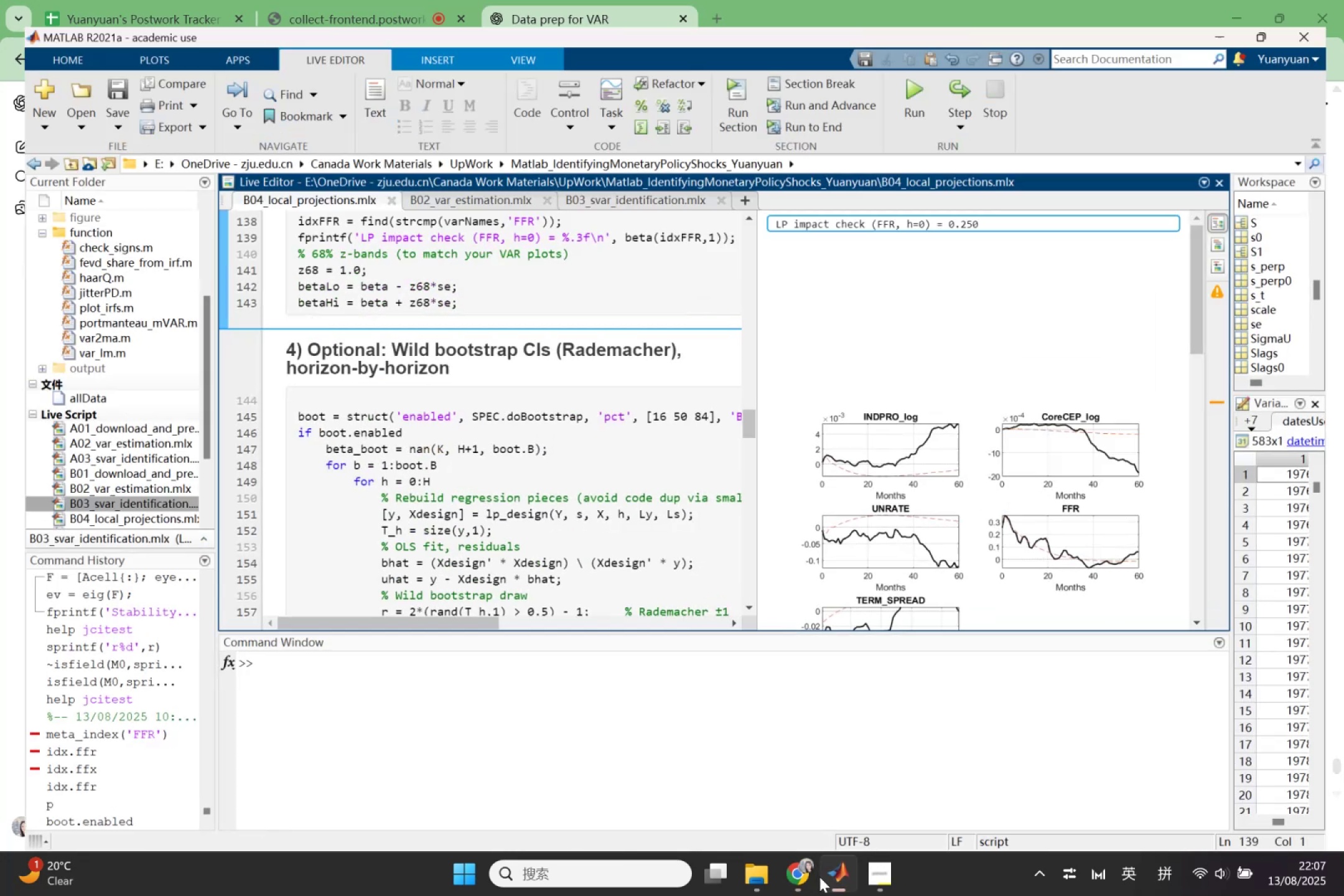 
scroll: coordinate [553, 505], scroll_direction: up, amount: 9.0
 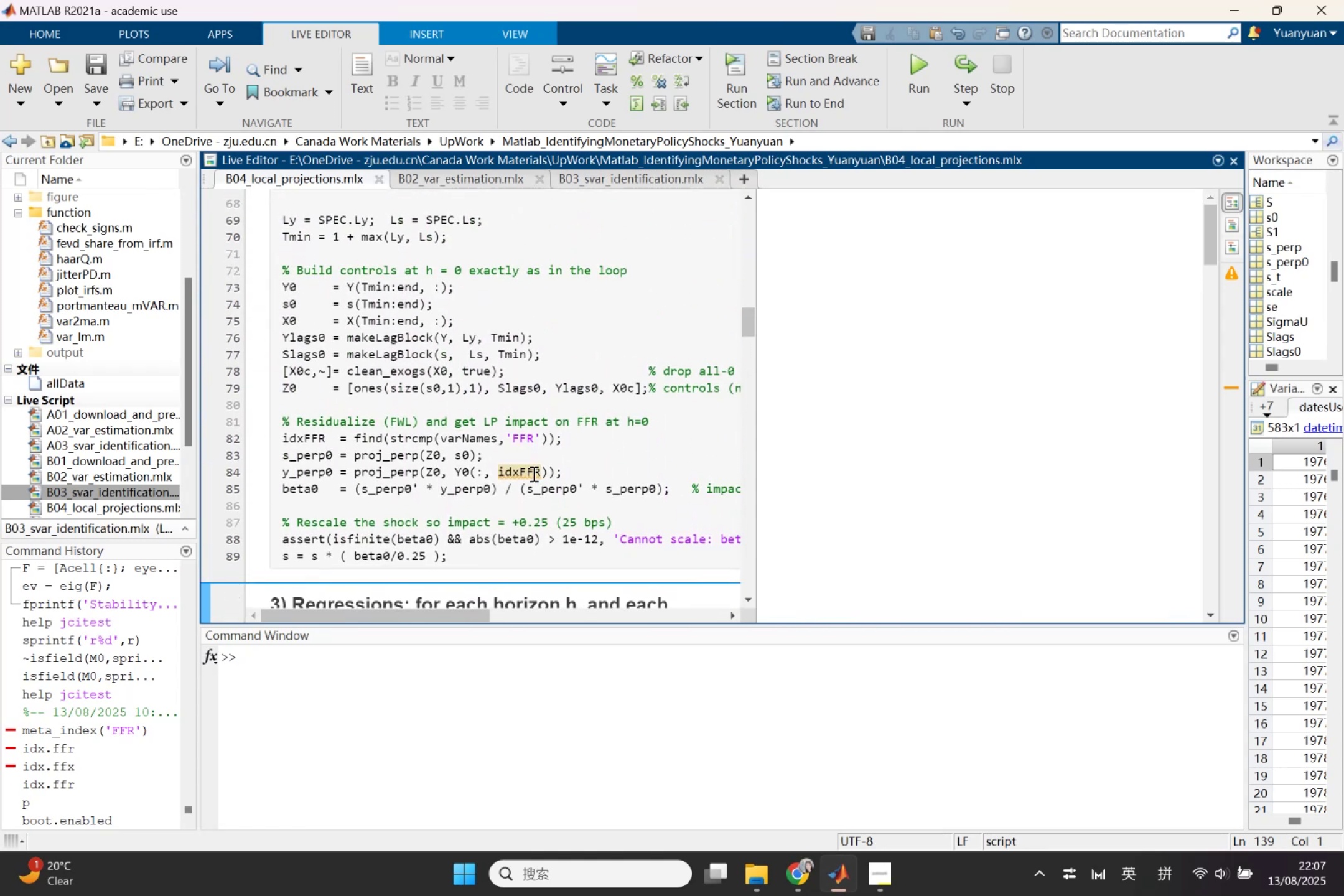 
left_click([530, 470])
 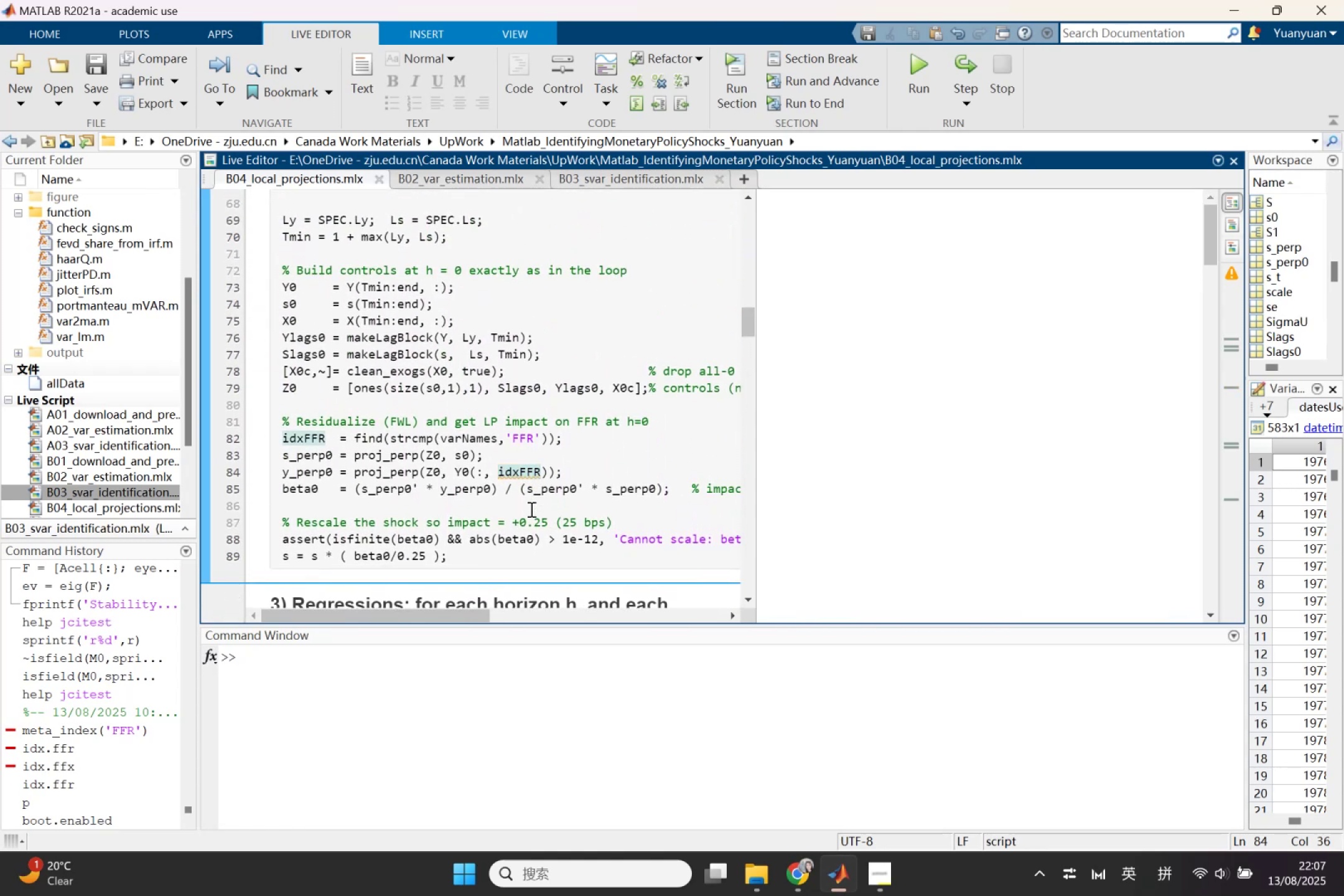 
left_click([530, 532])
 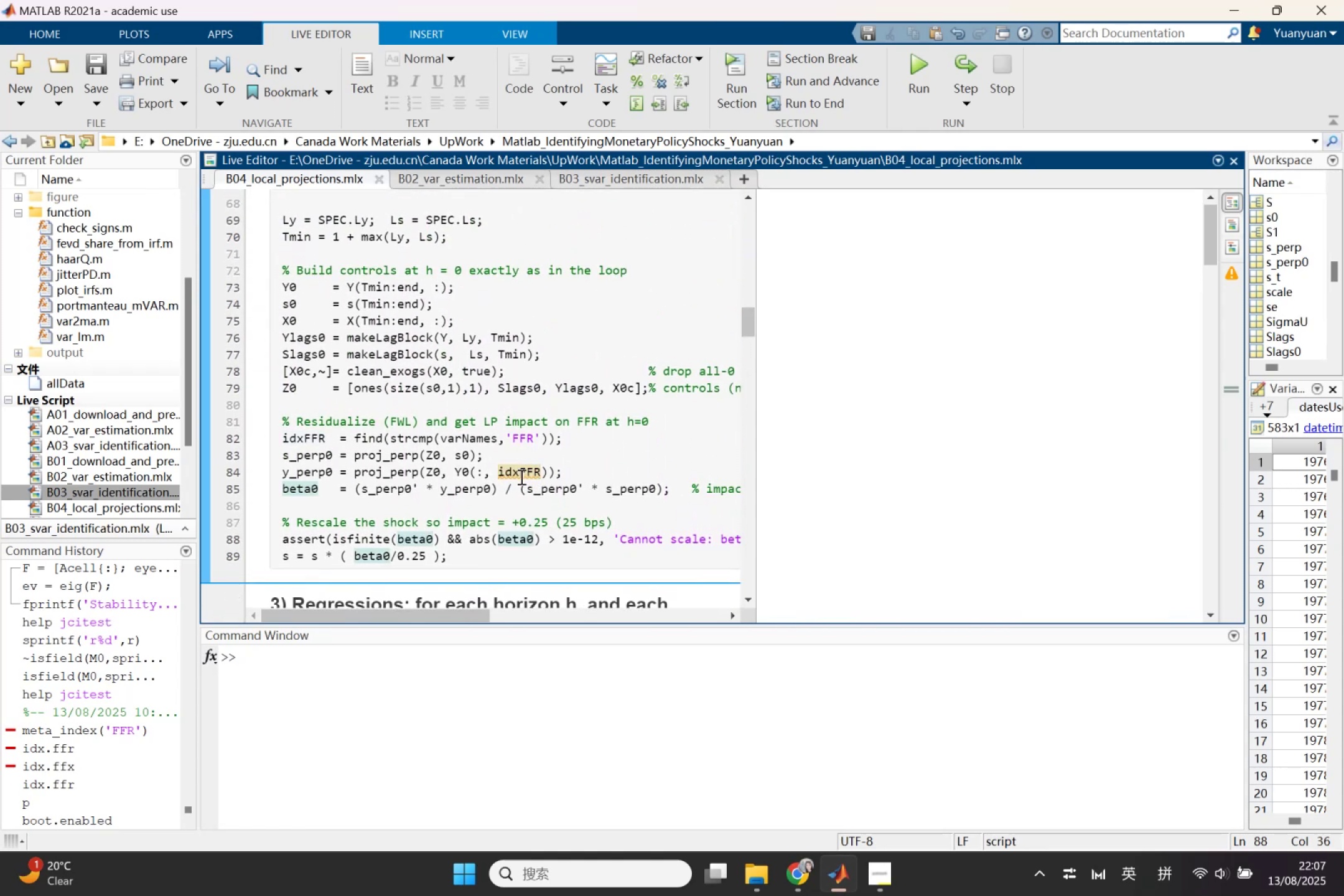 
left_click([520, 477])
 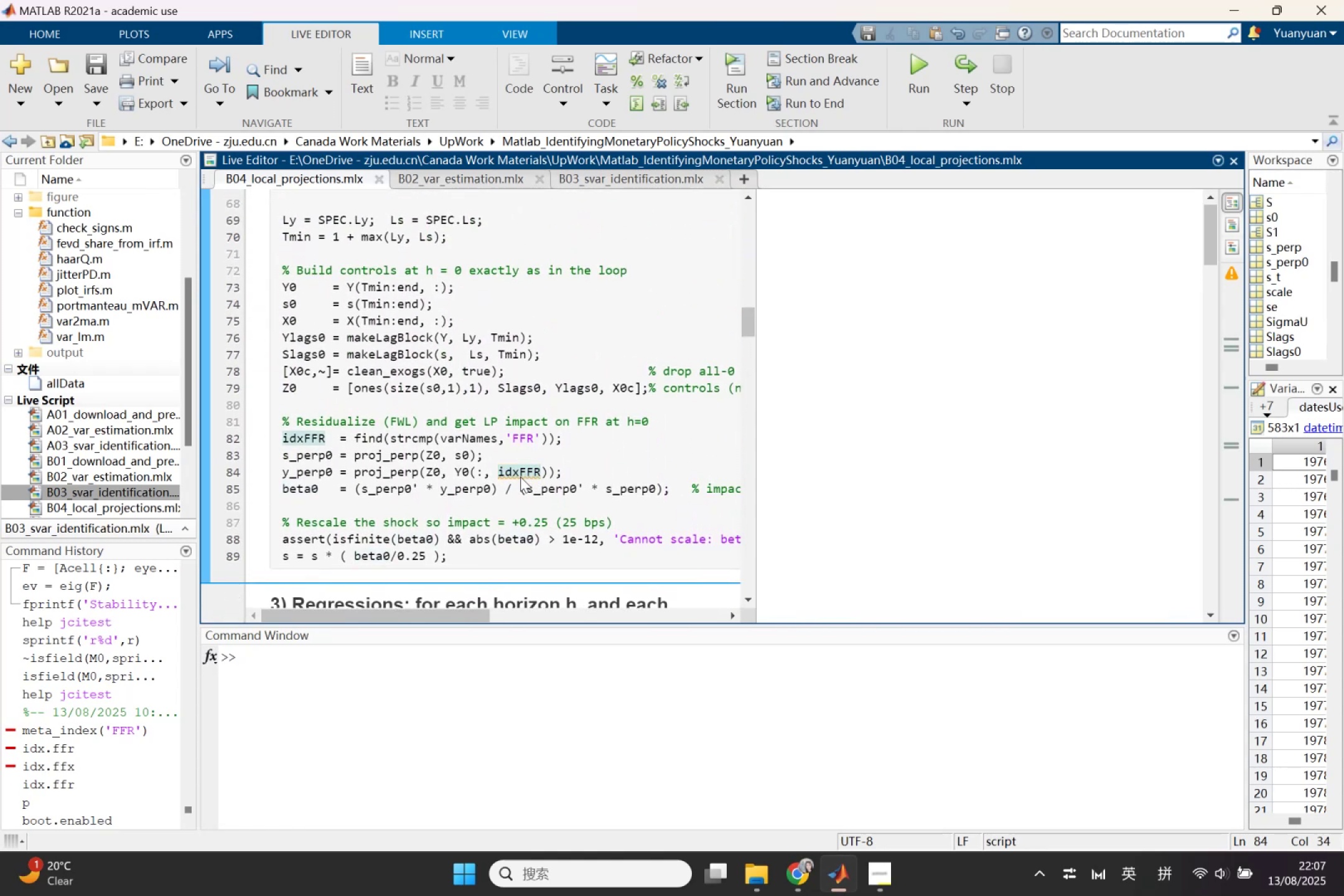 
right_click([520, 477])
 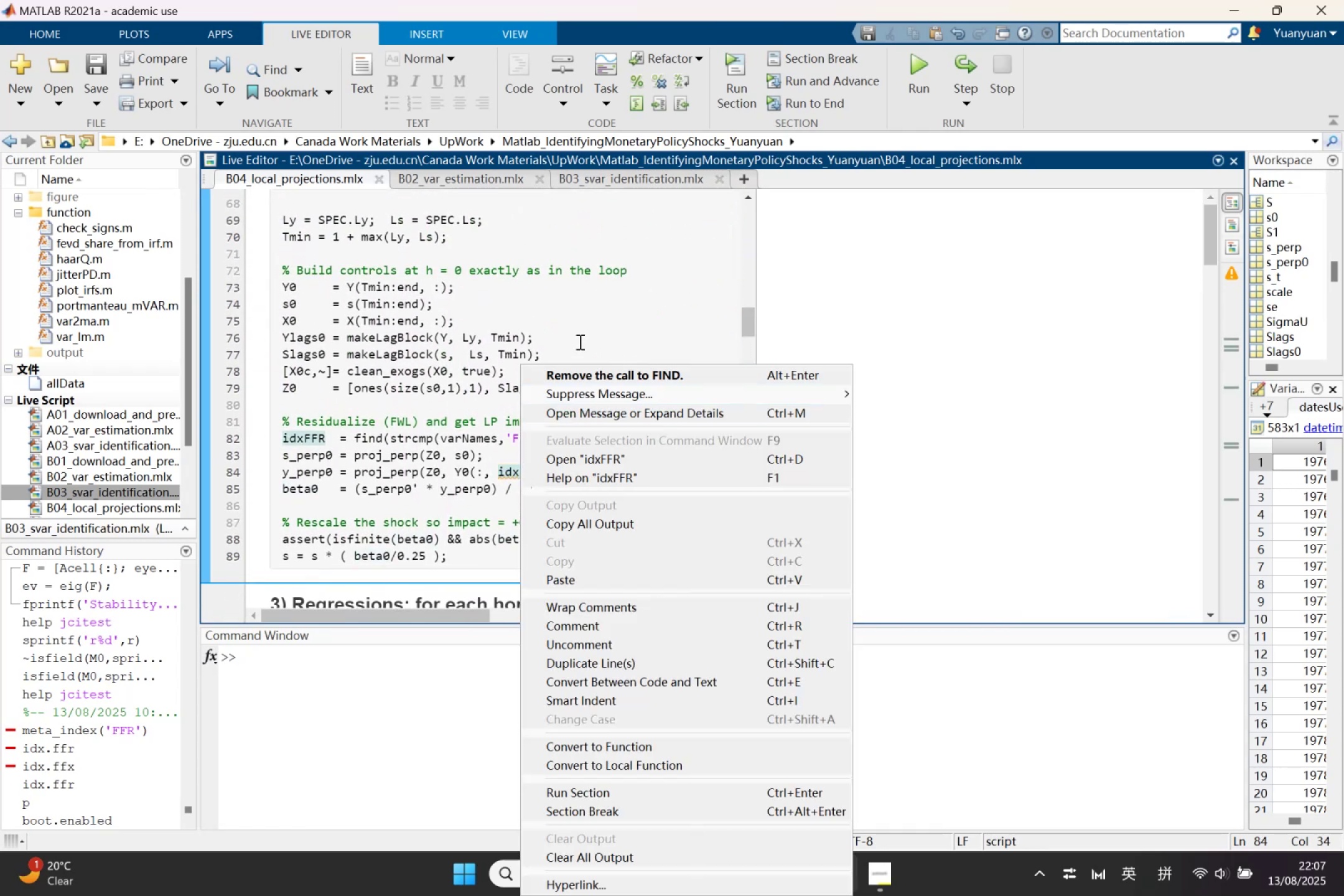 
left_click([681, 310])
 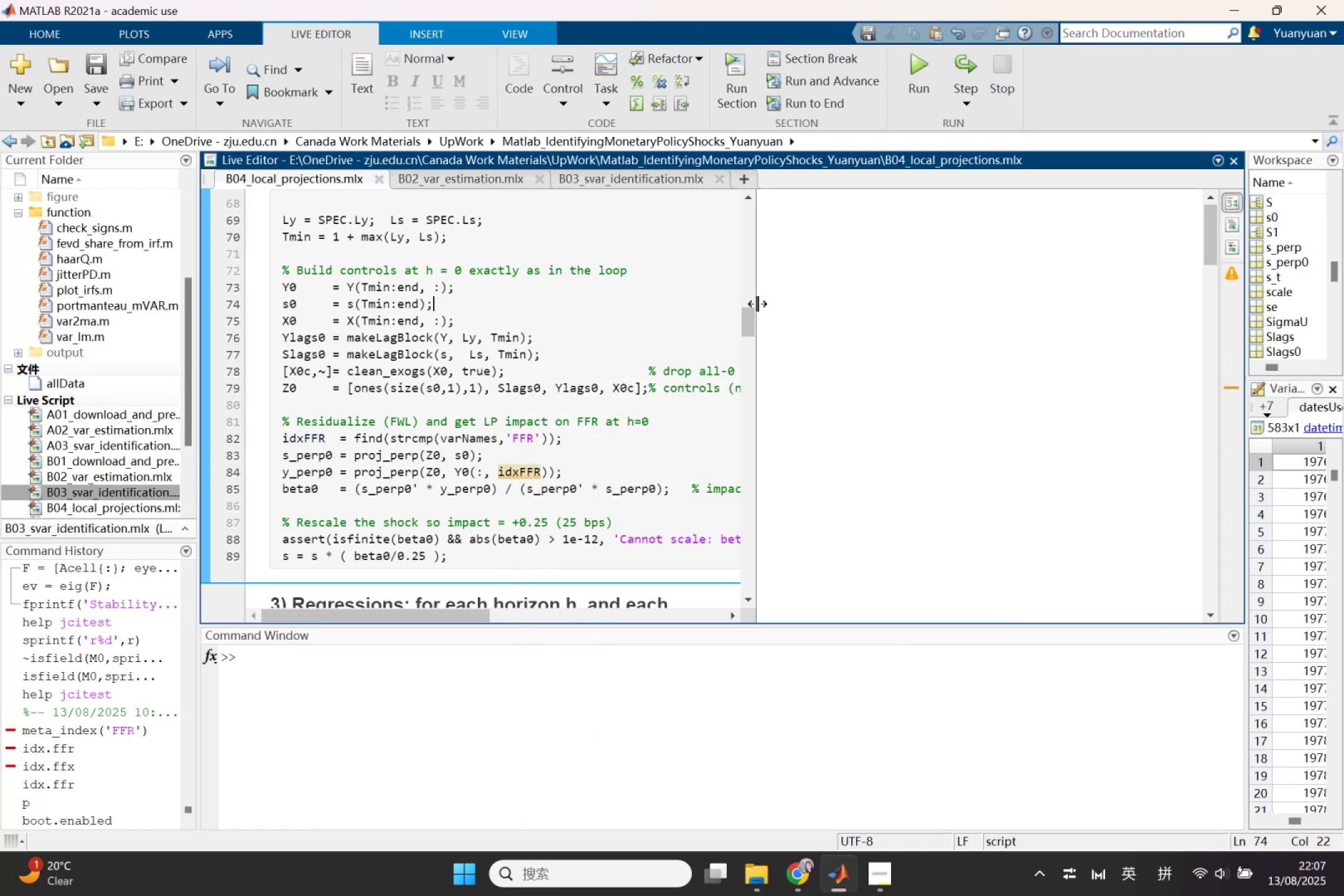 
left_click_drag(start_coordinate=[758, 304], to_coordinate=[965, 333])
 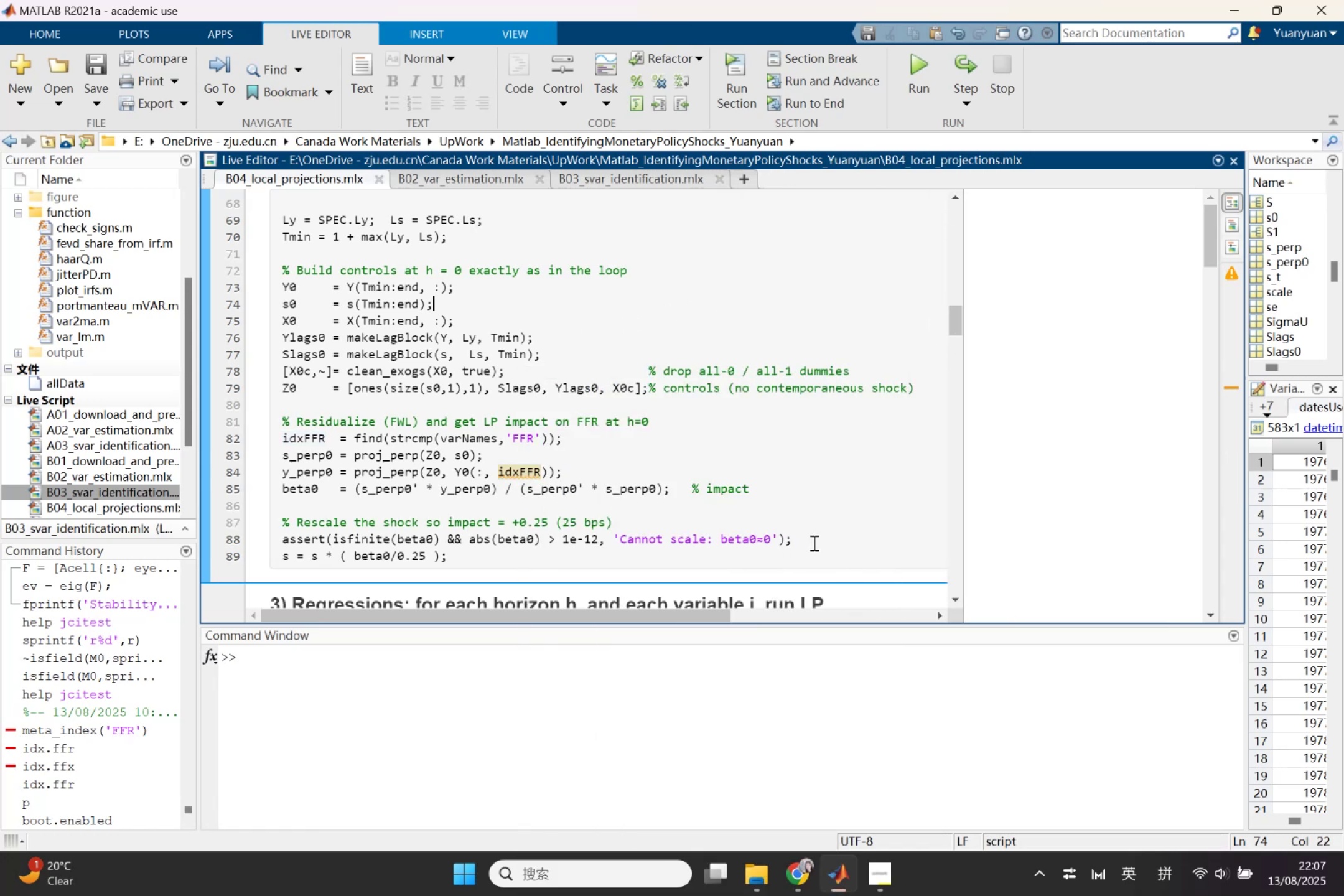 
scroll: coordinate [730, 411], scroll_direction: up, amount: 3.0
 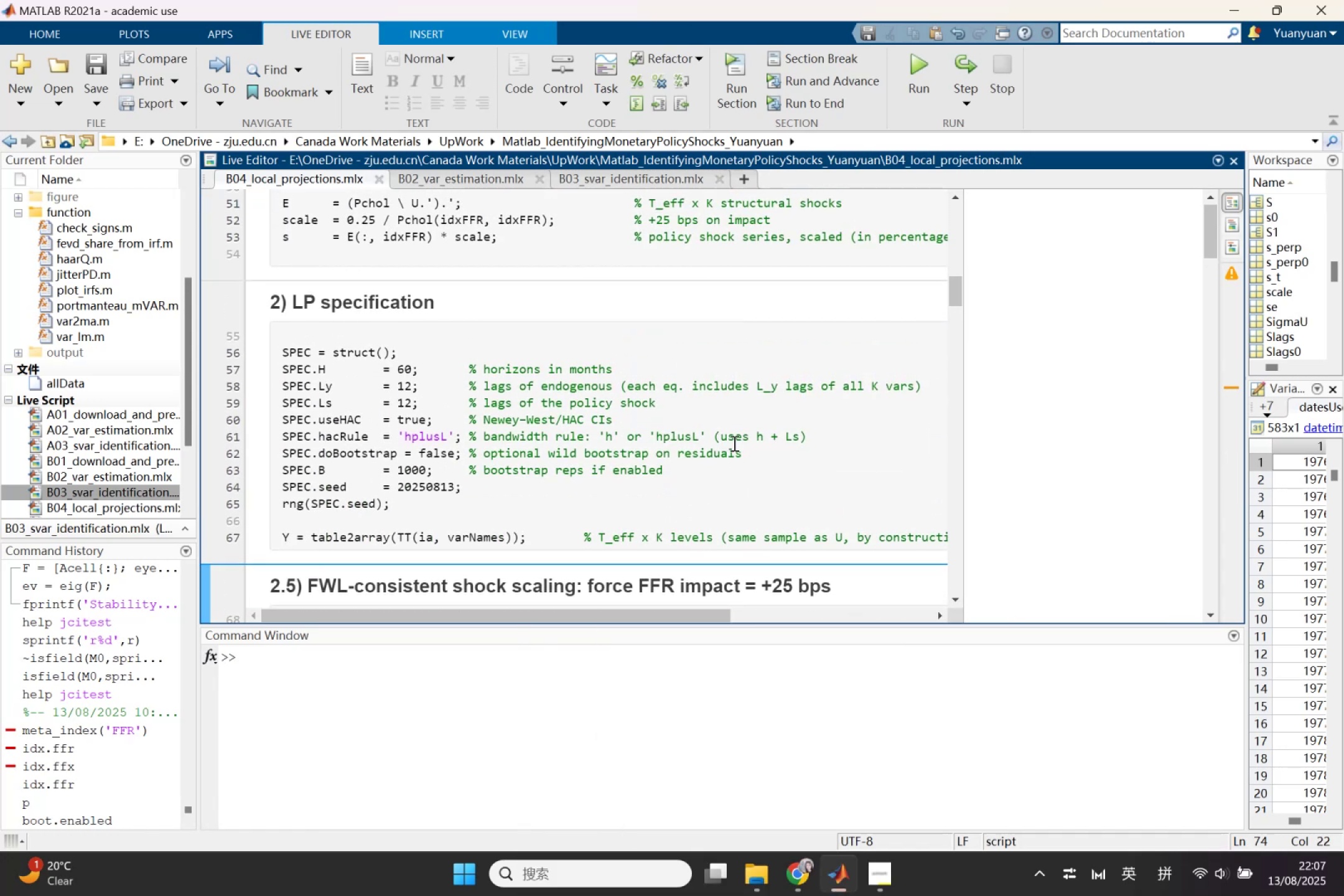 
scroll: coordinate [746, 456], scroll_direction: down, amount: 1.0
 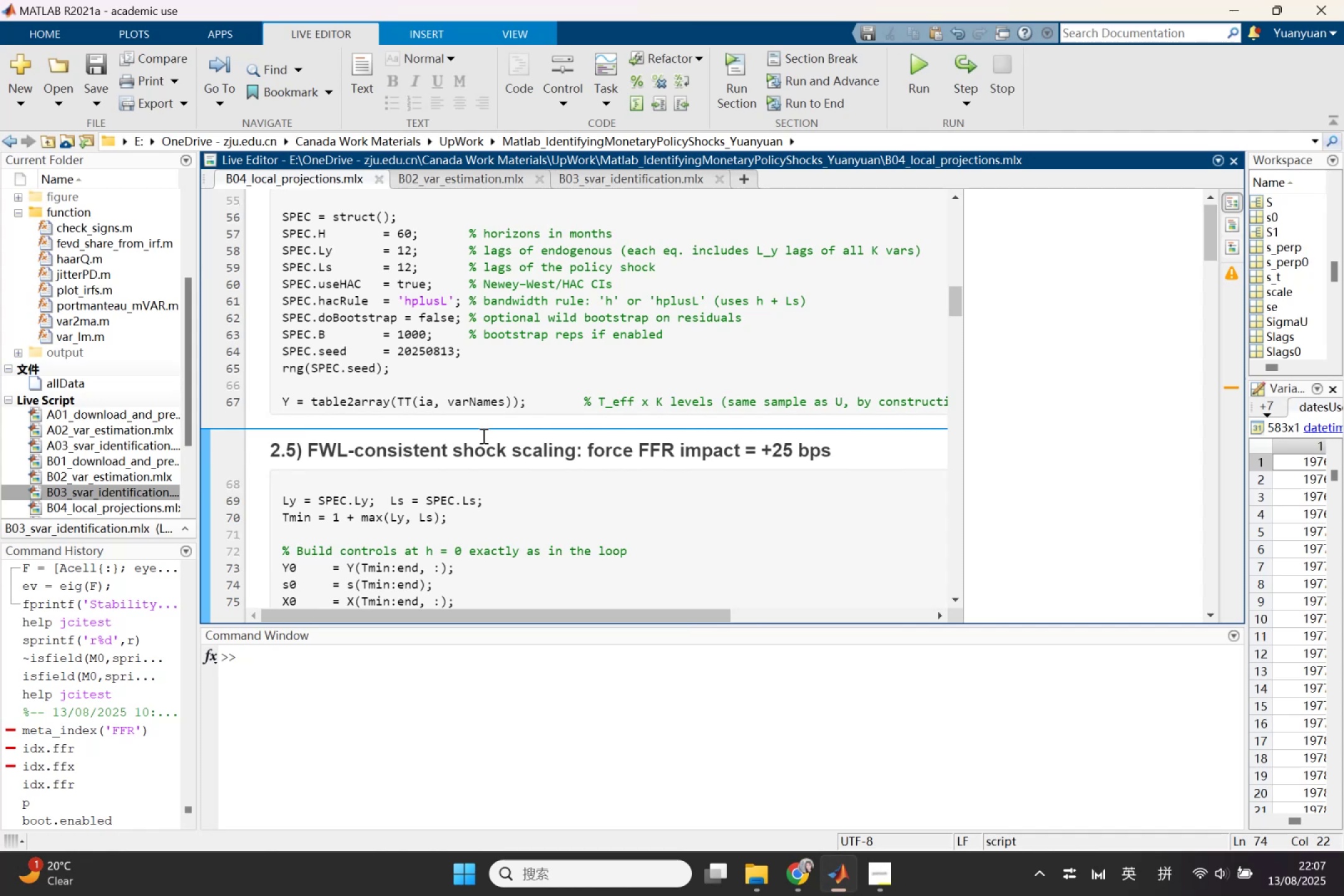 
left_click([271, 448])
 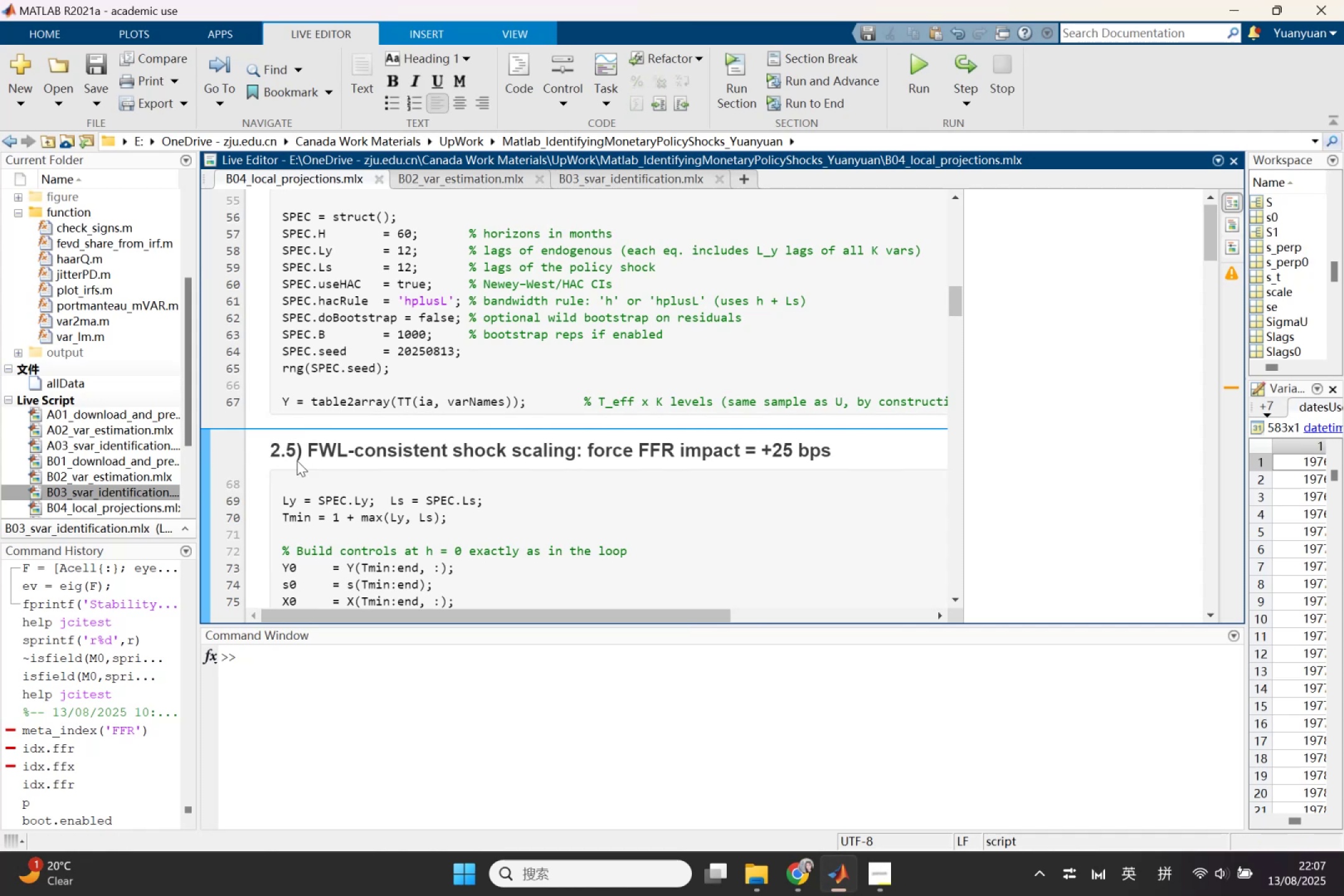 
key(Enter)
 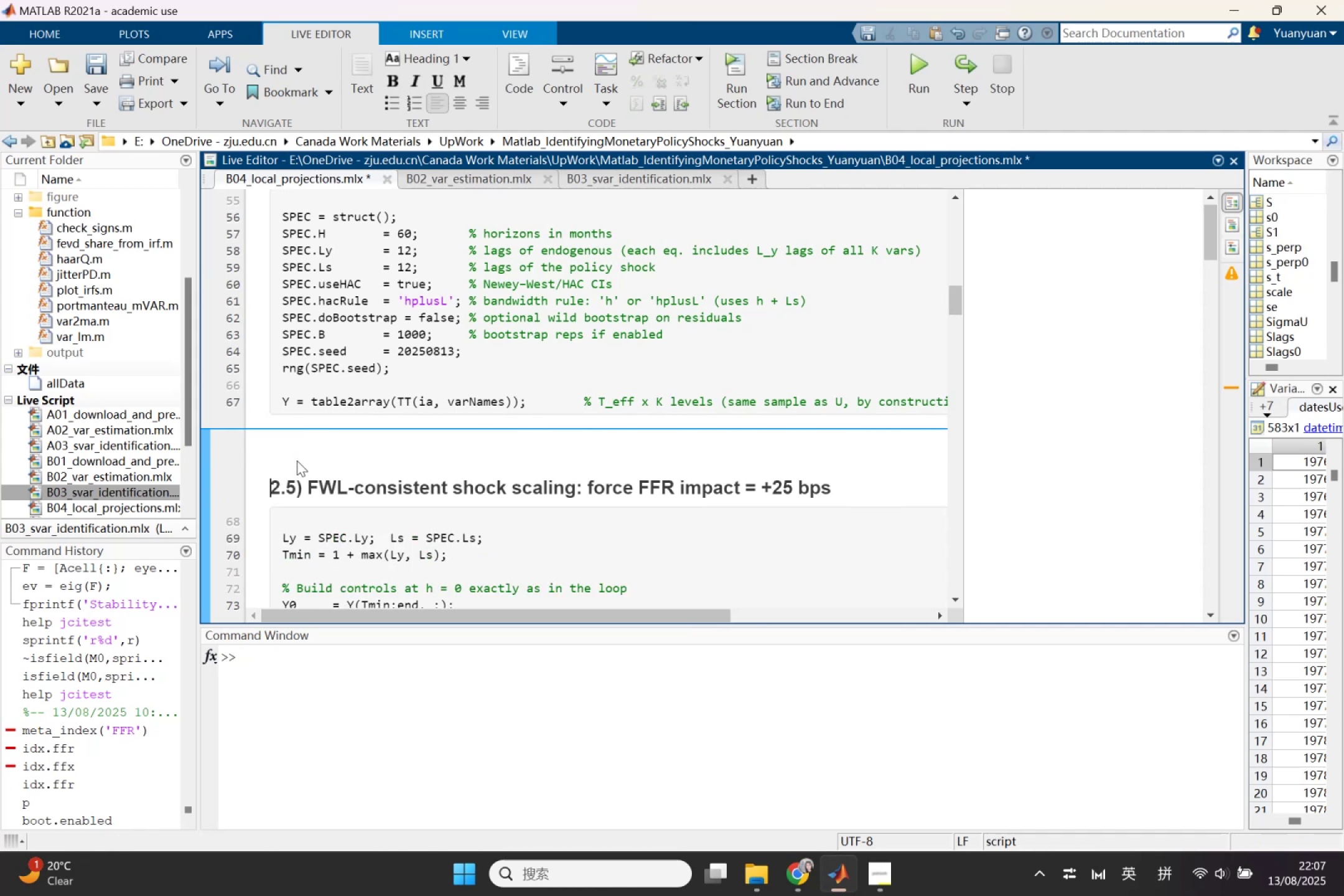 
key(ArrowUp)
 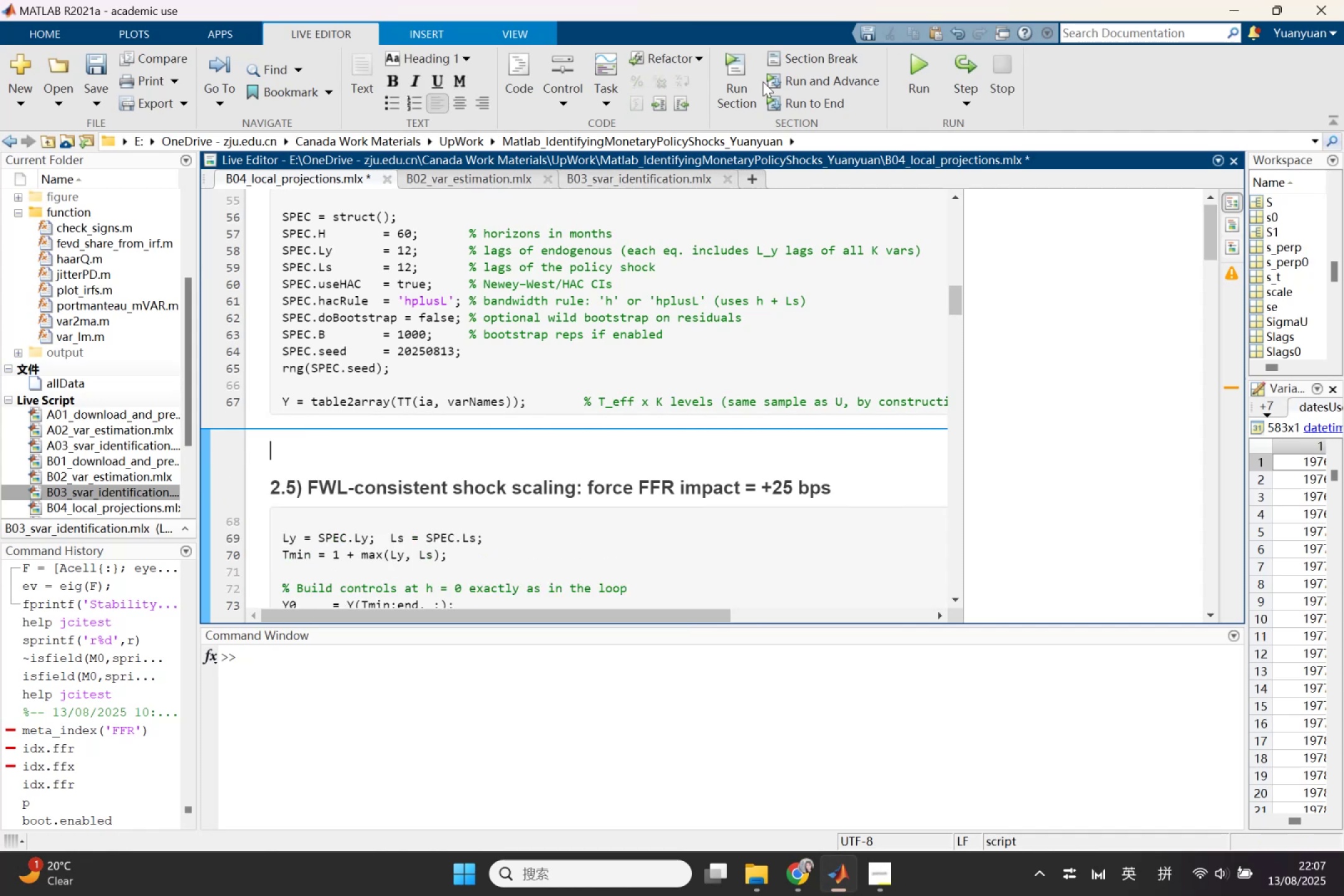 
left_click([787, 65])
 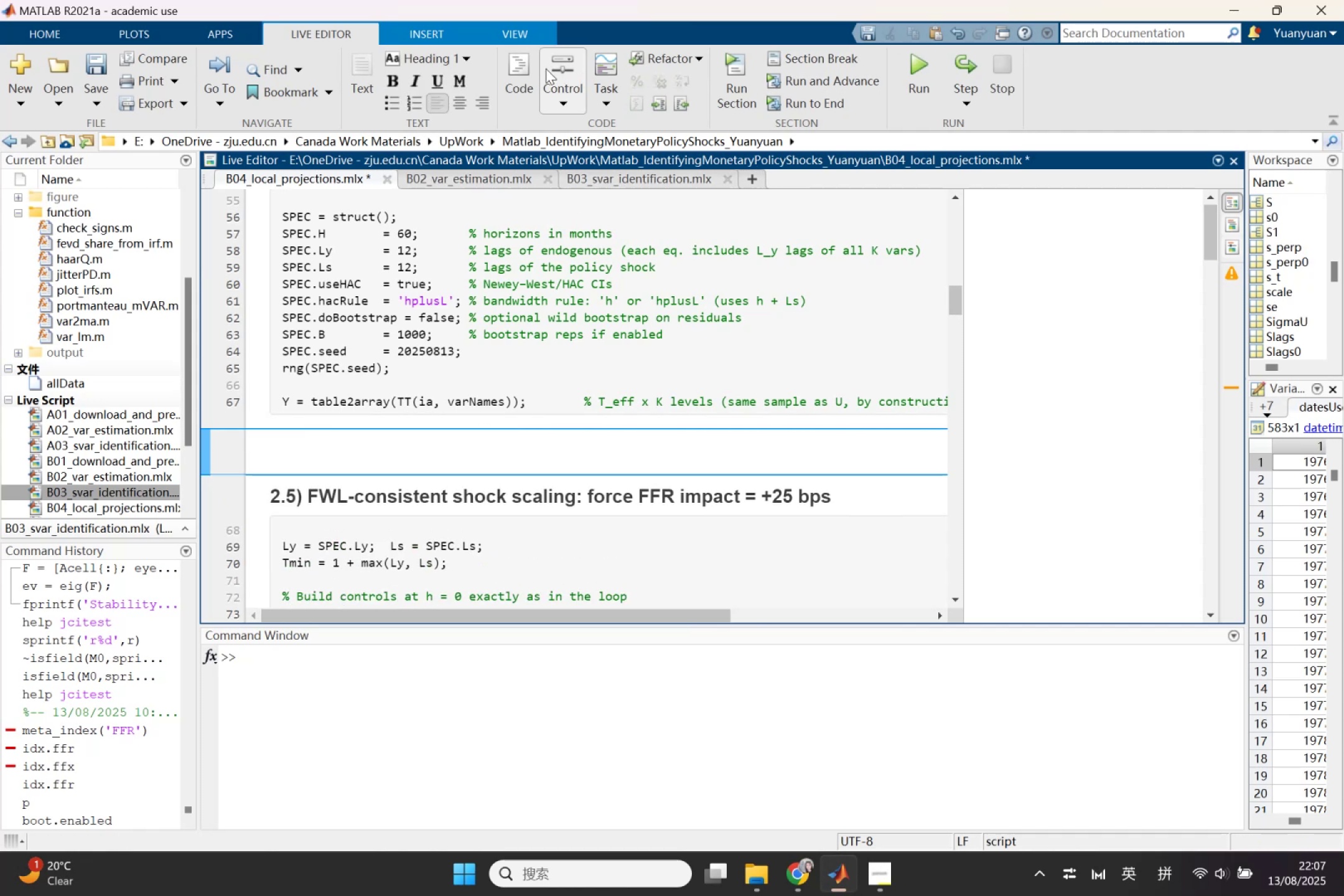 
left_click([523, 70])
 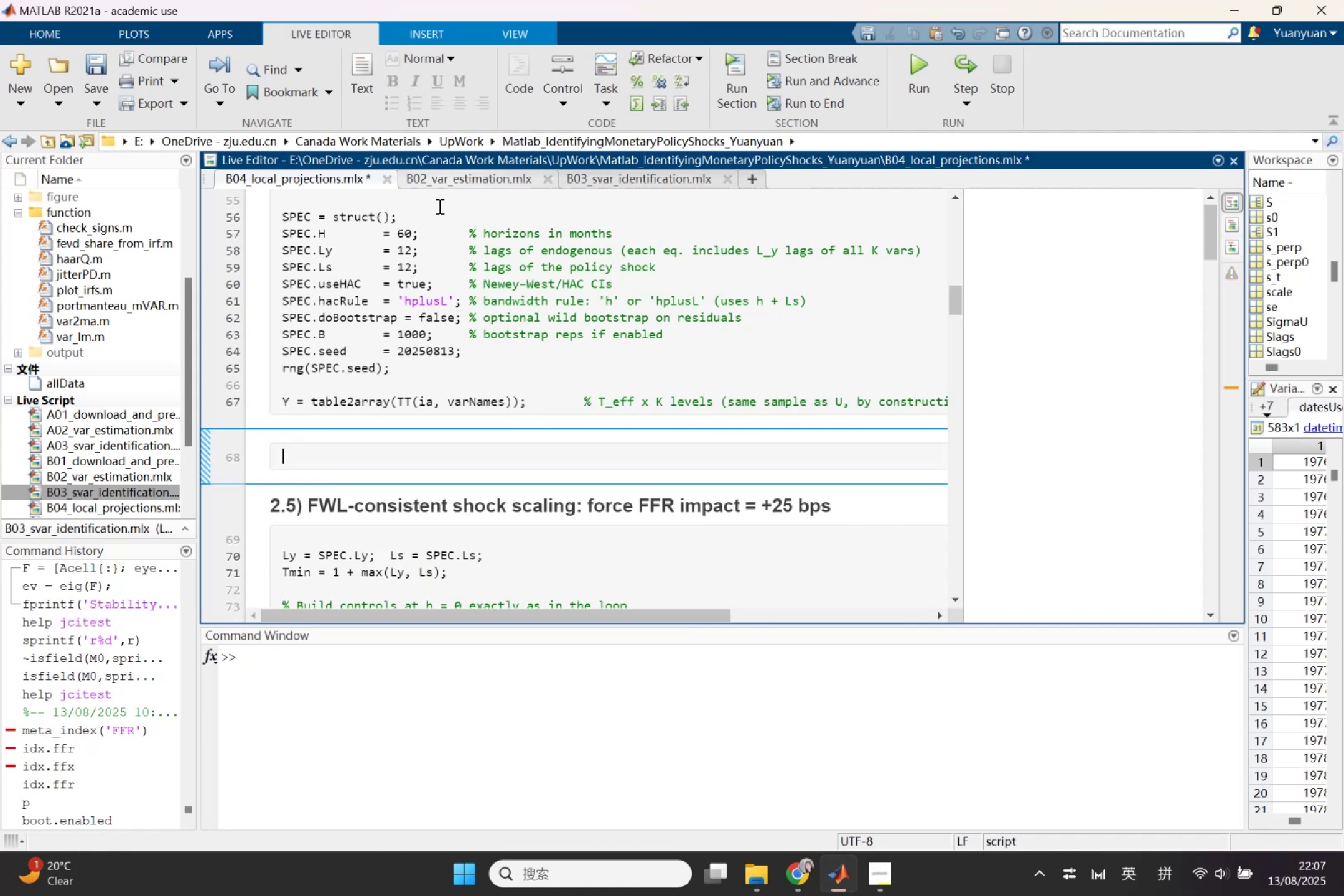 
key(Control+V)
 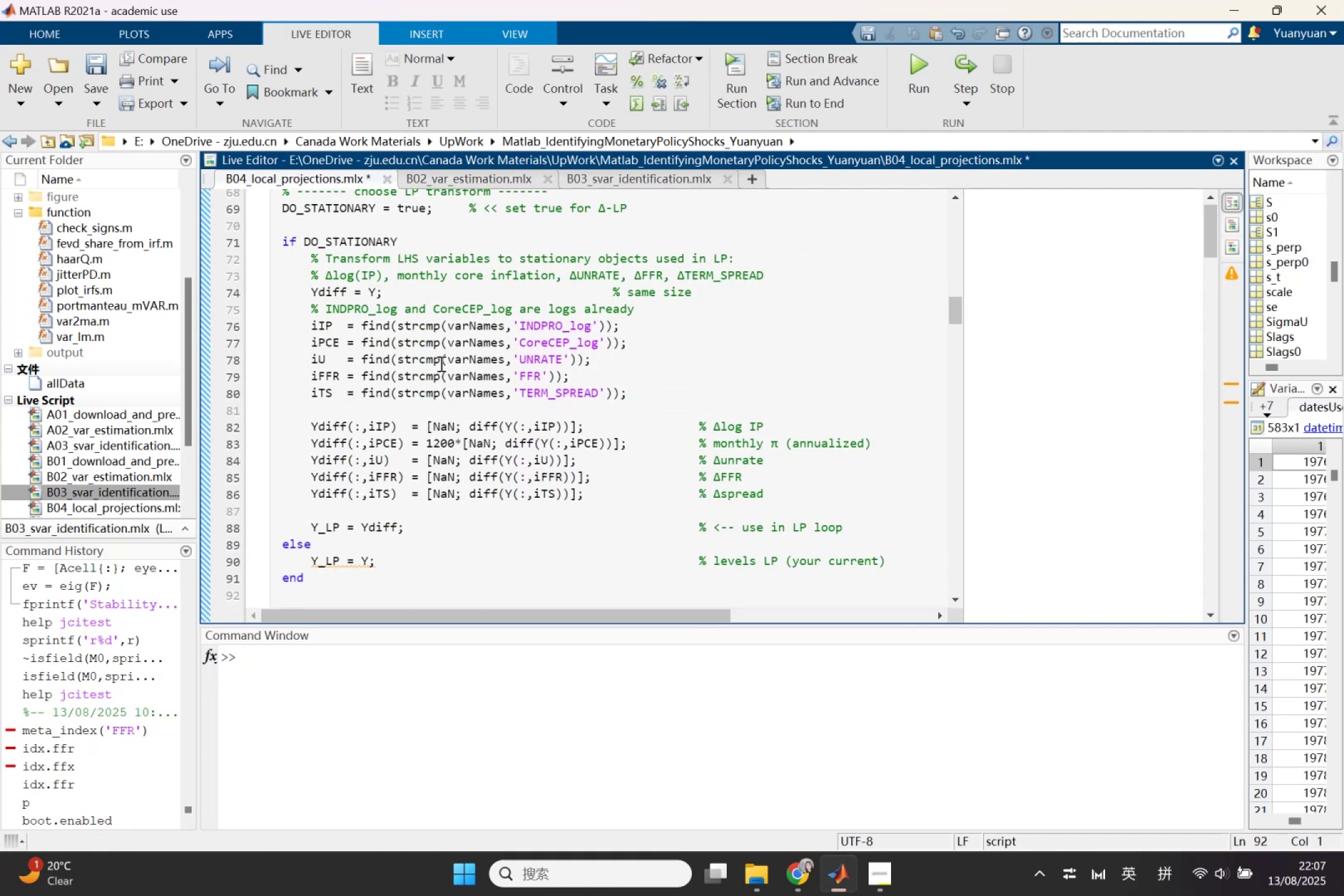 
scroll: coordinate [440, 373], scroll_direction: down, amount: 3.0
 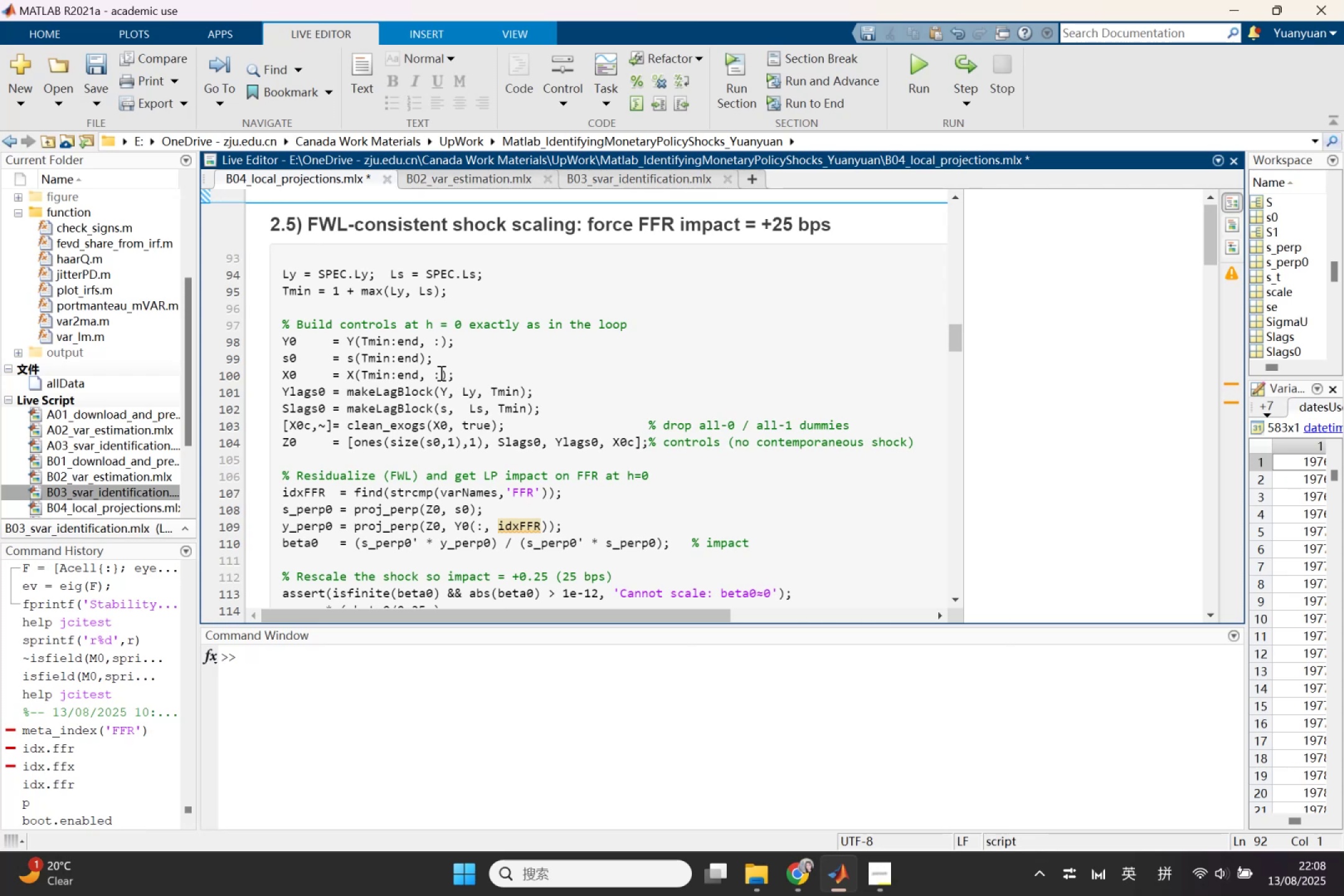 
wait(35.23)
 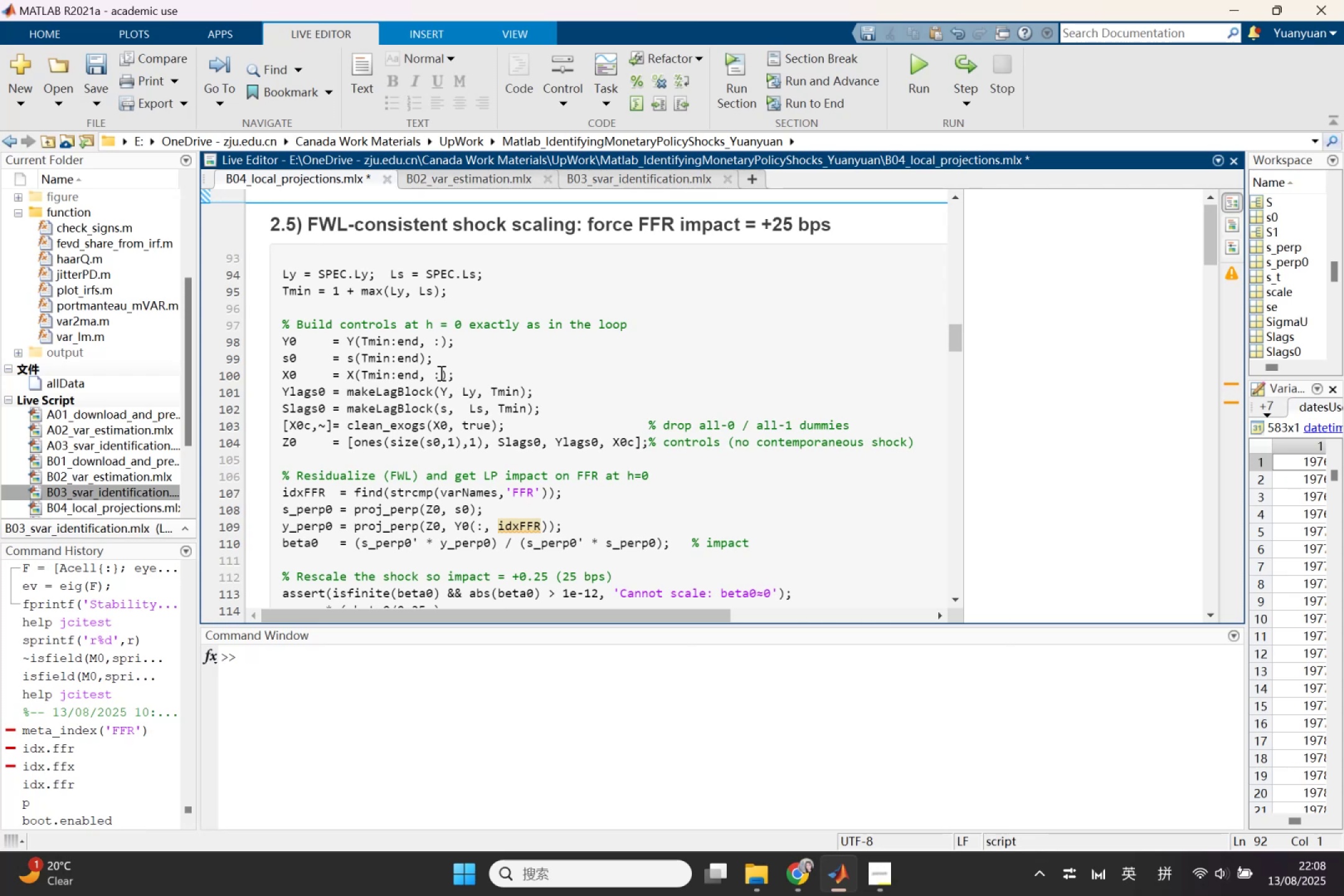 
scroll: coordinate [502, 391], scroll_direction: down, amount: 2.0
 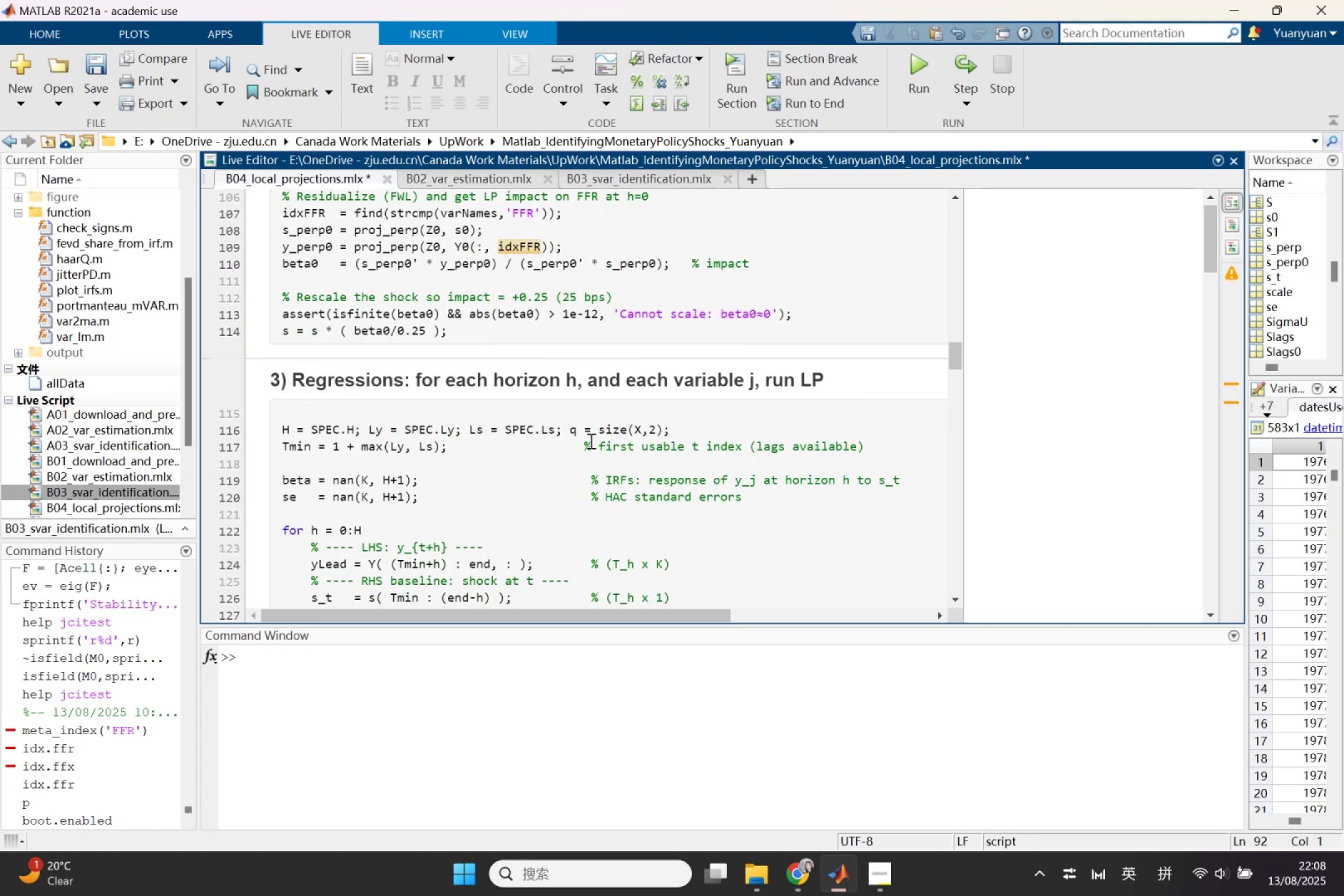 
scroll: coordinate [583, 442], scroll_direction: up, amount: 2.0
 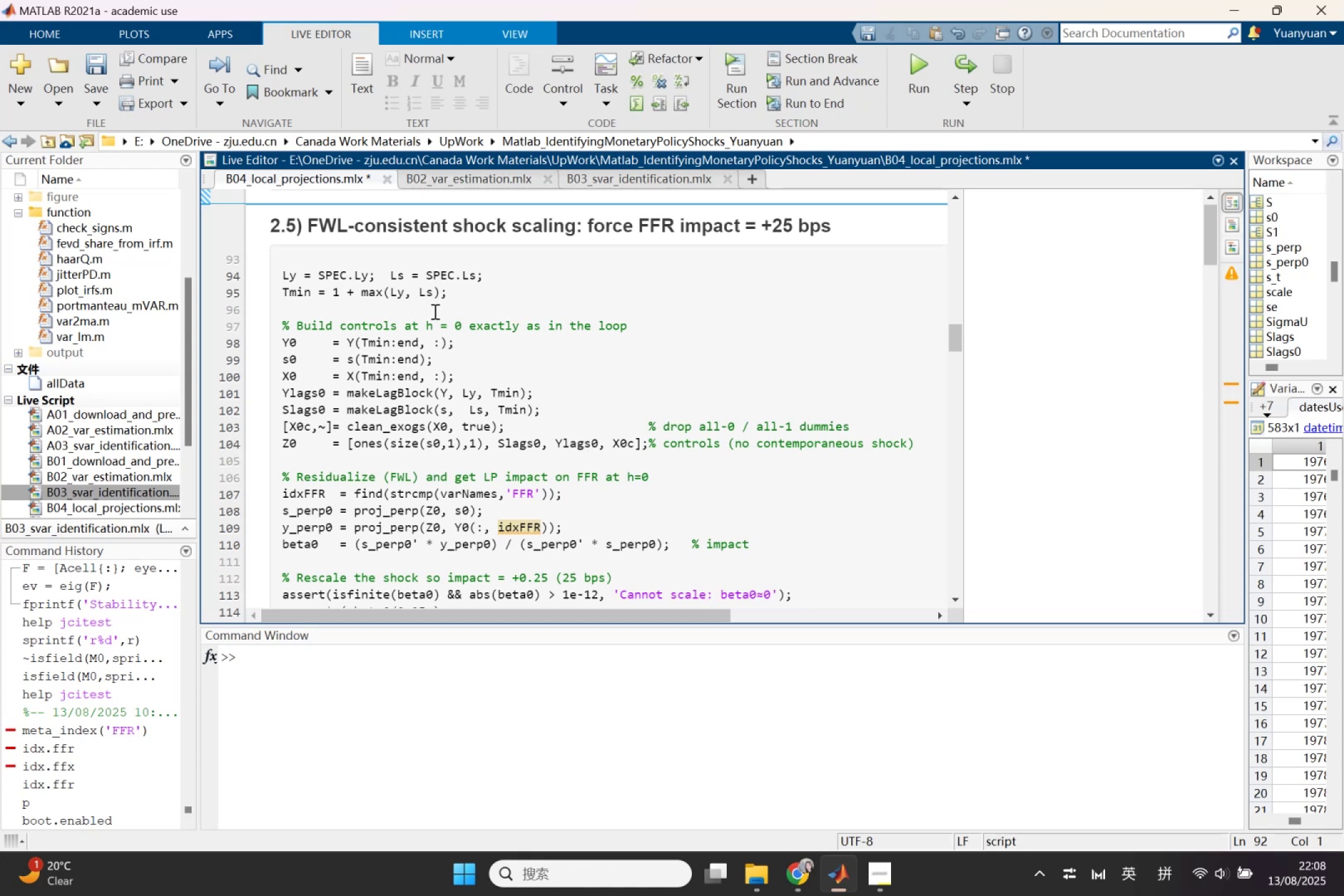 
wait(5.6)
 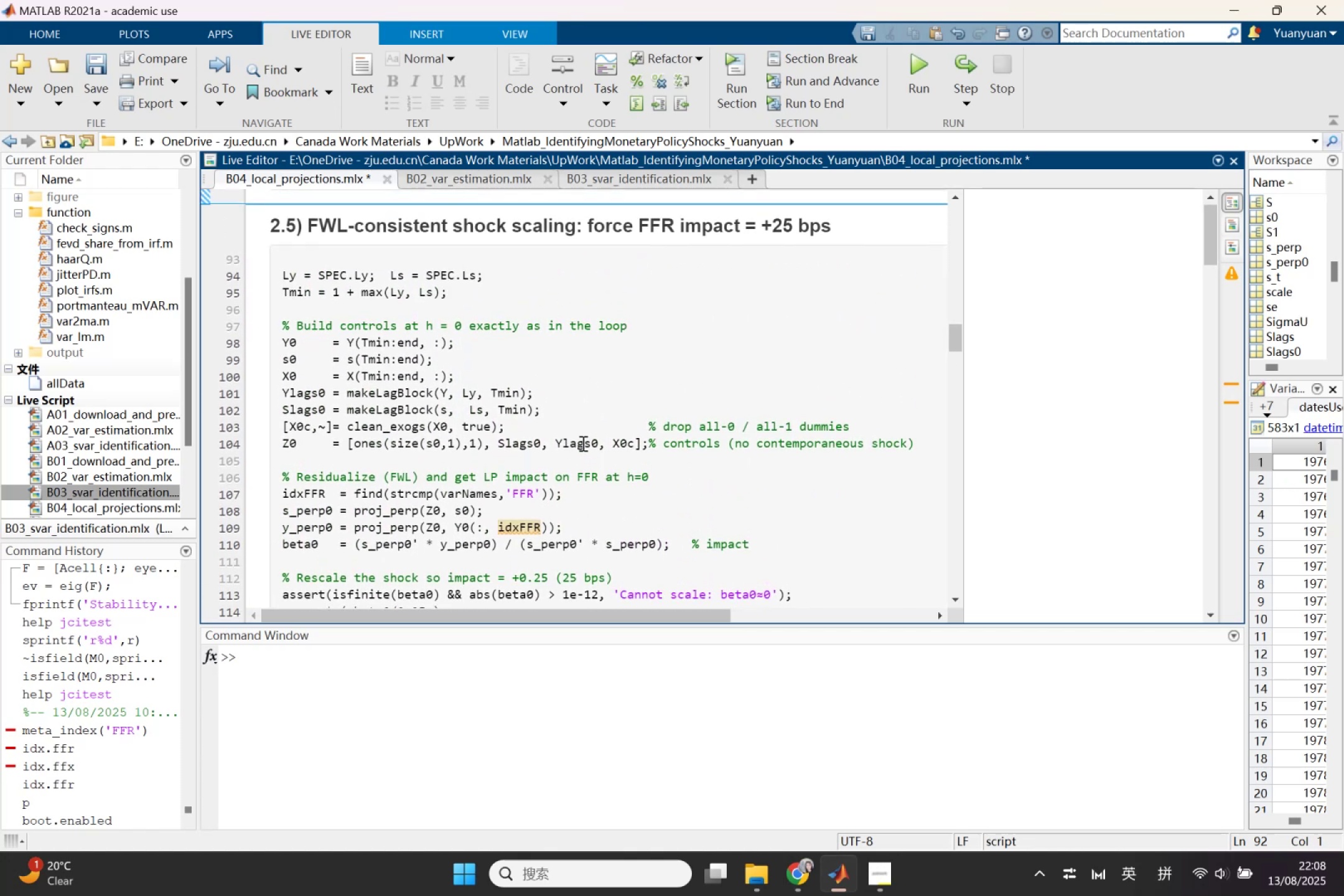 
scroll: coordinate [366, 421], scroll_direction: down, amount: 2.0
 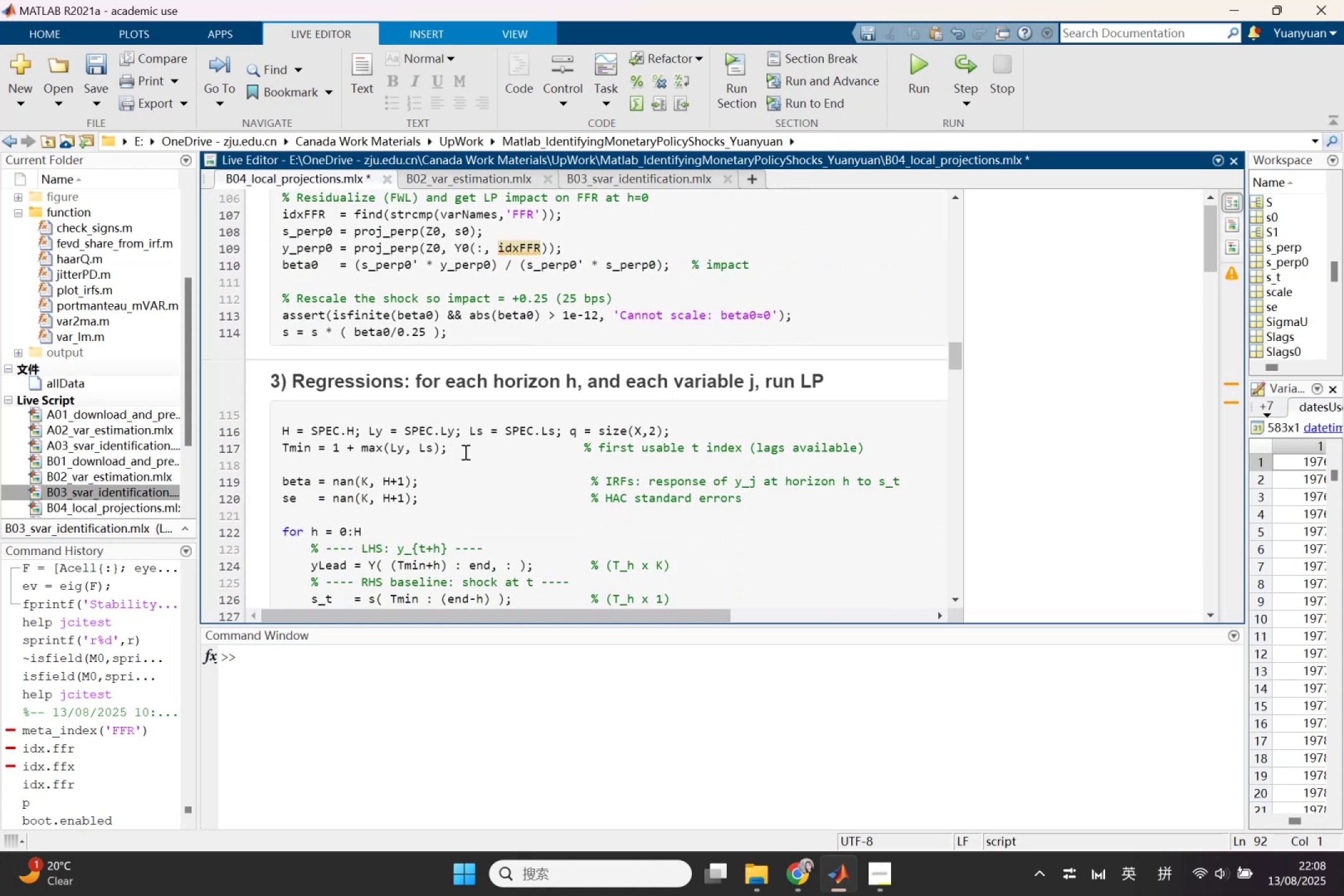 
key(Control+F)
 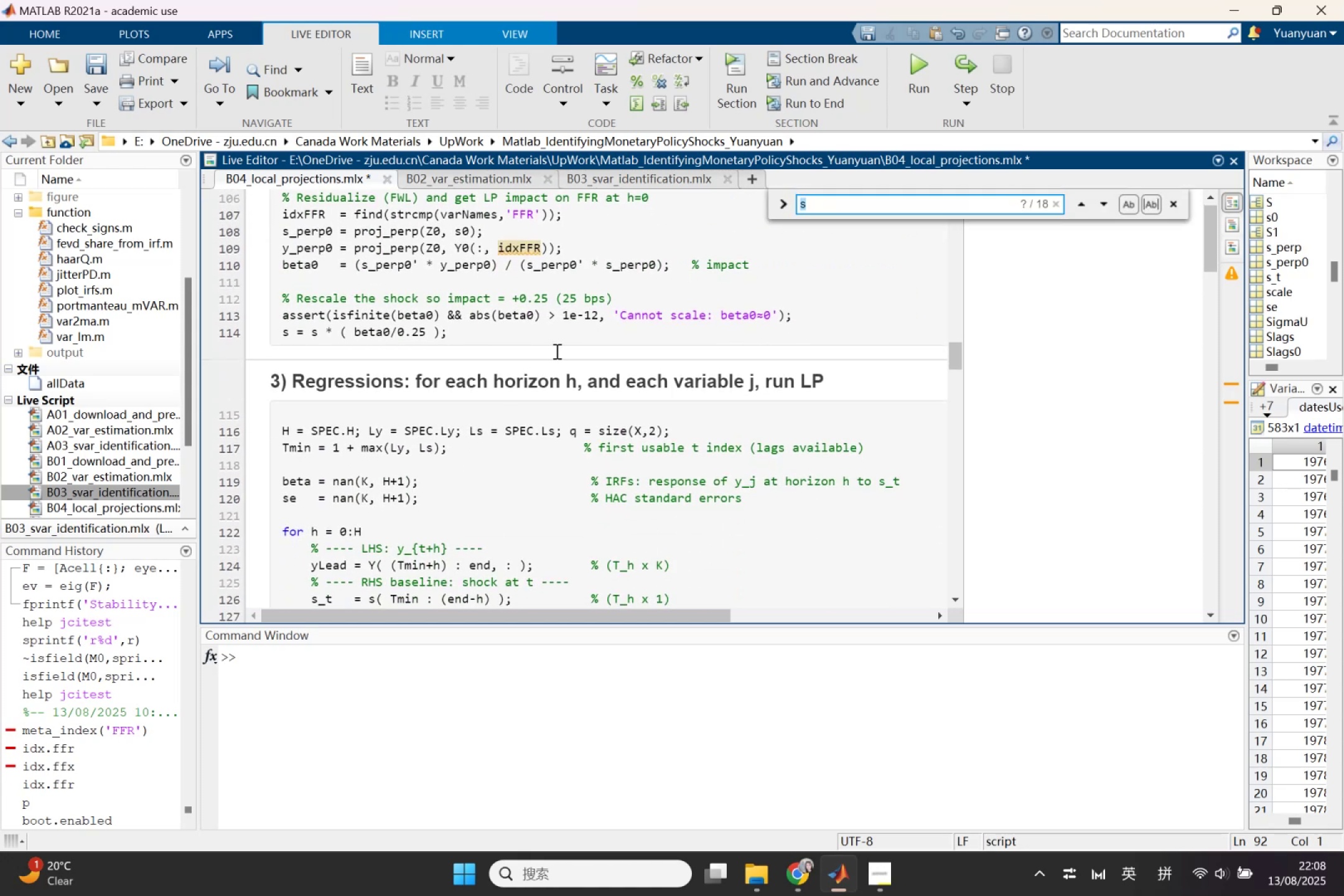 
scroll: coordinate [536, 396], scroll_direction: up, amount: 4.0
 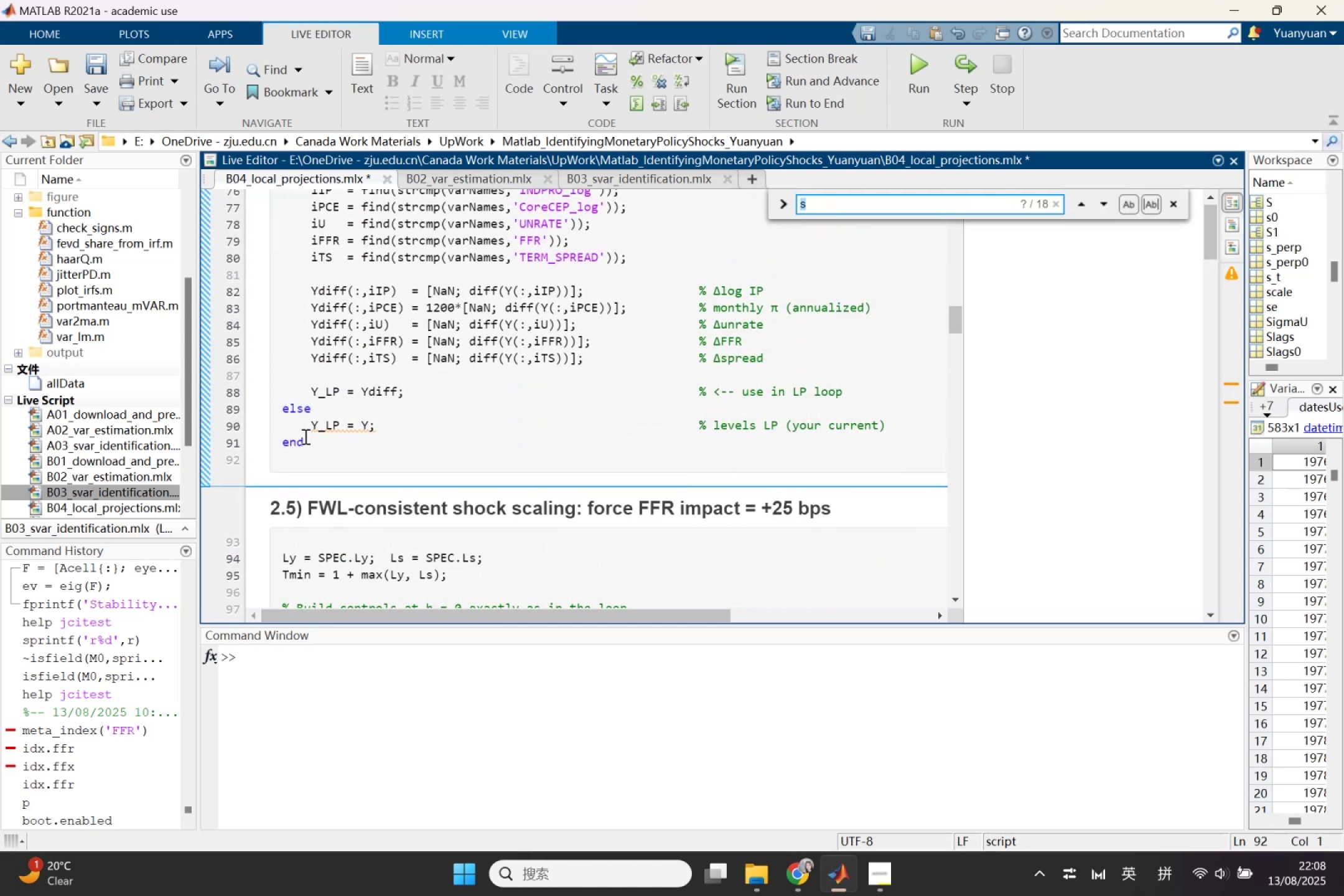 
left_click_drag(start_coordinate=[312, 426], to_coordinate=[338, 426])
 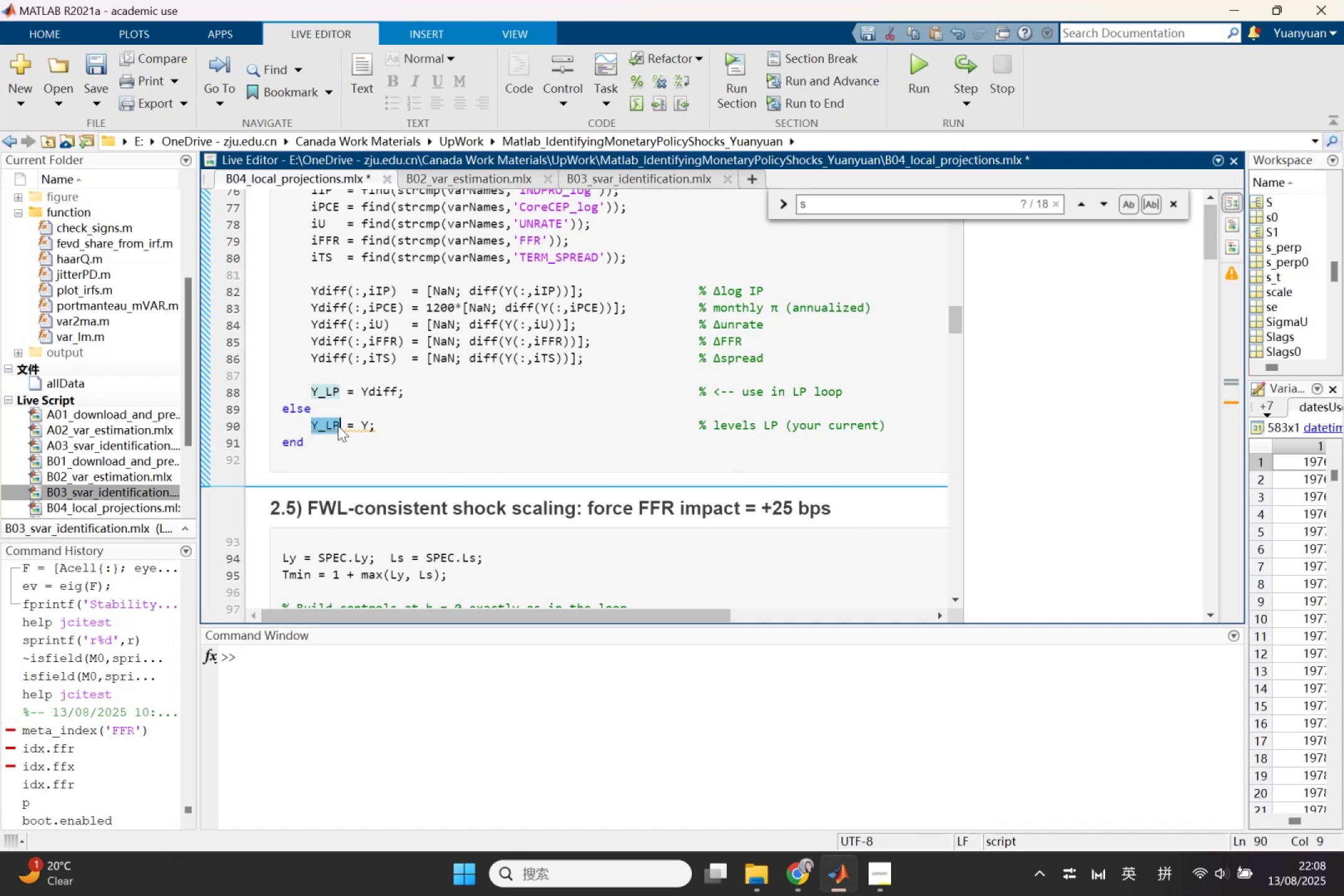 
key(Control+C)
 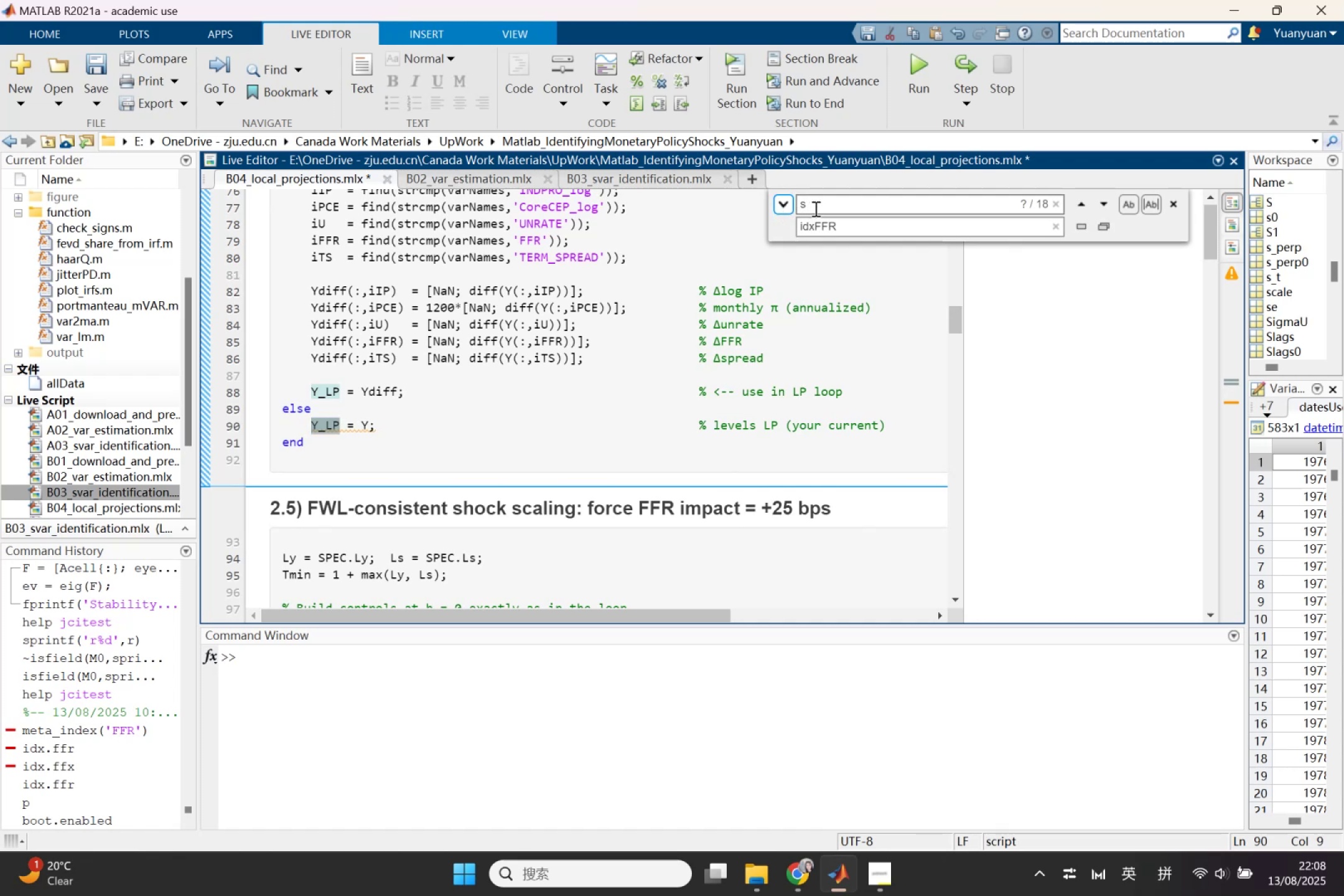 
double_click([818, 208])
 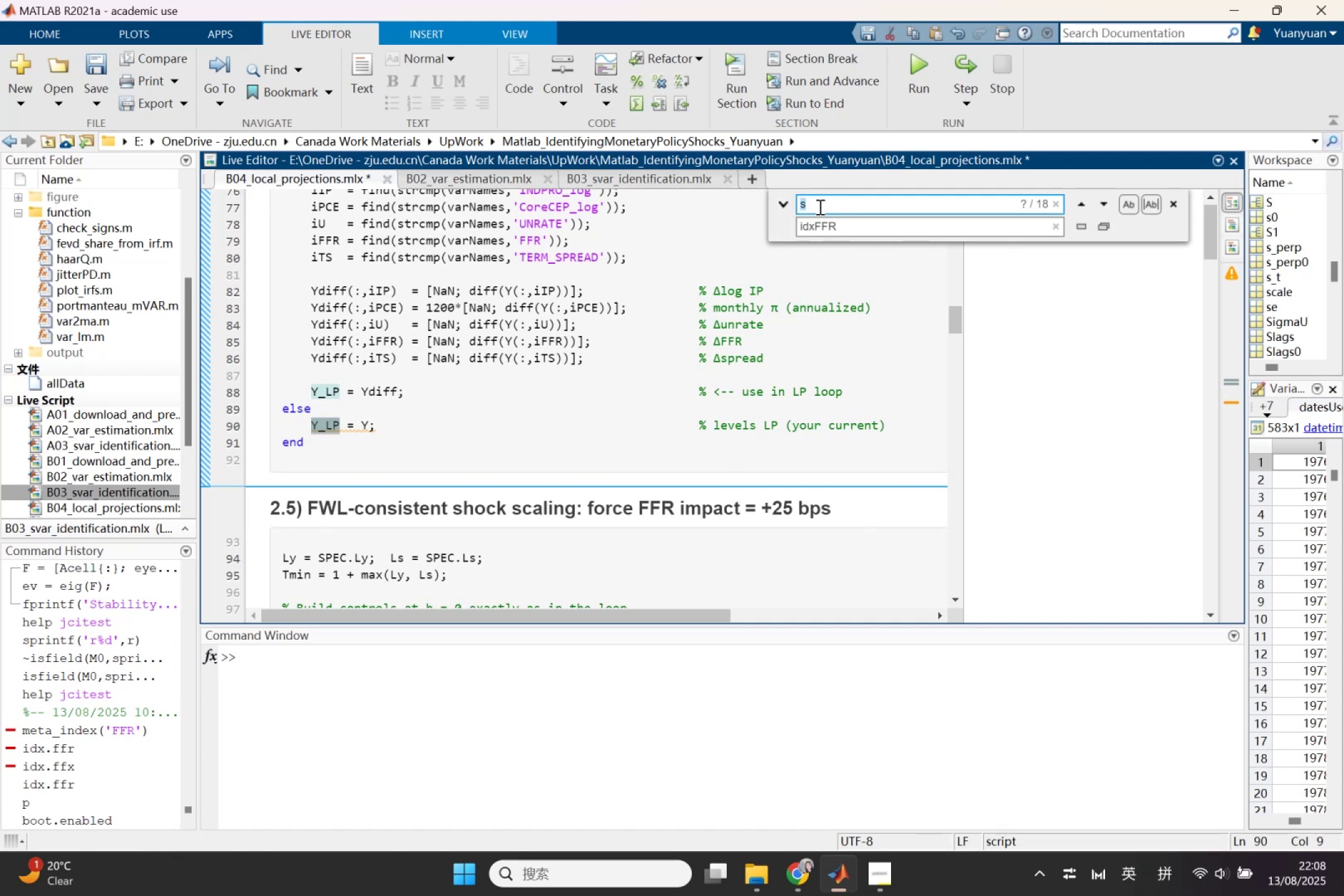 
key(Shift+Y)
 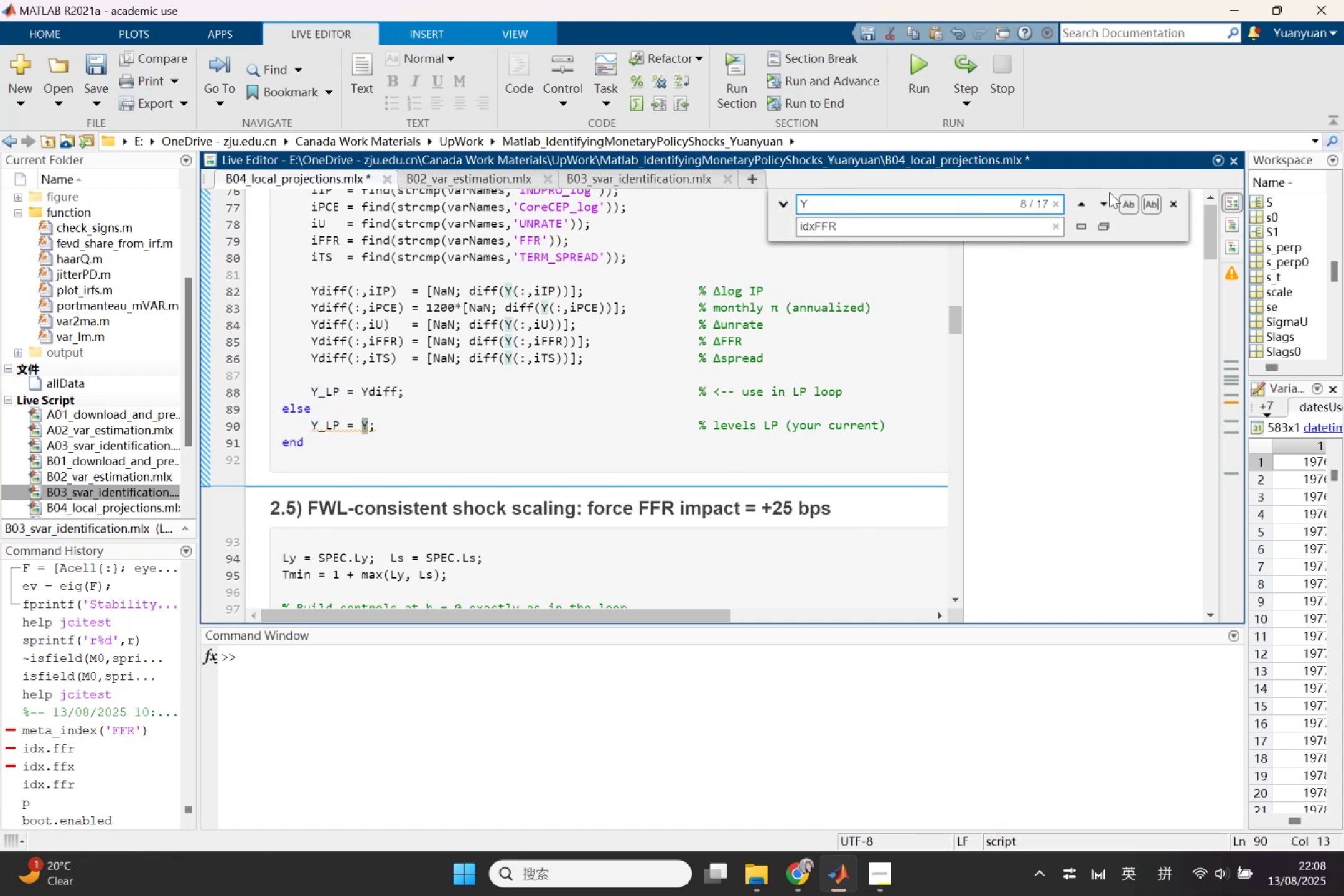 
left_click([1107, 203])
 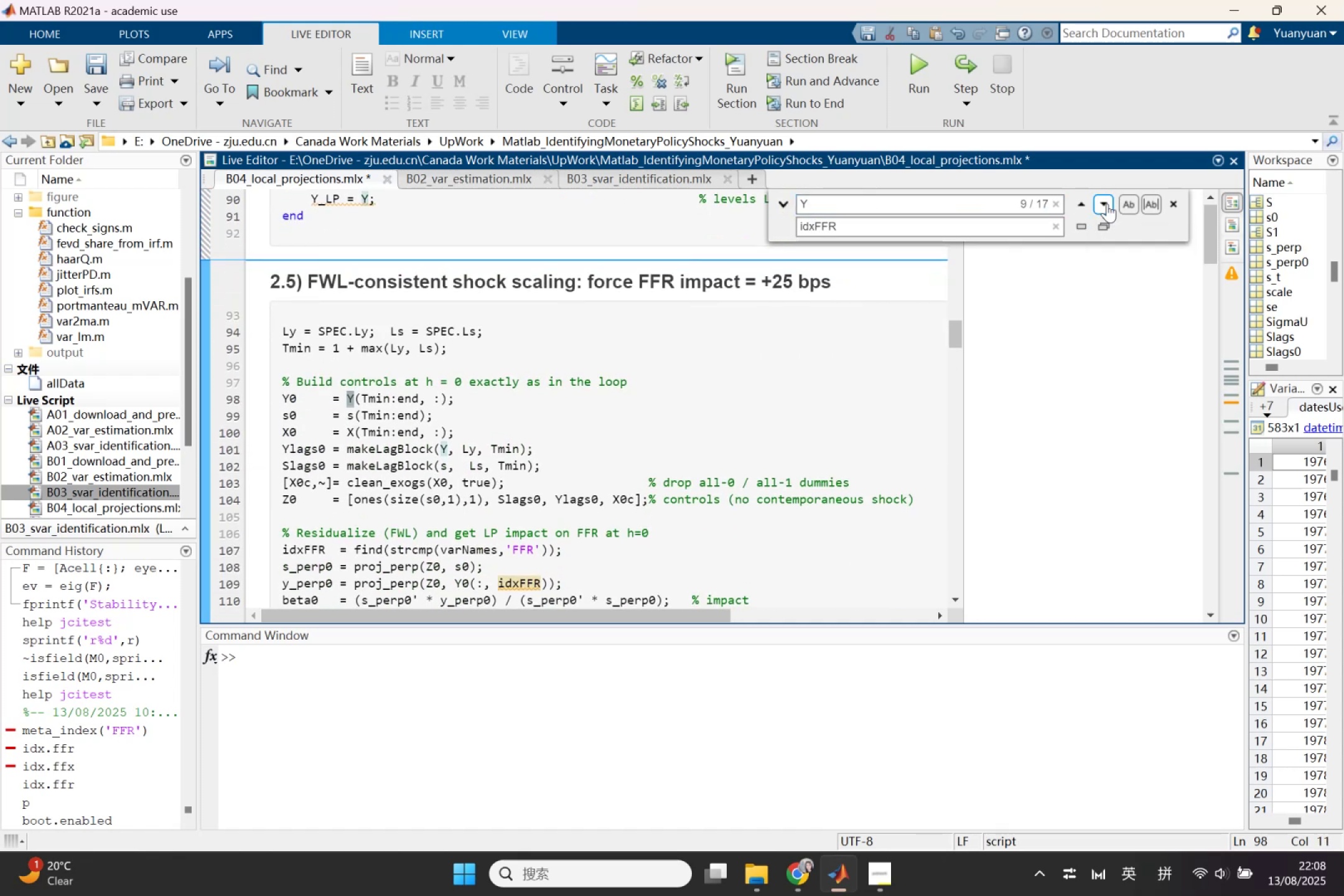 
left_click([1107, 203])
 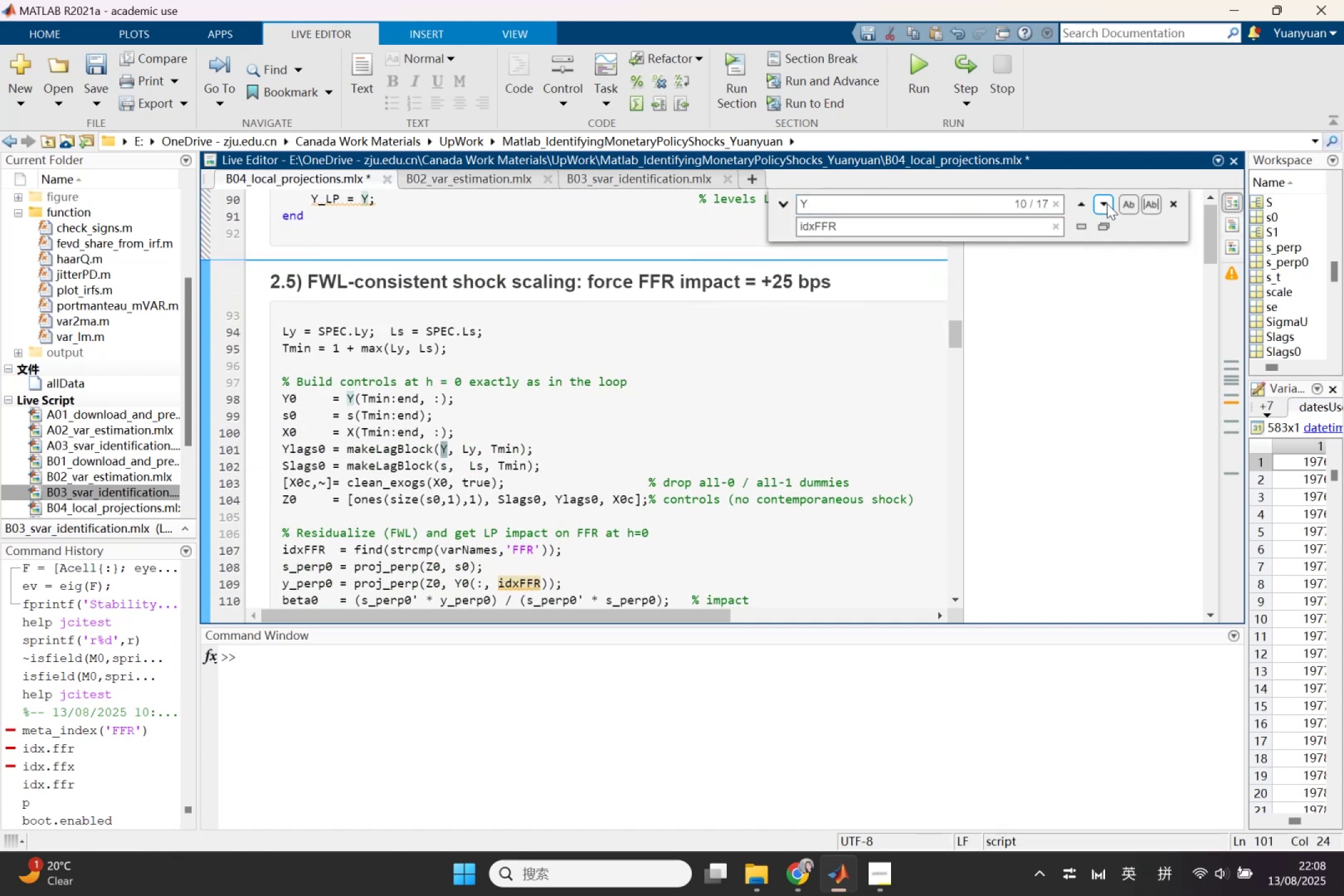 
left_click([1107, 203])
 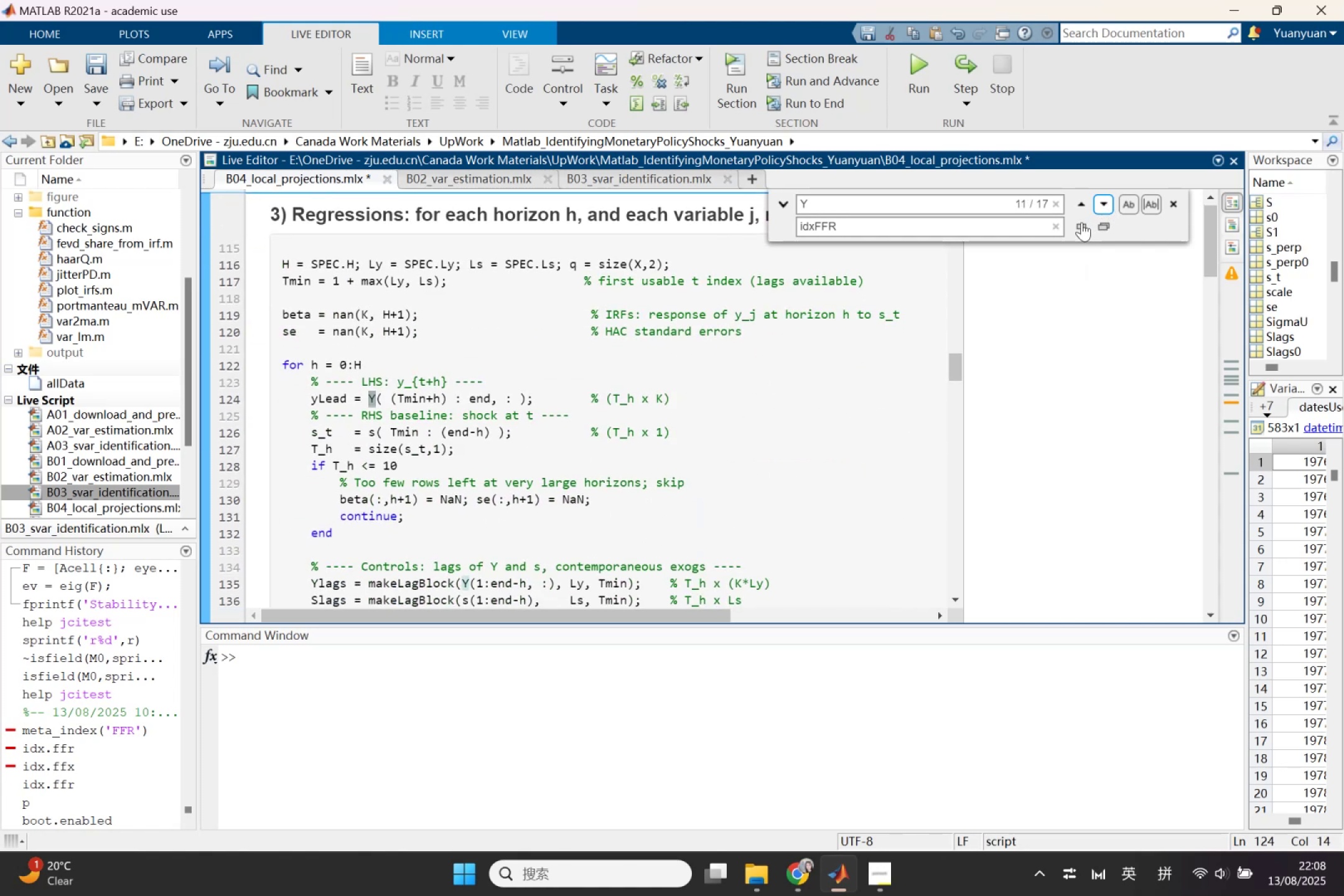 
left_click([1080, 222])
 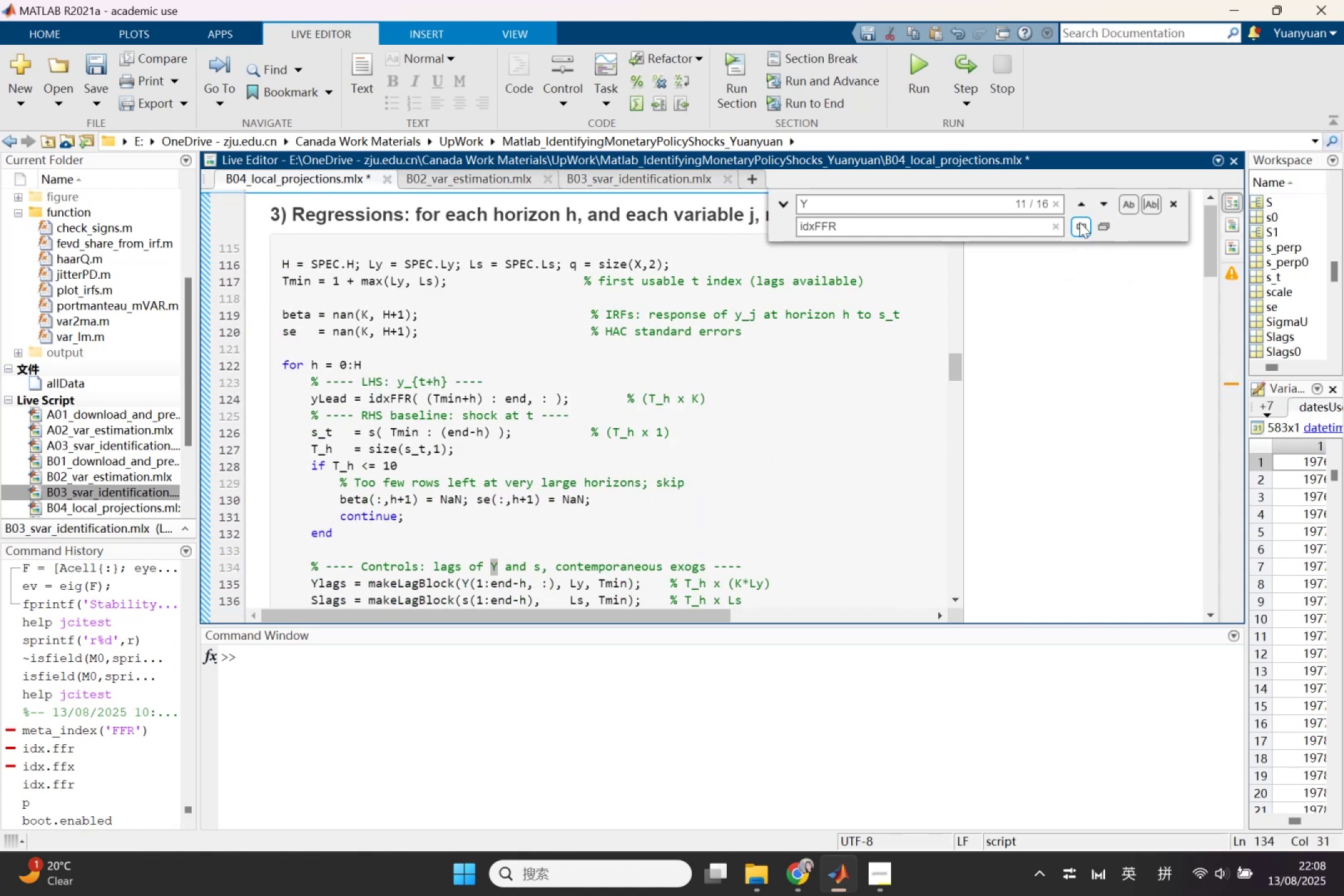 
hold_key(key=ControlLeft, duration=0.65)
 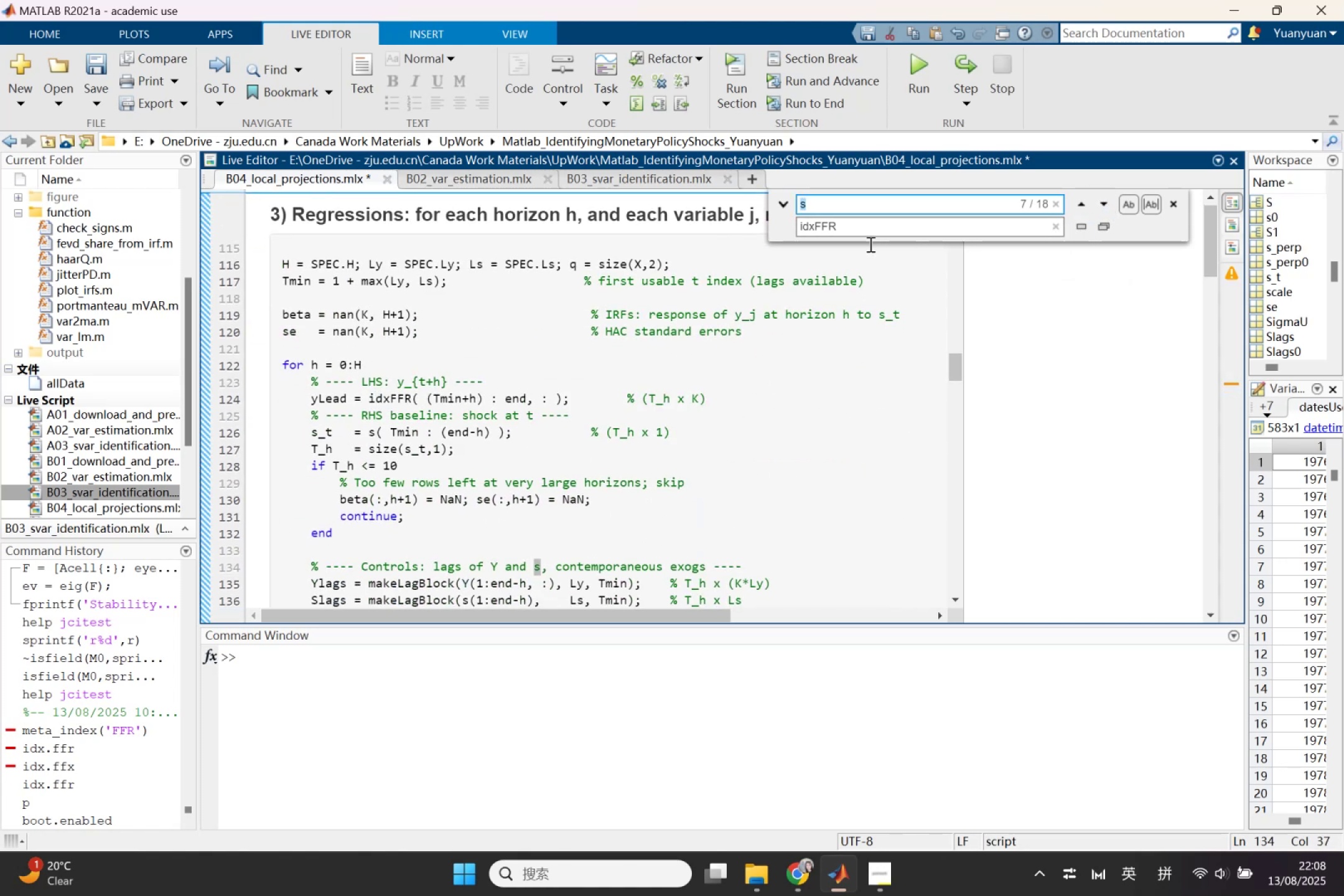 
hold_key(key=Z, duration=0.3)
 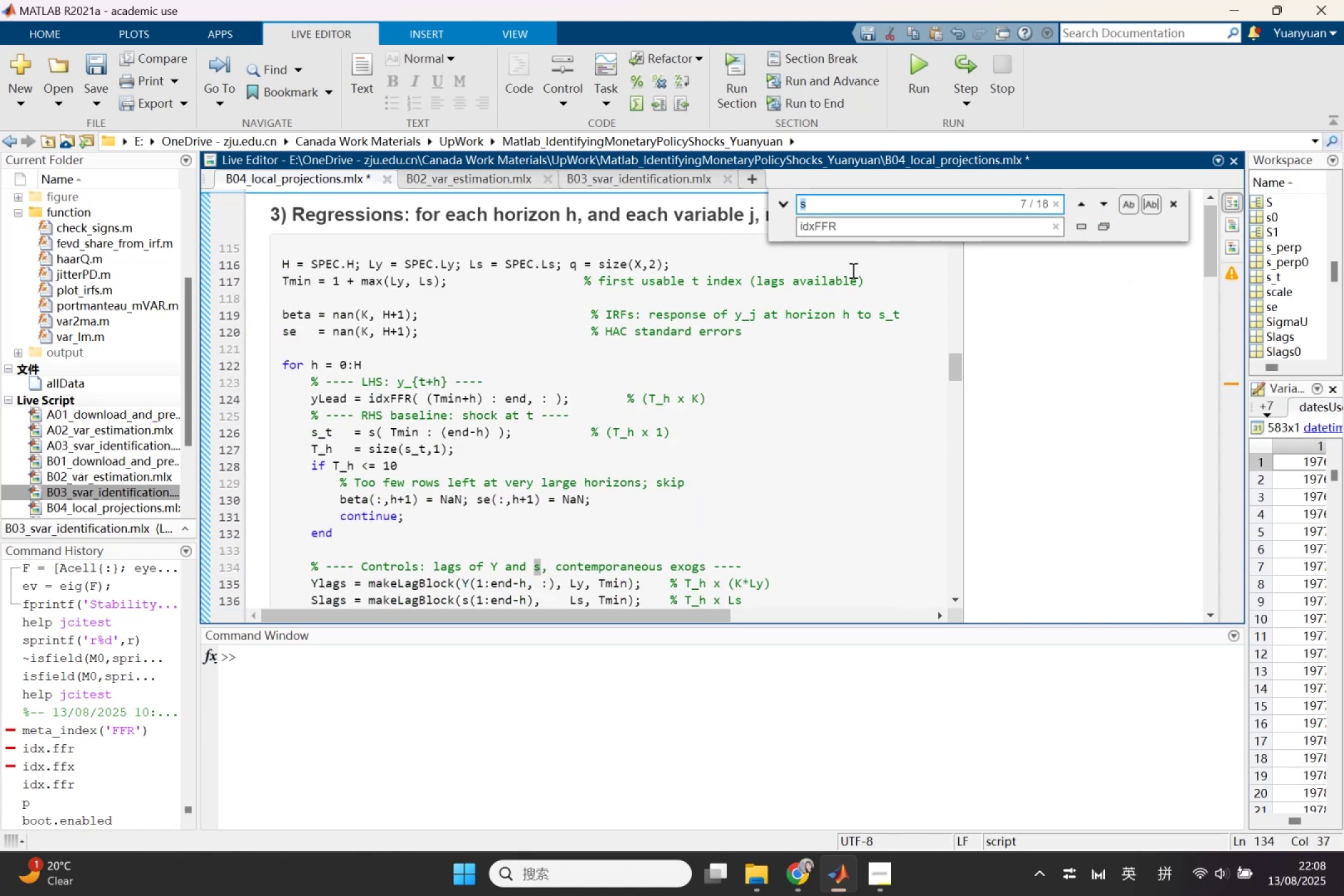 
left_click([852, 270])
 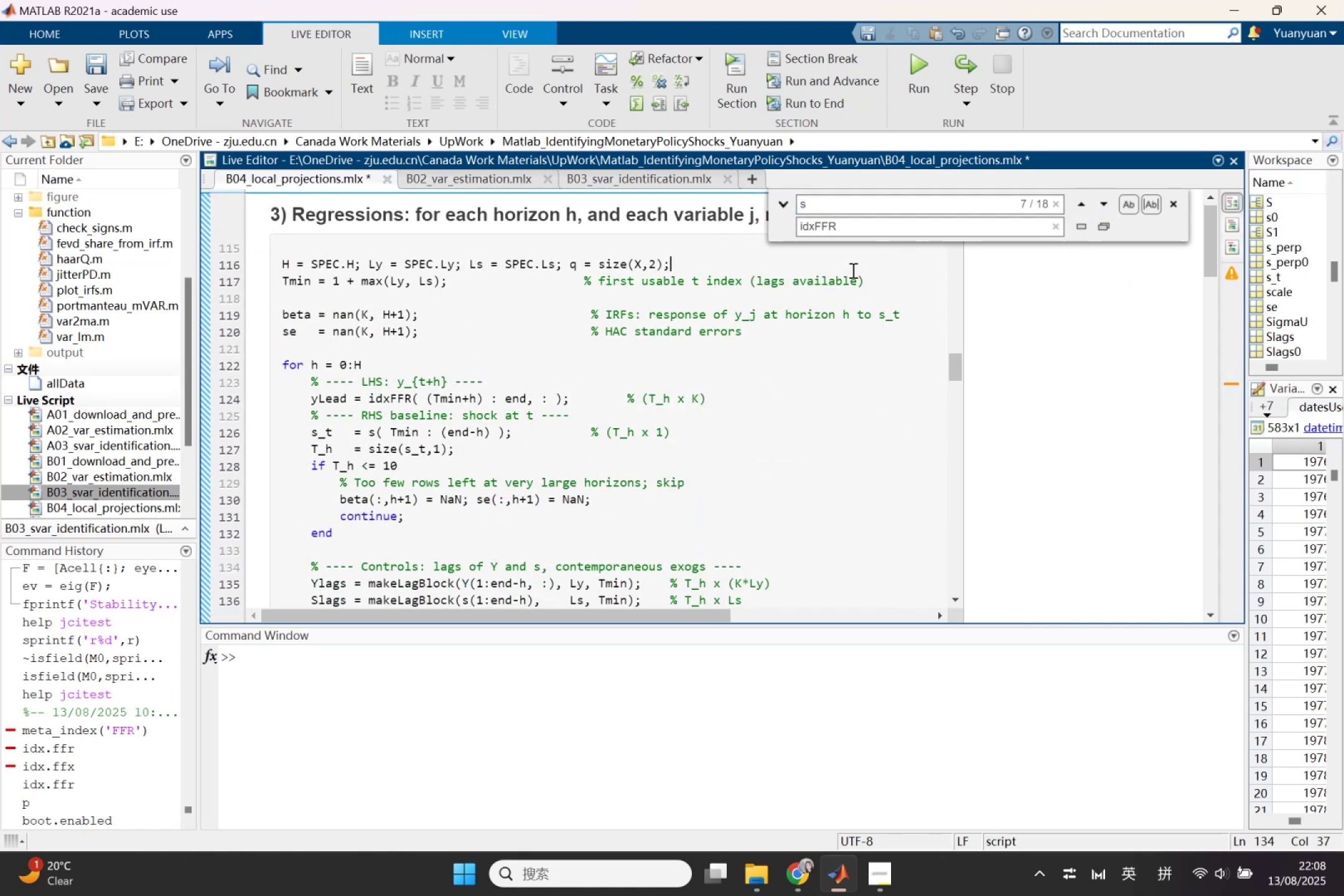 
key(Control+Z)
 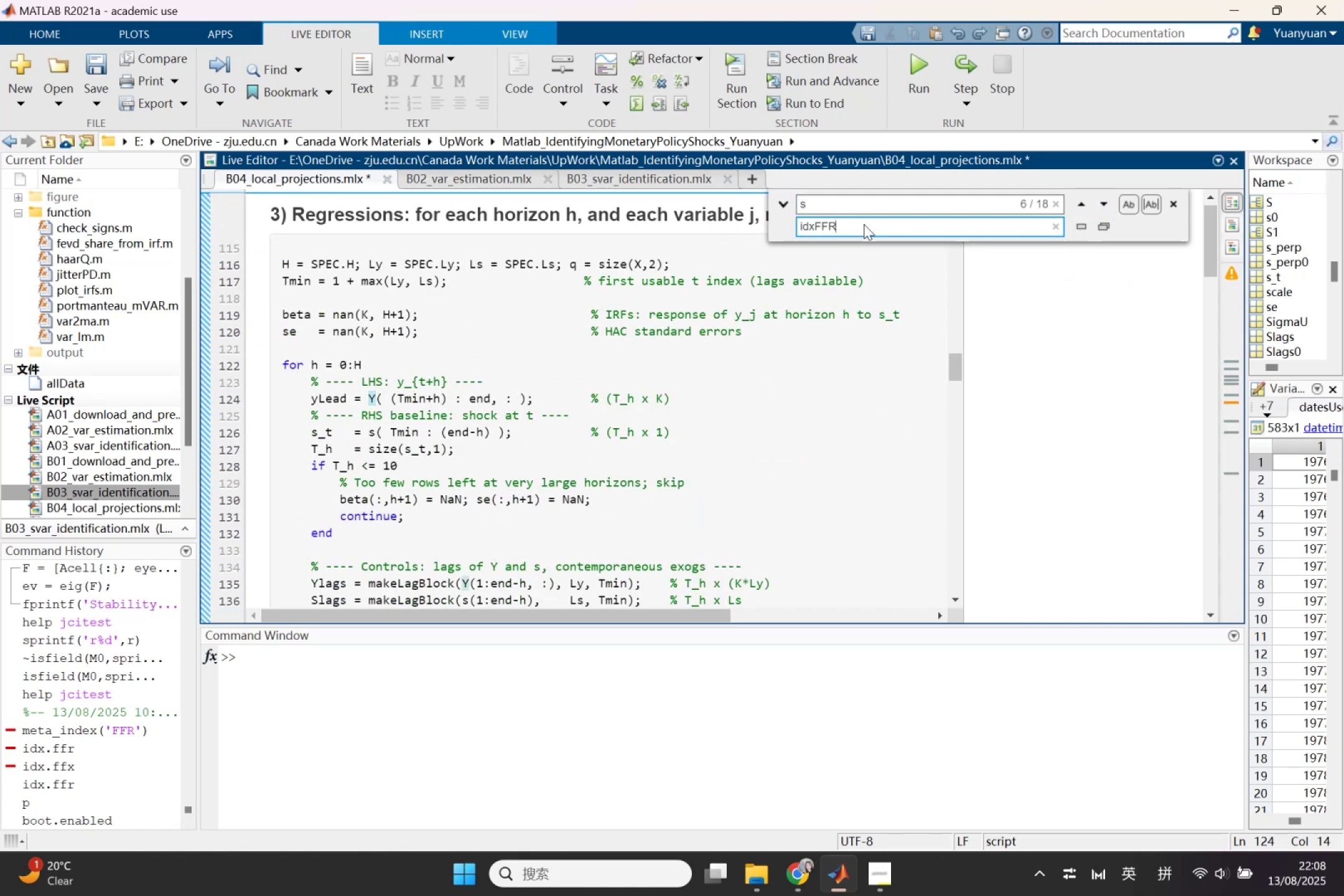 
double_click([861, 200])
 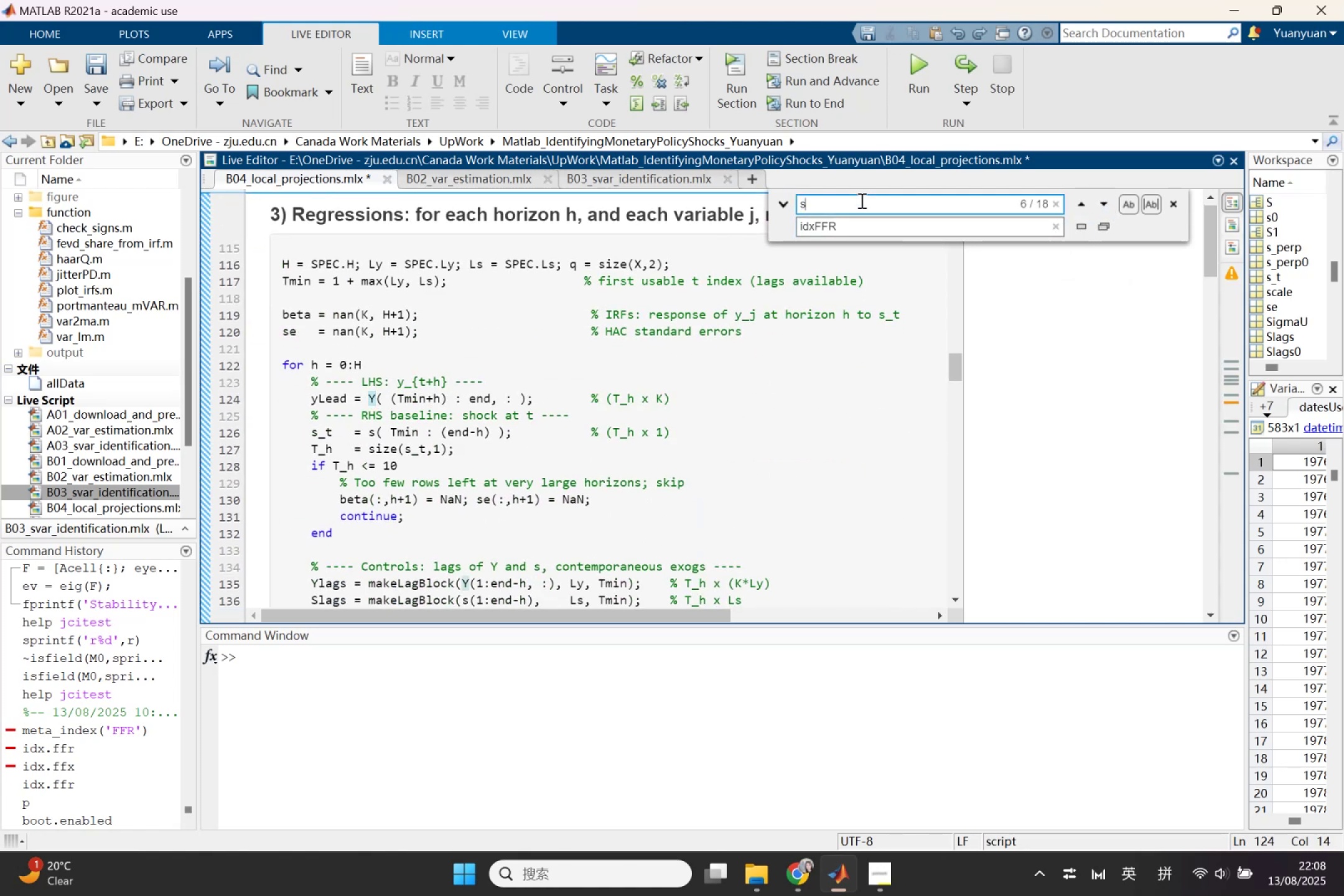 
triple_click([861, 200])
 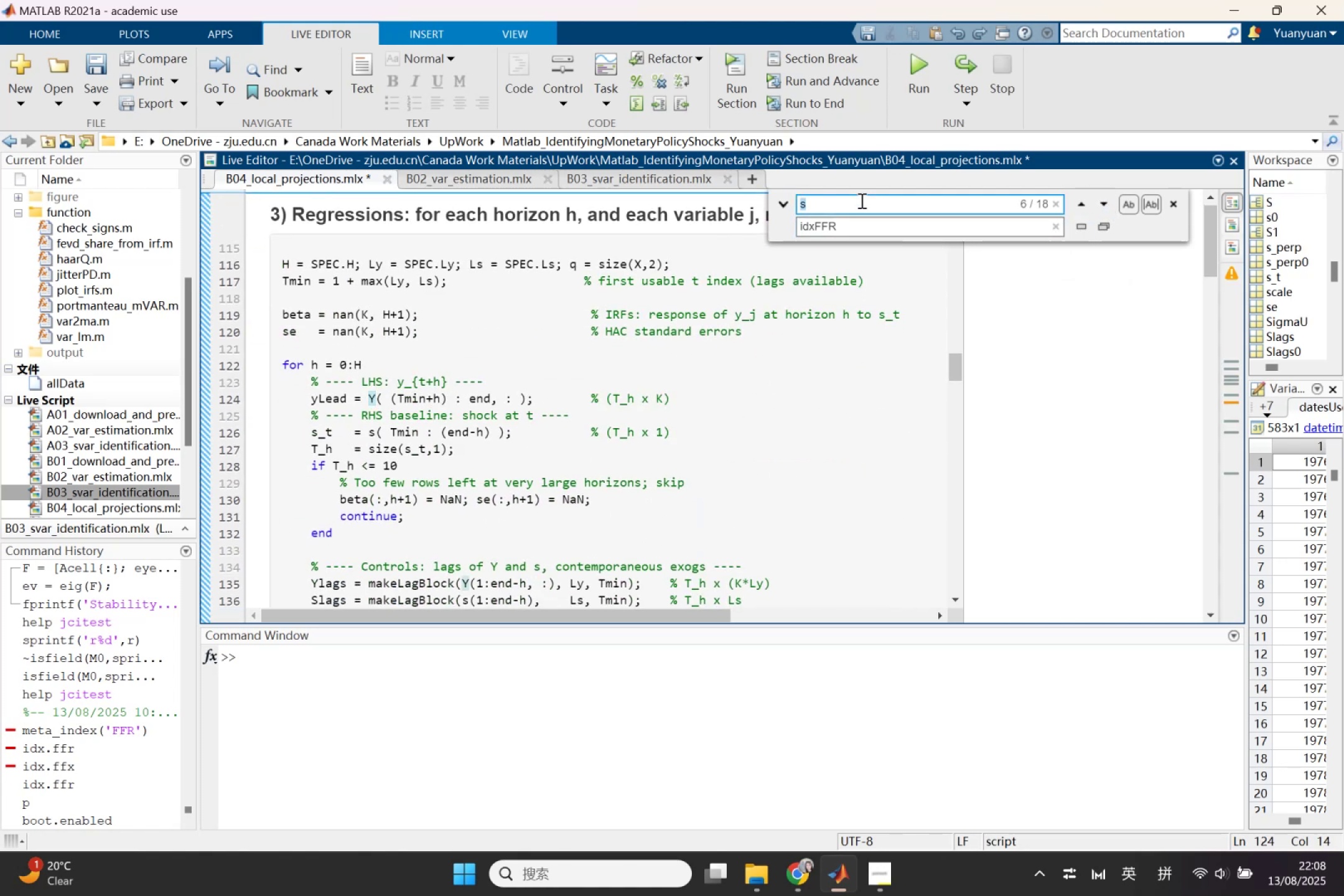 
key(Shift+Y)
 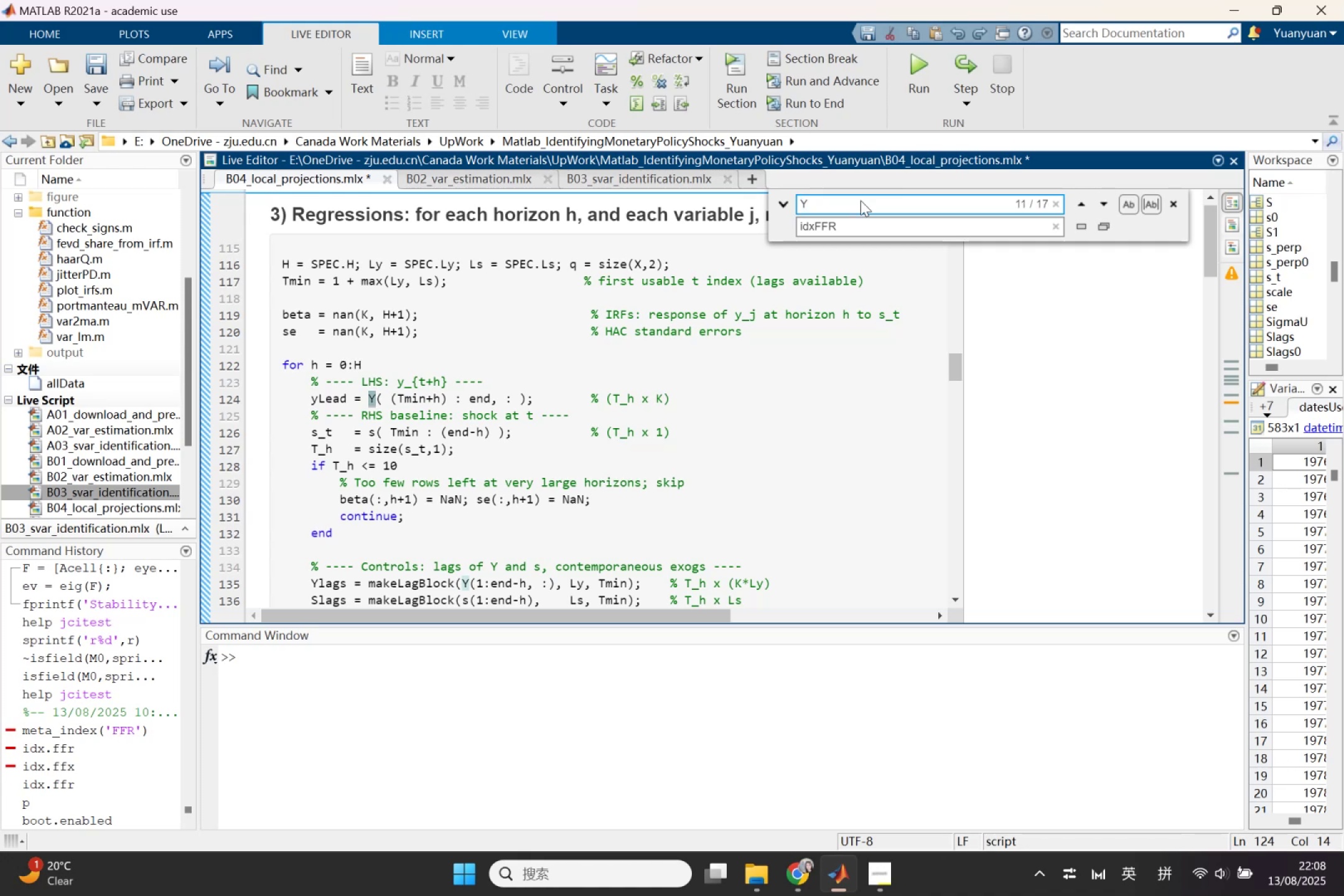 
key(ArrowDown)
 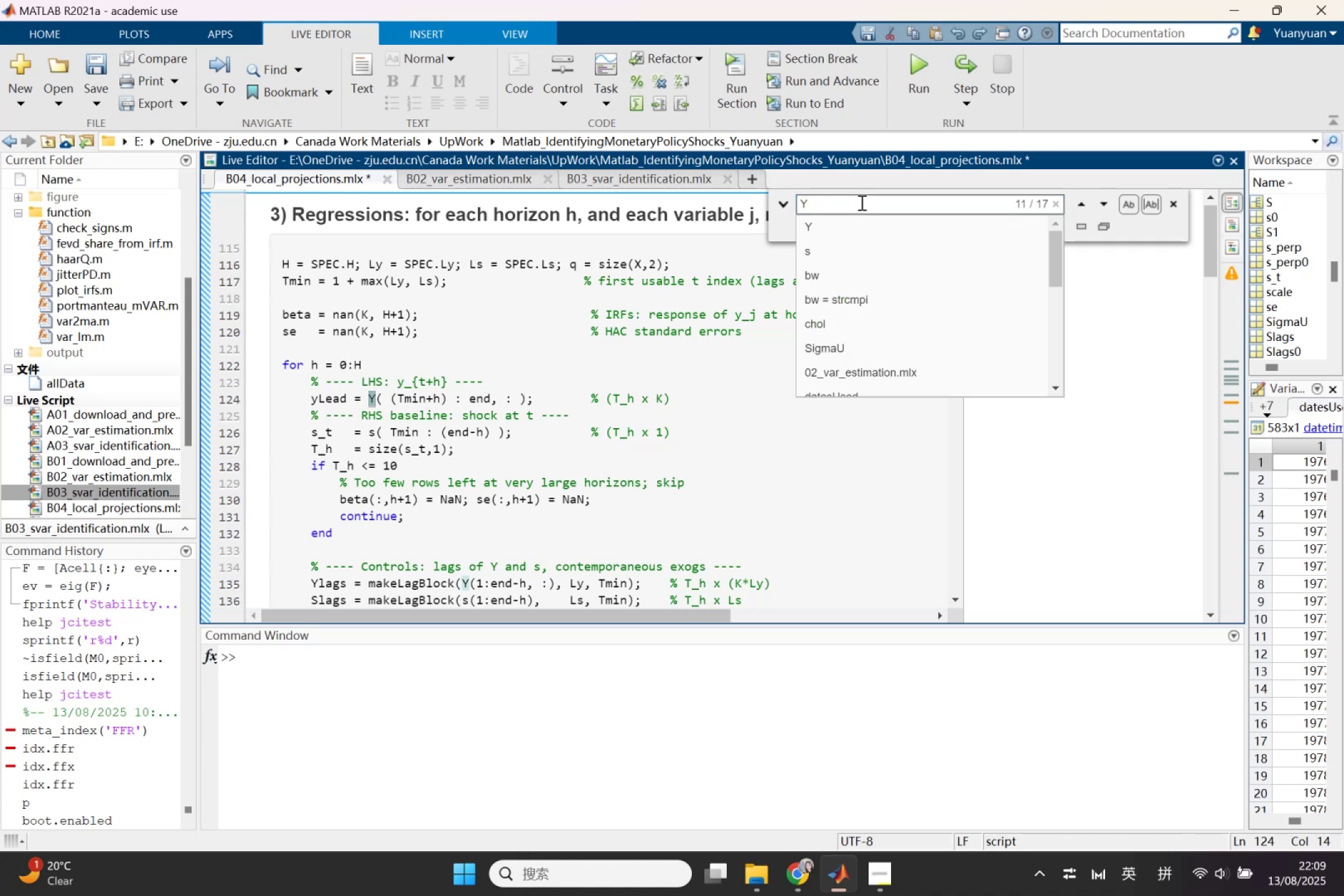 
left_click([862, 235])
 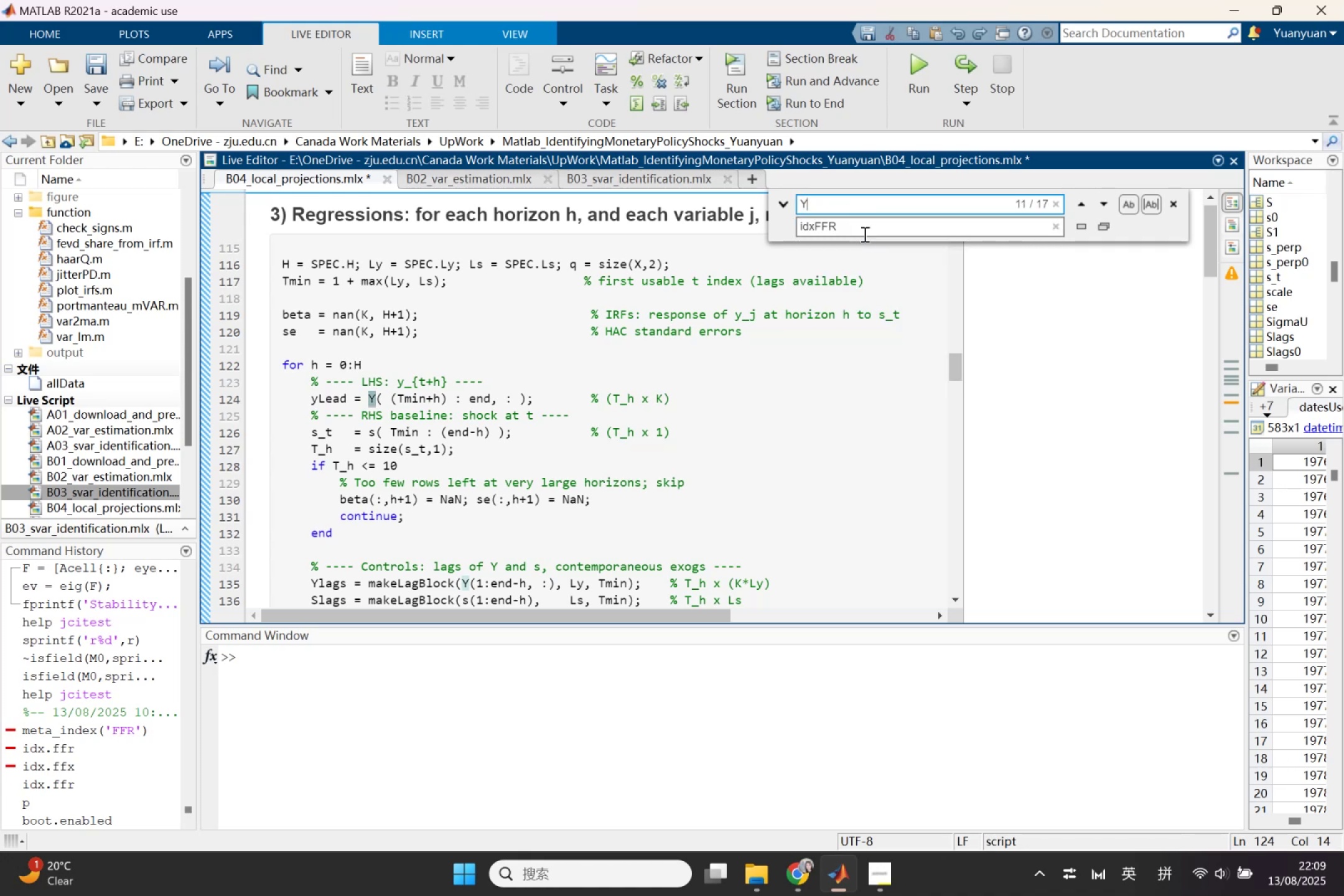 
left_click_drag(start_coordinate=[866, 230], to_coordinate=[787, 239])
 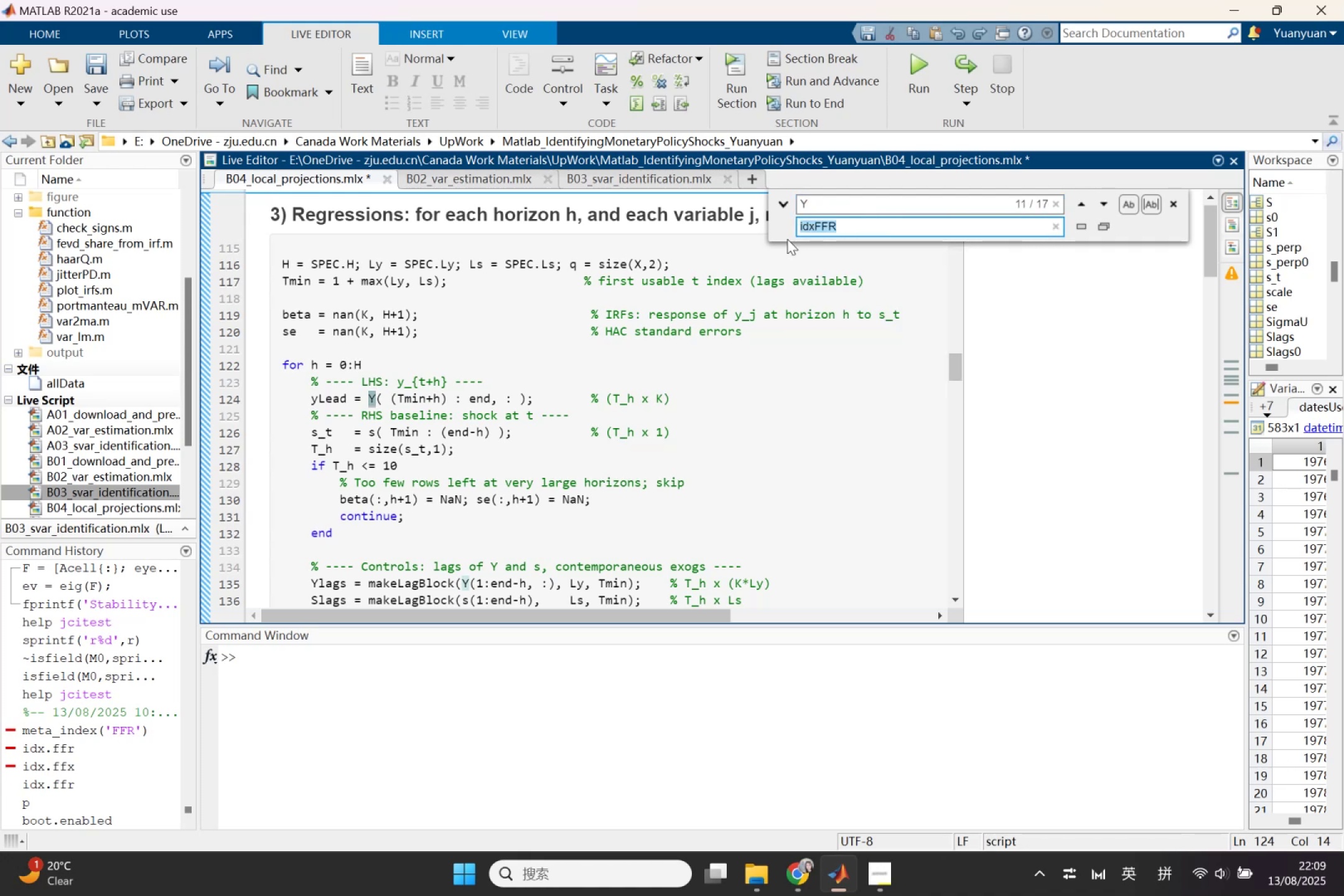 
key(Control+V)
 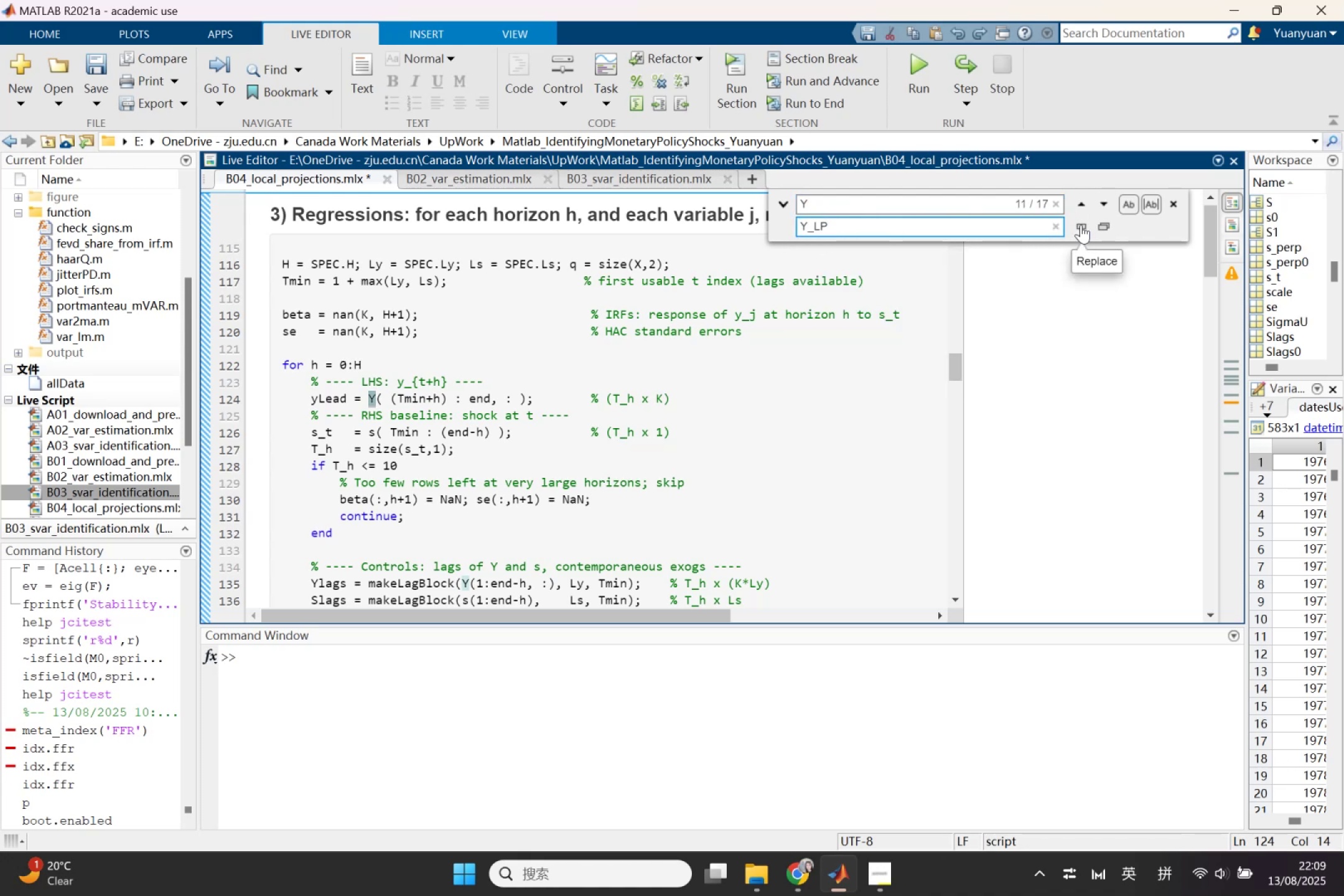 
left_click([1081, 225])
 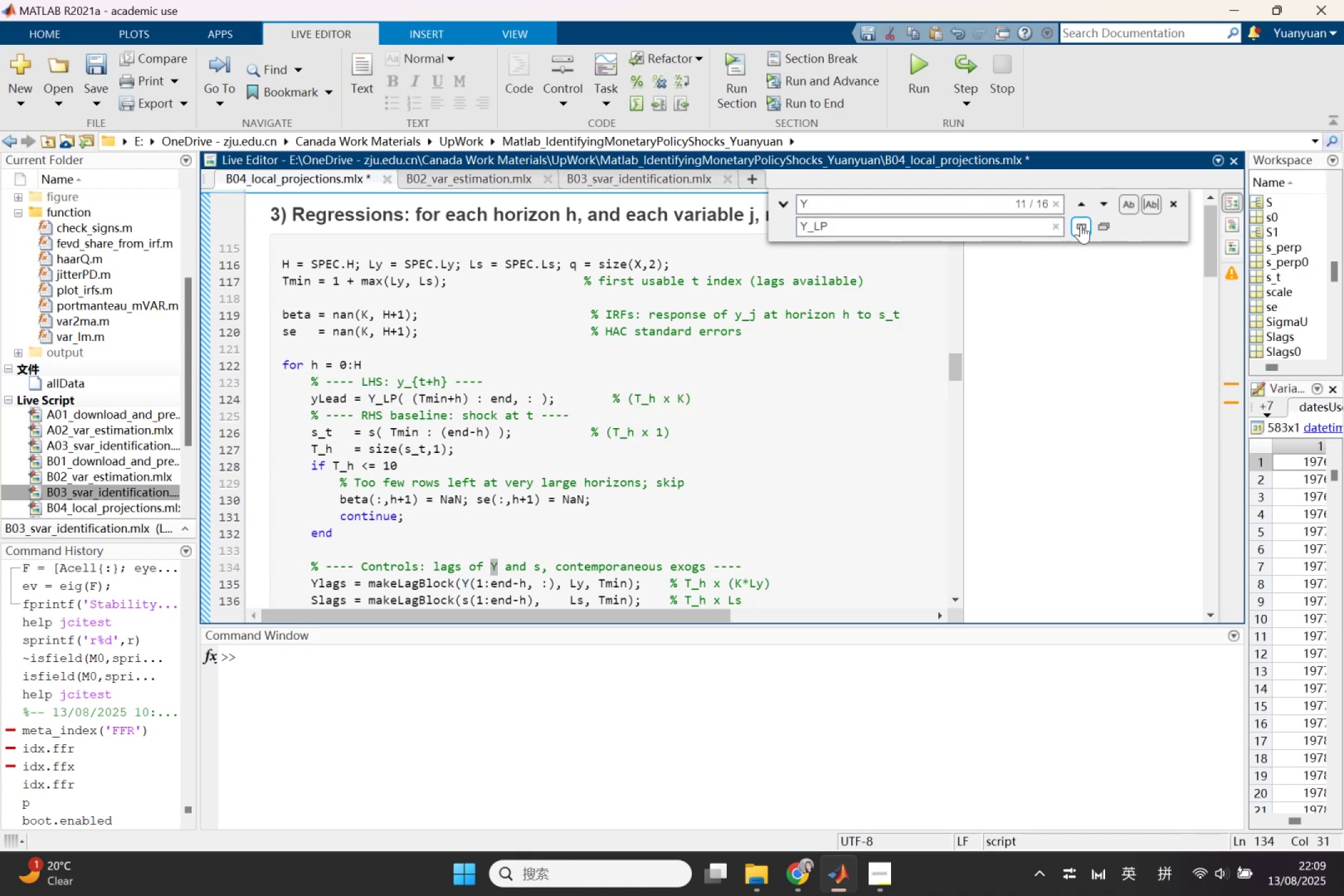 
double_click([1081, 226])
 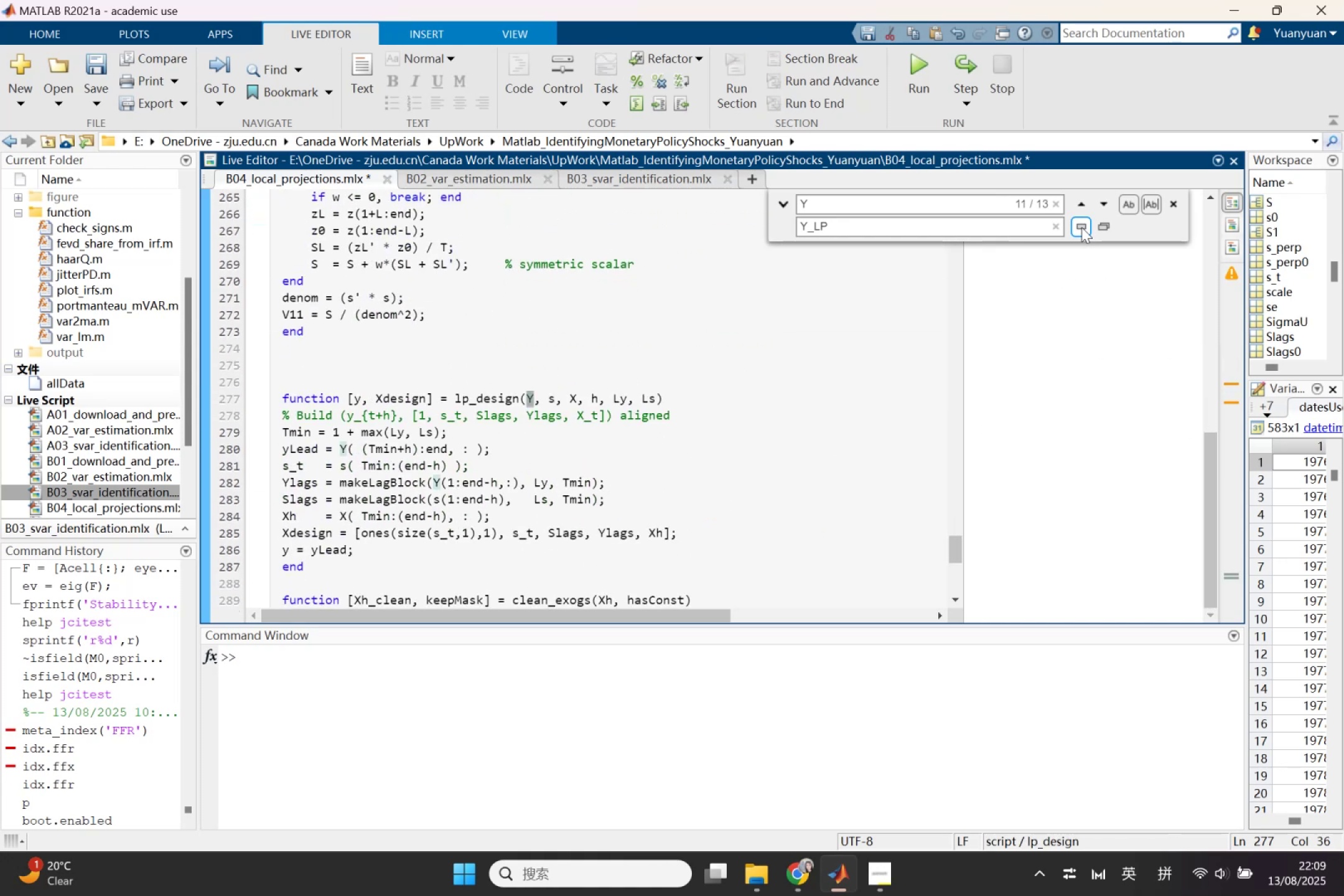 
wait(7.42)
 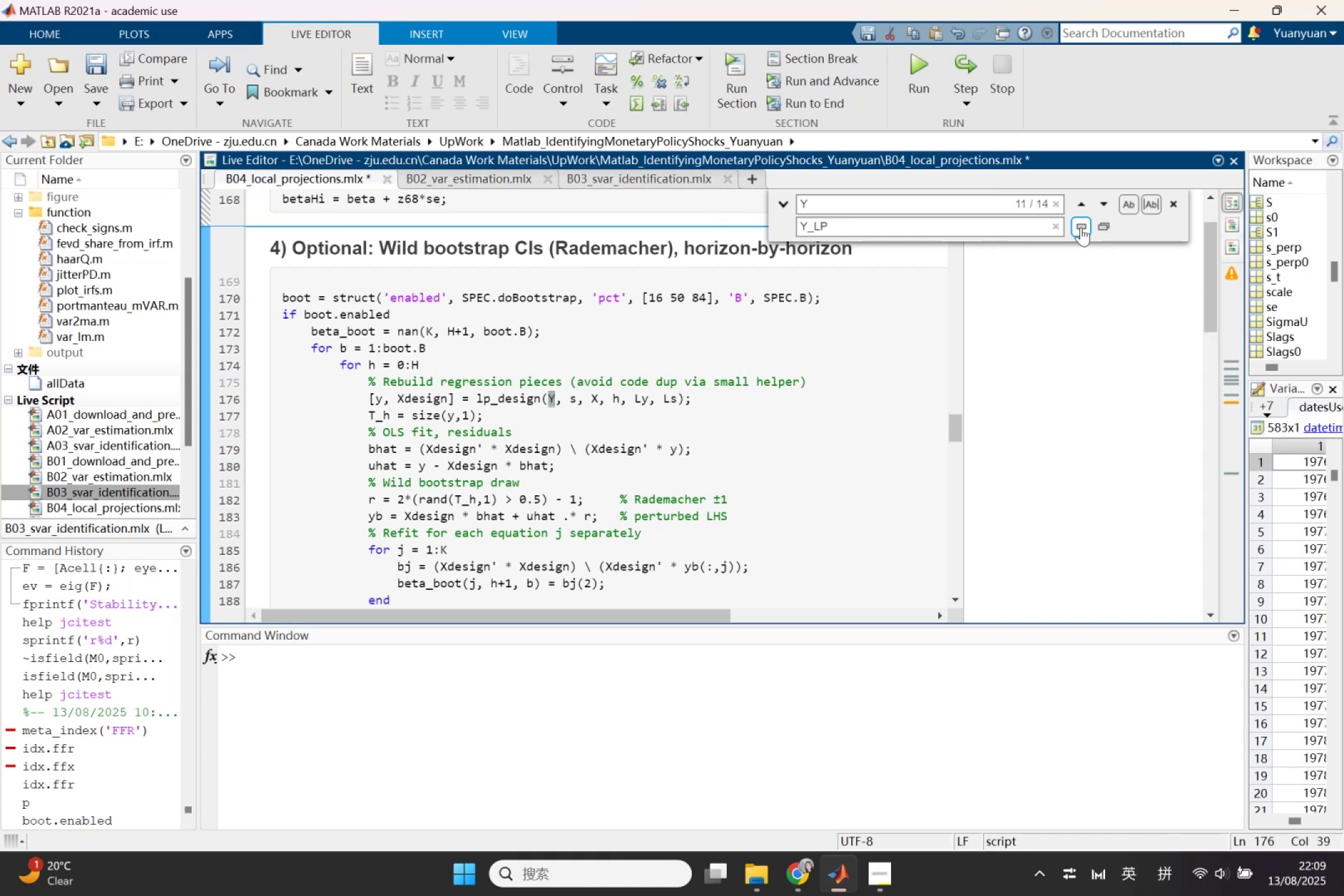 
scroll: coordinate [805, 452], scroll_direction: up, amount: 13.0
 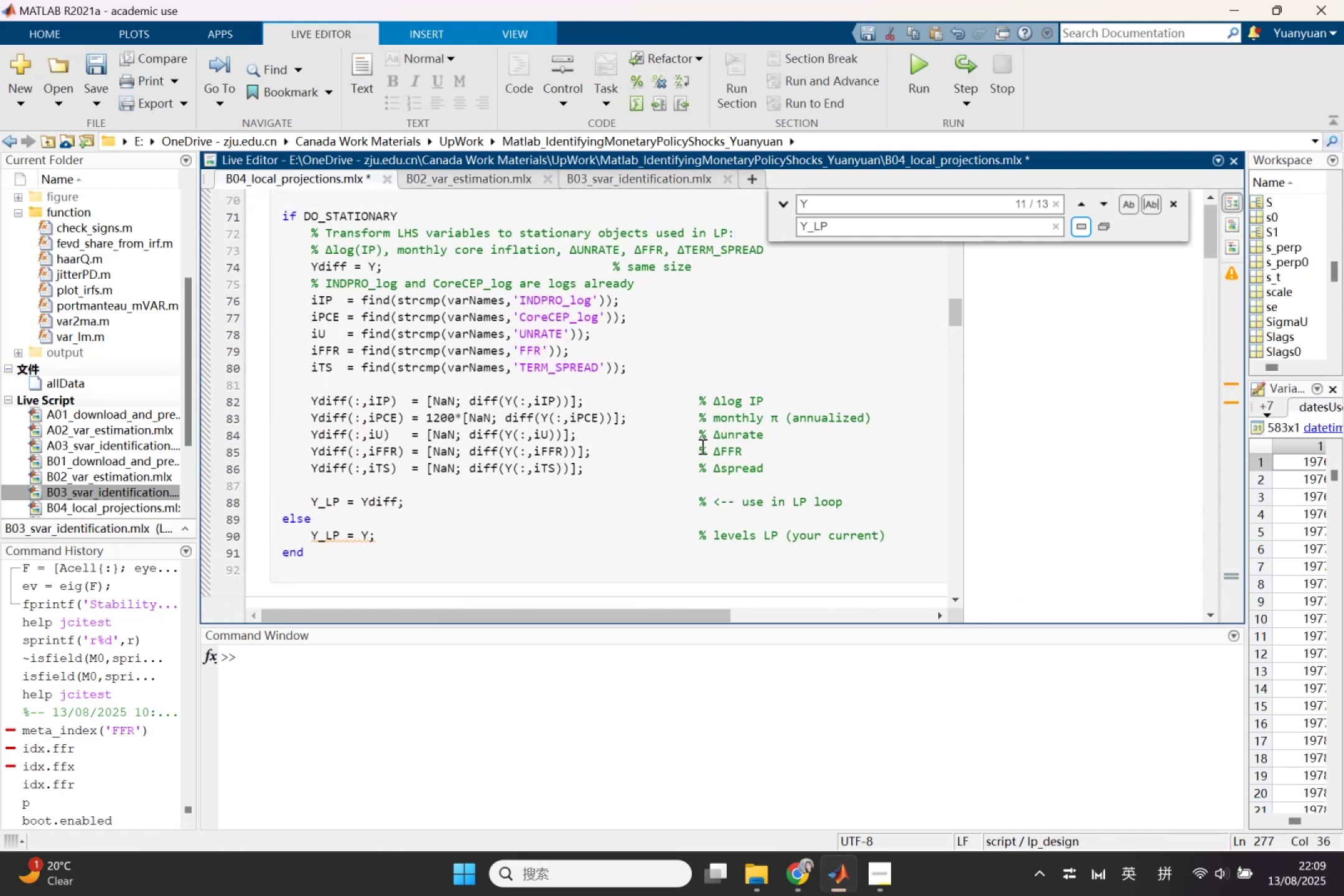 
scroll: coordinate [635, 439], scroll_direction: up, amount: 1.0
 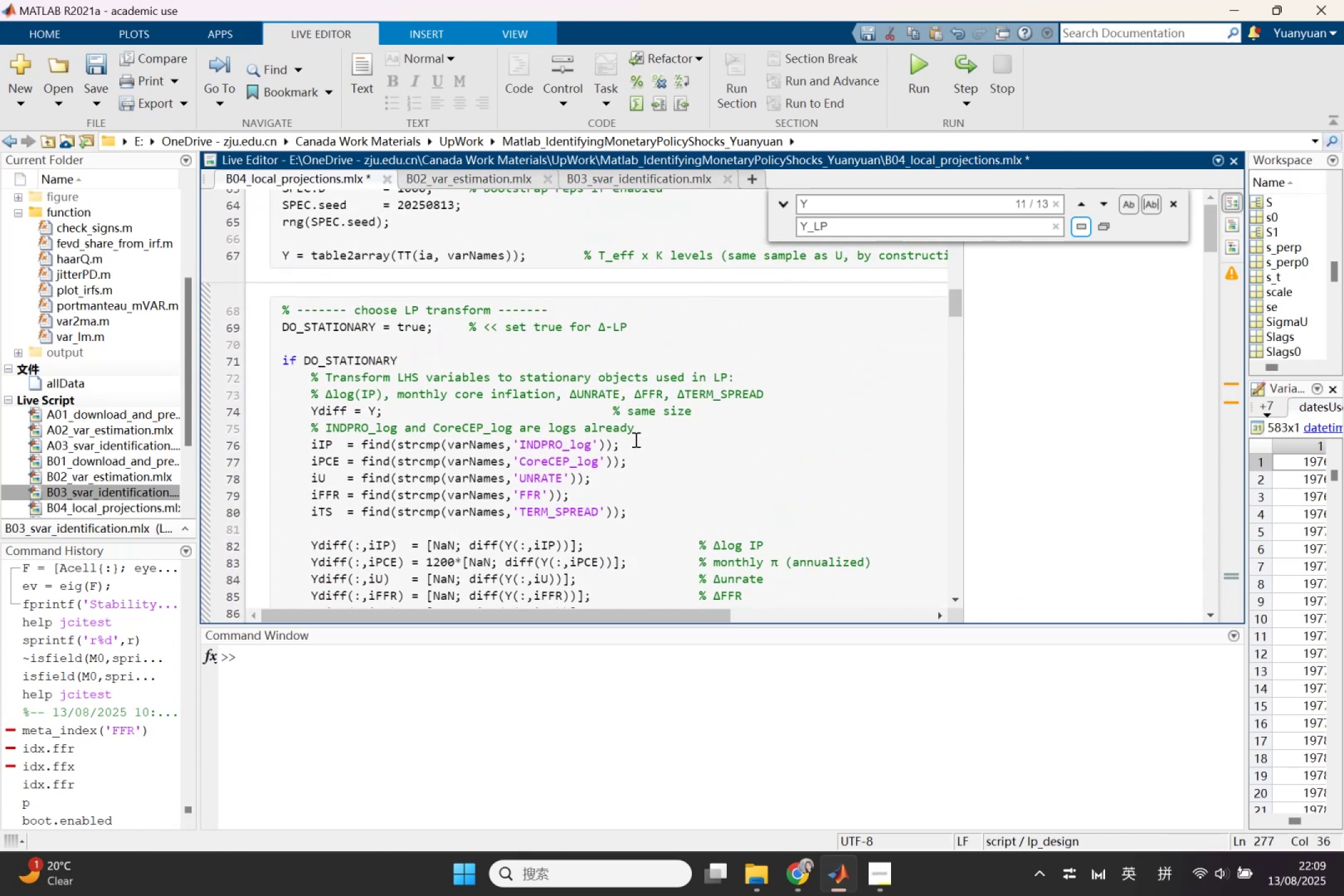 
scroll: coordinate [635, 439], scroll_direction: down, amount: 4.0
 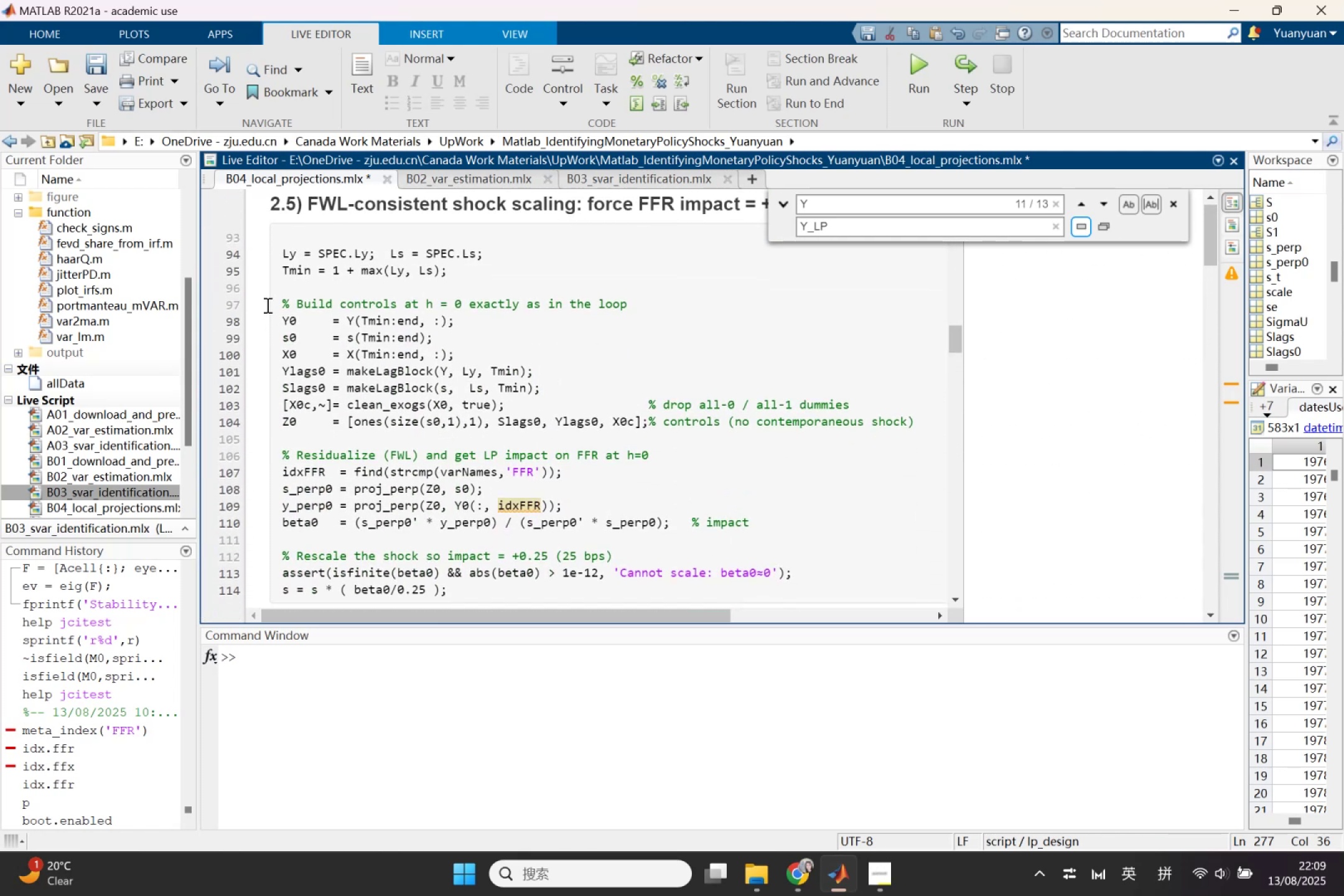 
left_click_drag(start_coordinate=[271, 302], to_coordinate=[917, 427])
 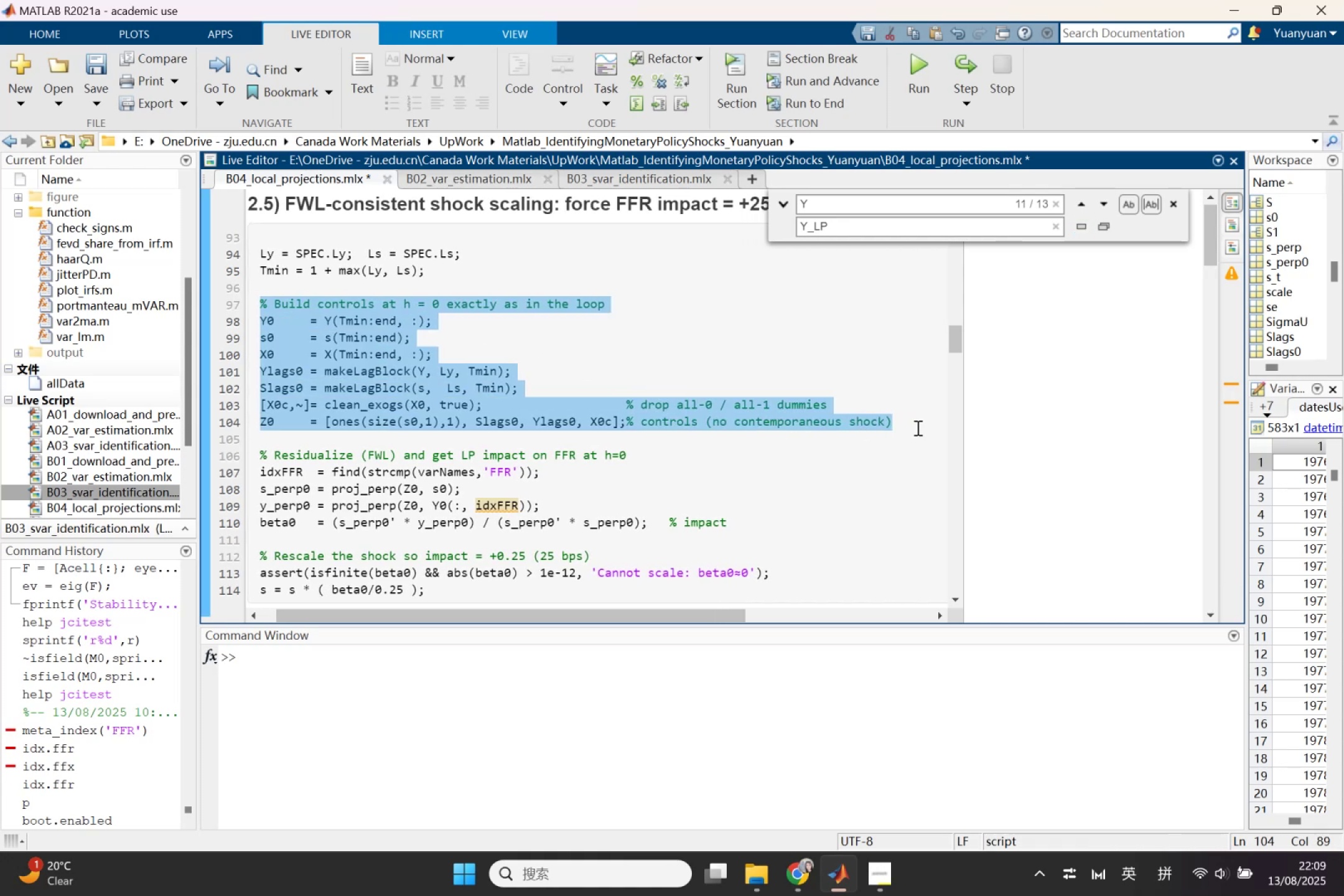 
key(Control+C)
 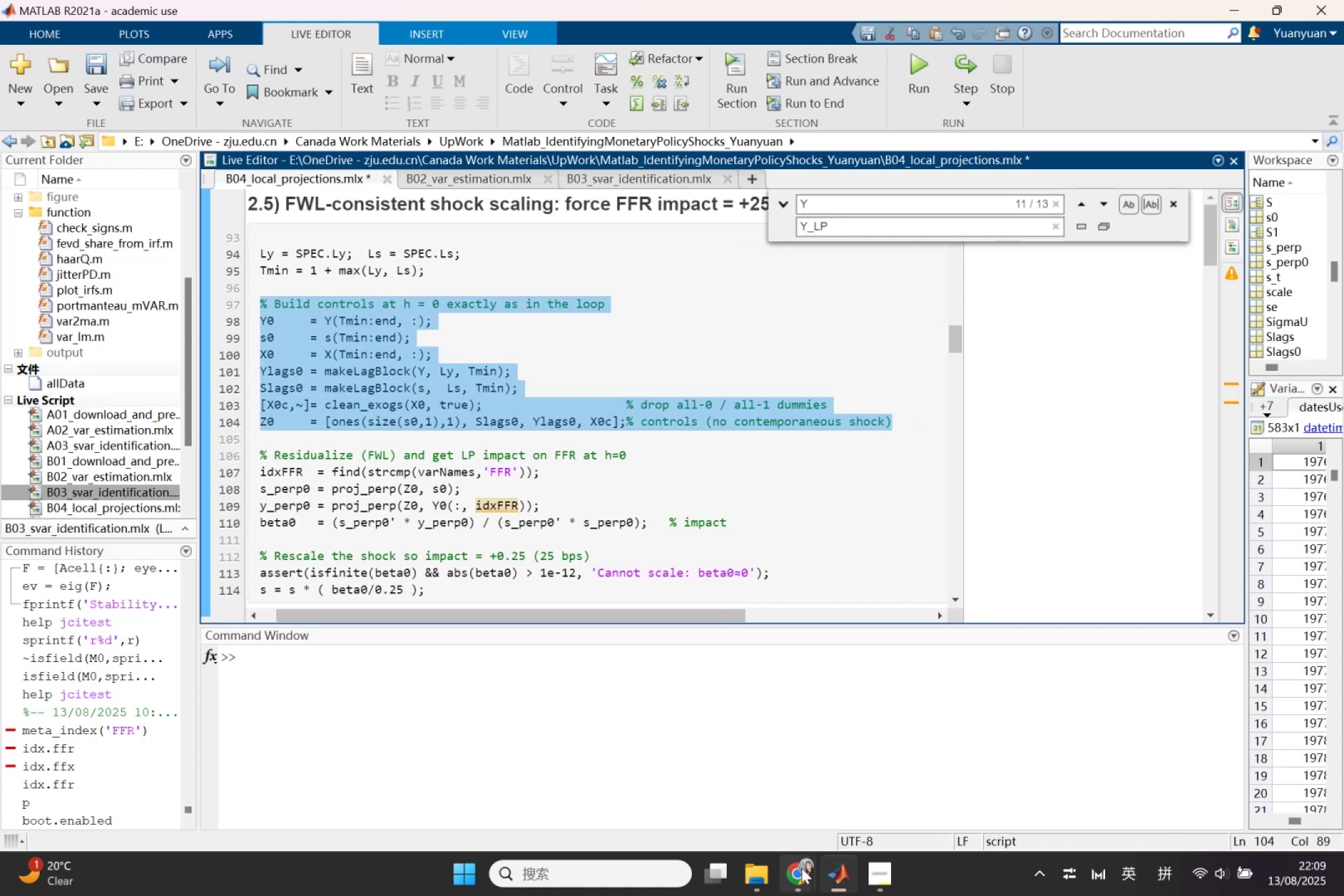 
left_click([798, 870])
 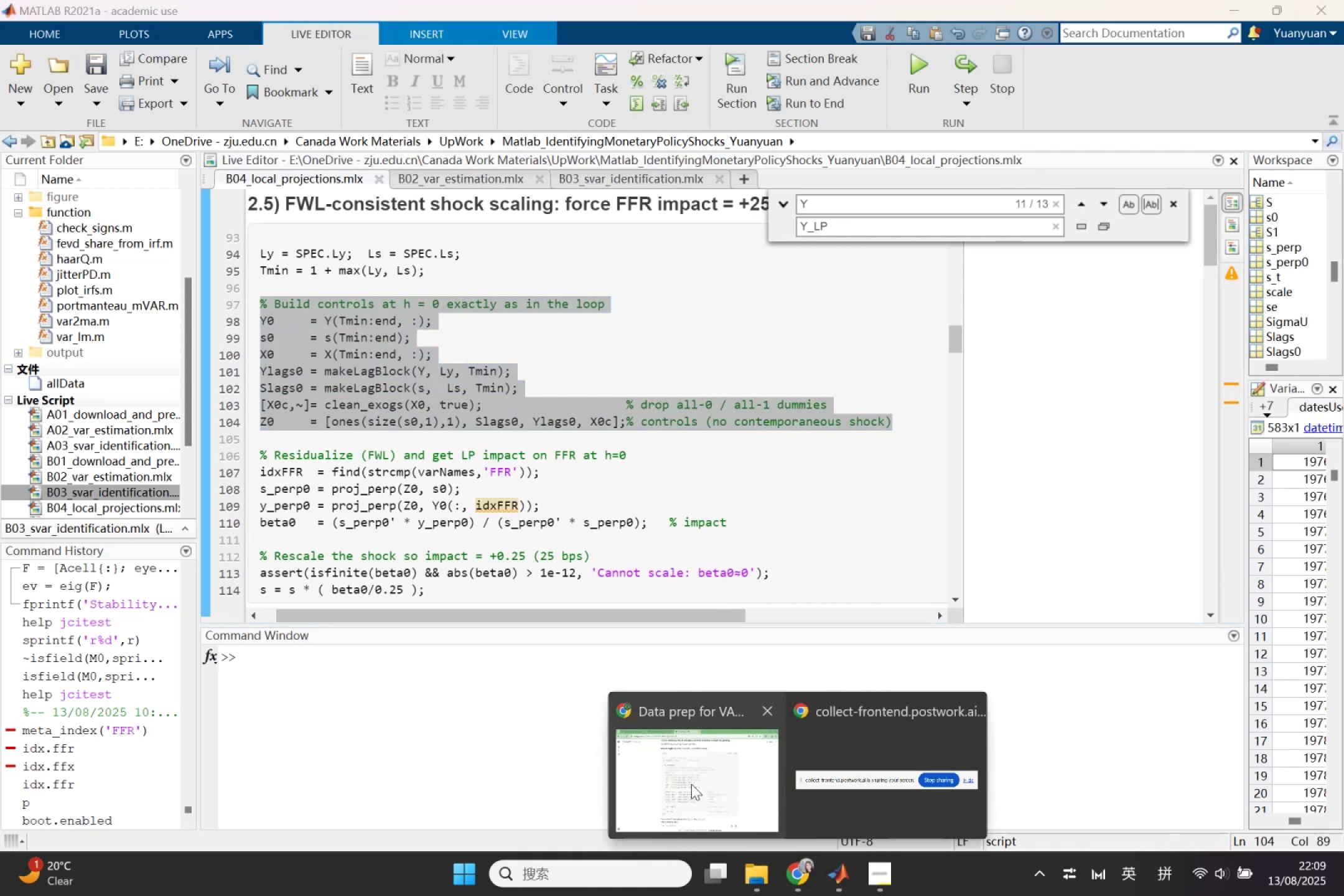 
left_click([691, 783])
 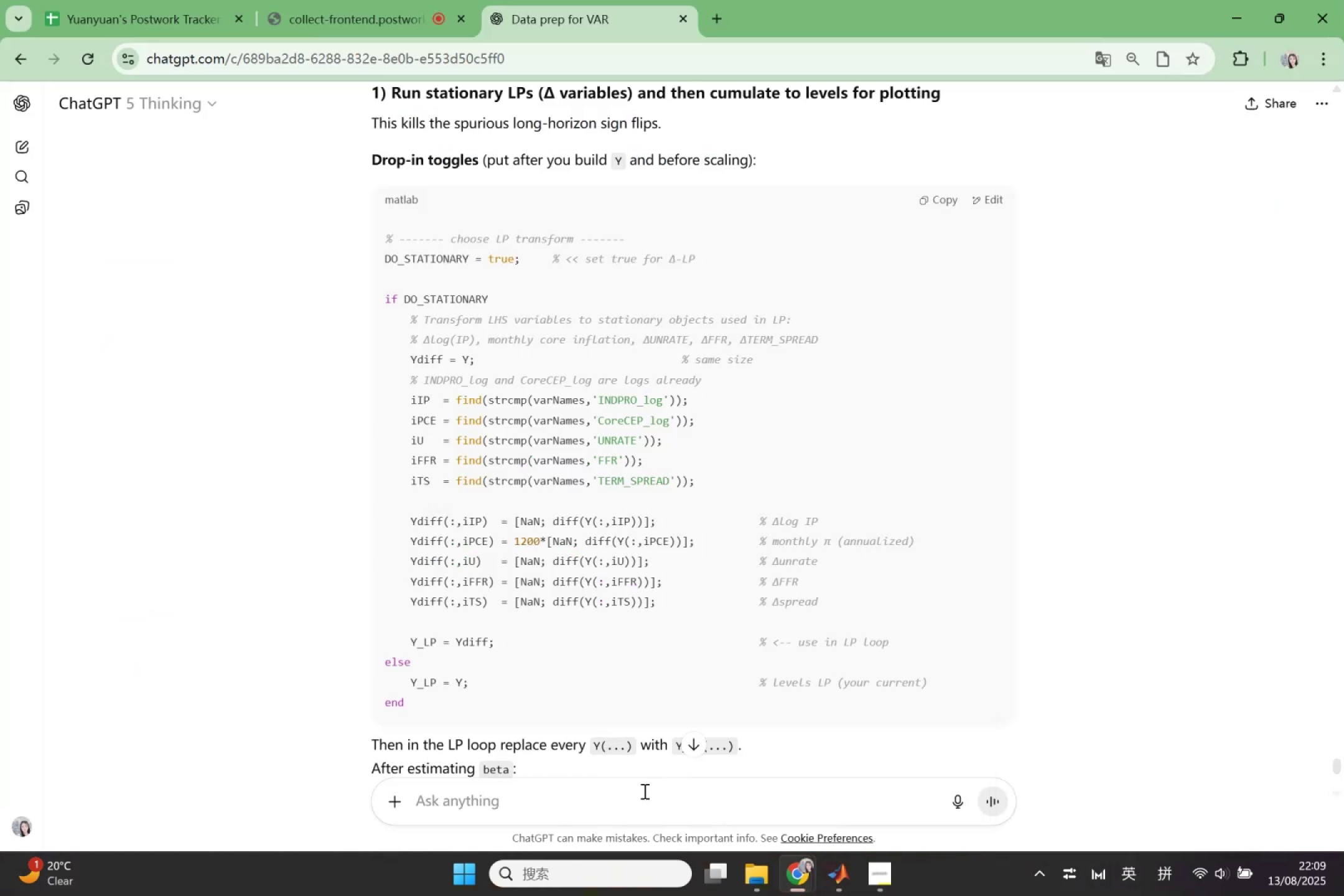 
left_click([643, 791])
 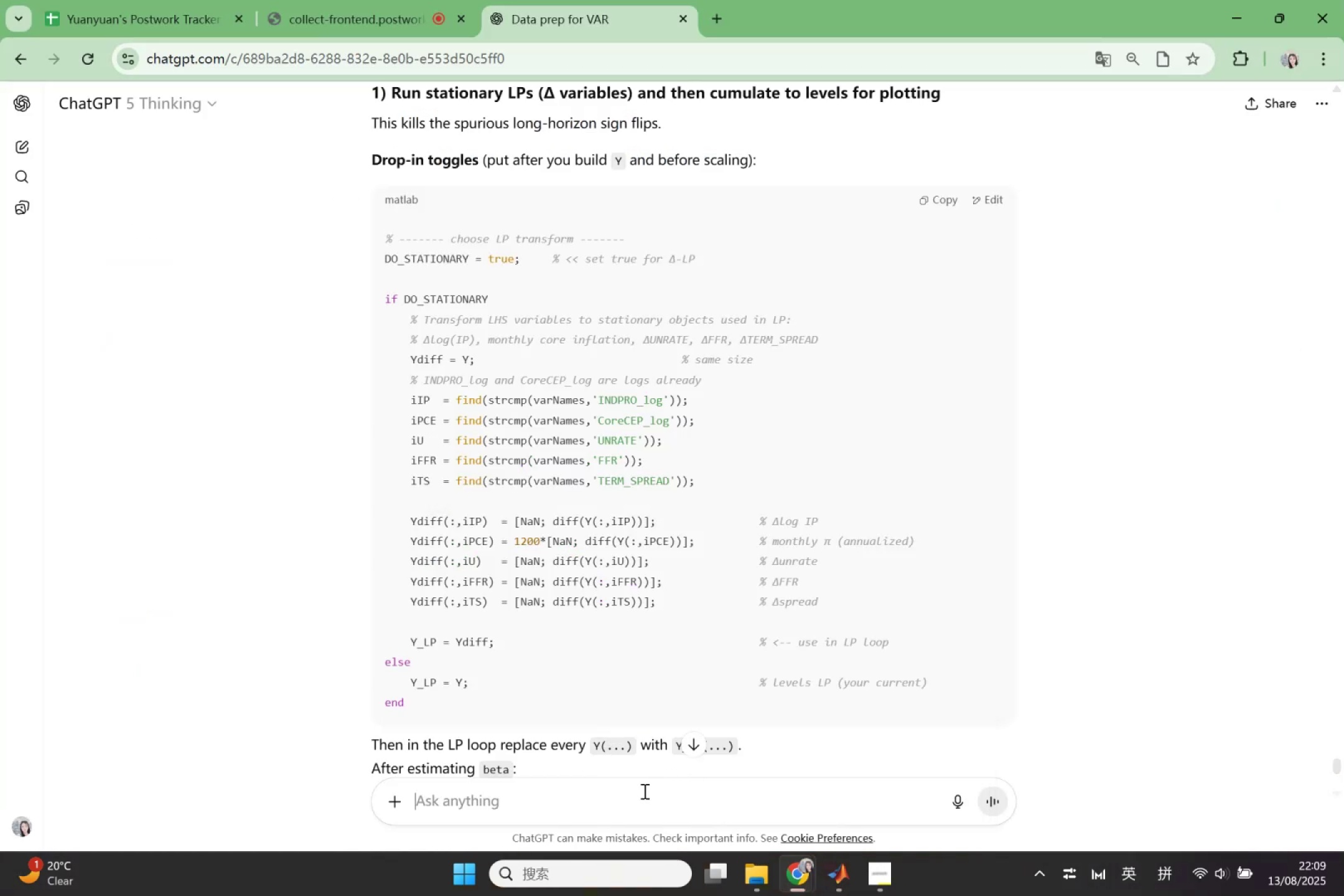 
key(Shift+Quote)
 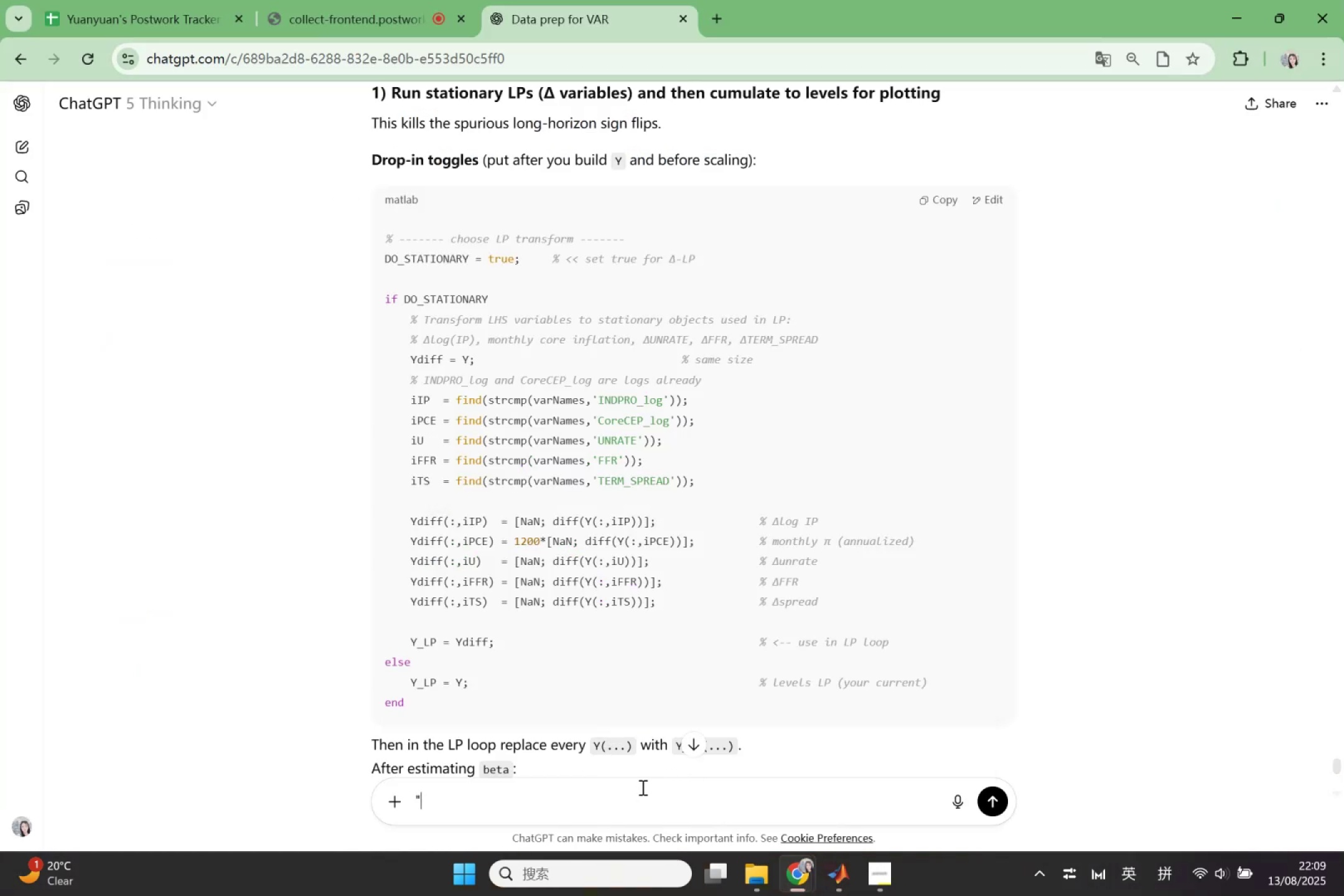 
key(Shift+Quote)
 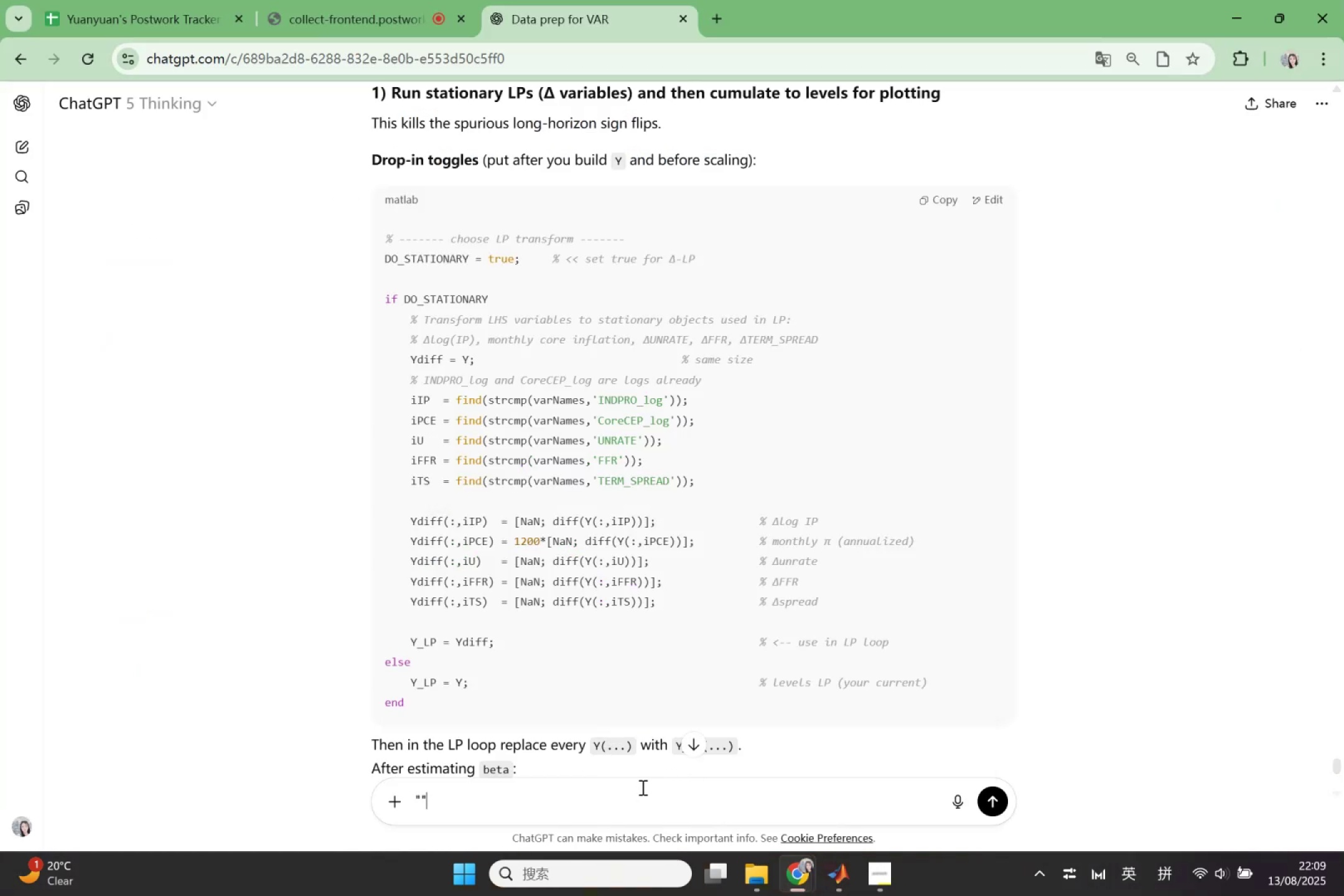 
key(ArrowLeft)
 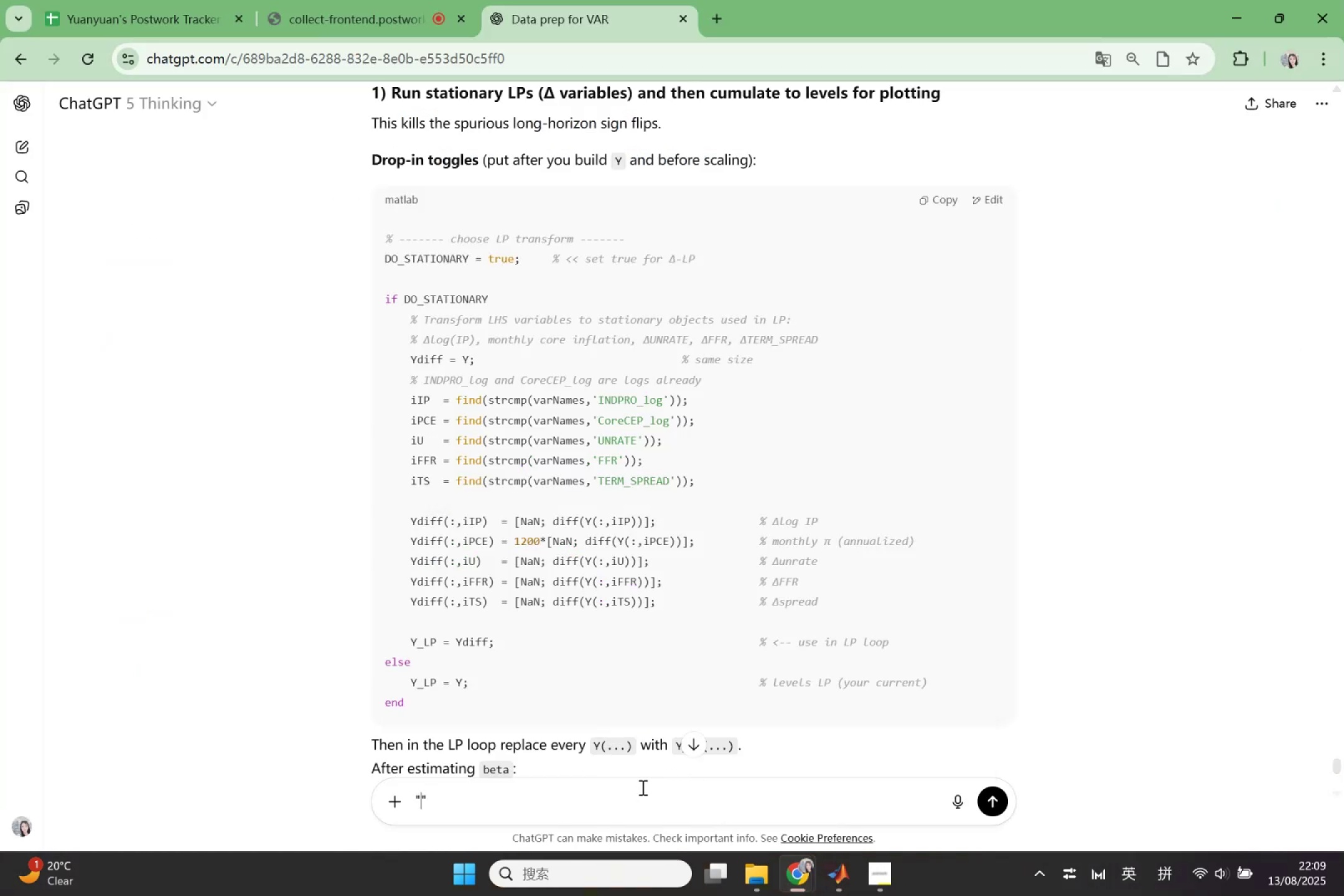 
key(Control+V)
 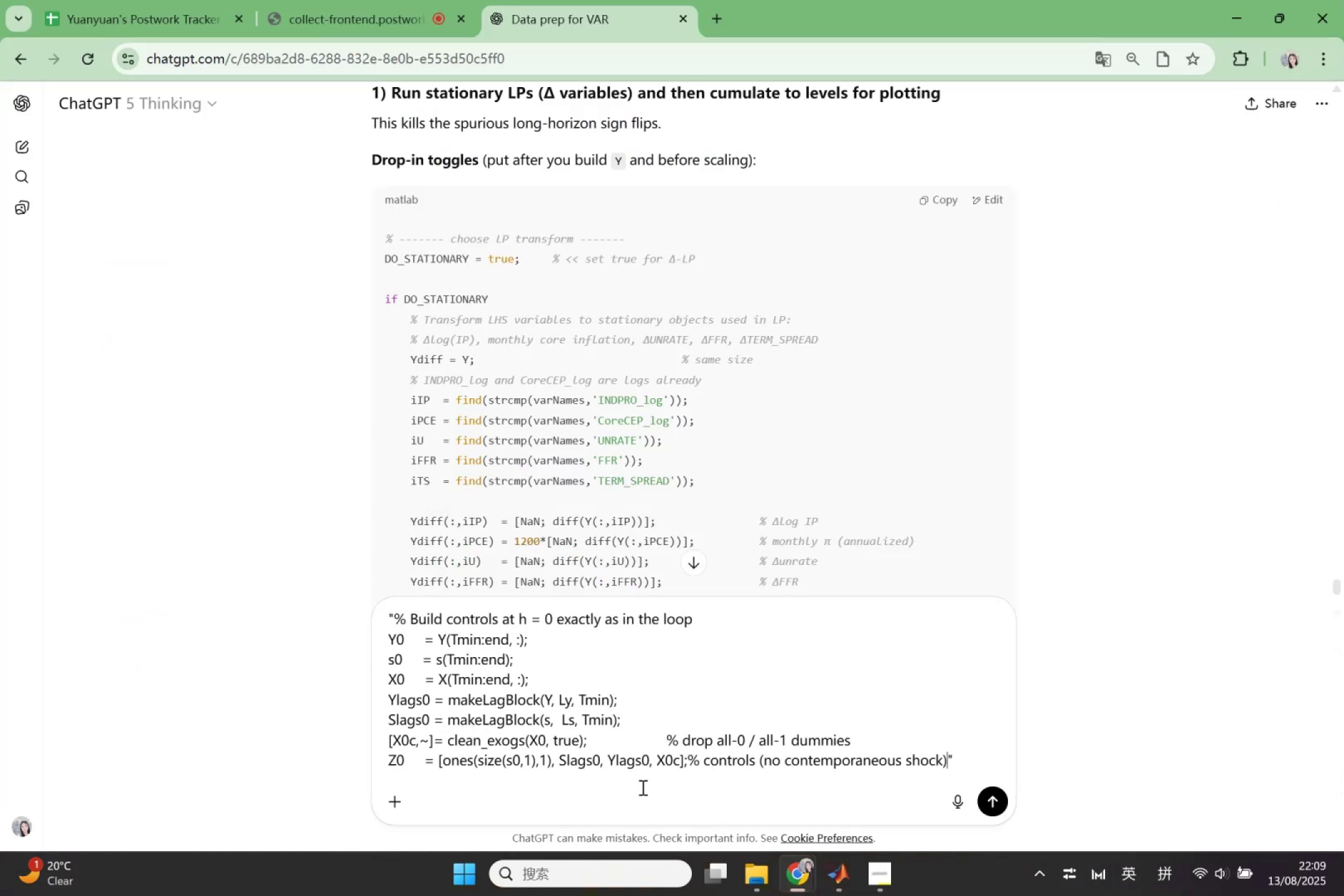 
key(ArrowRight)
 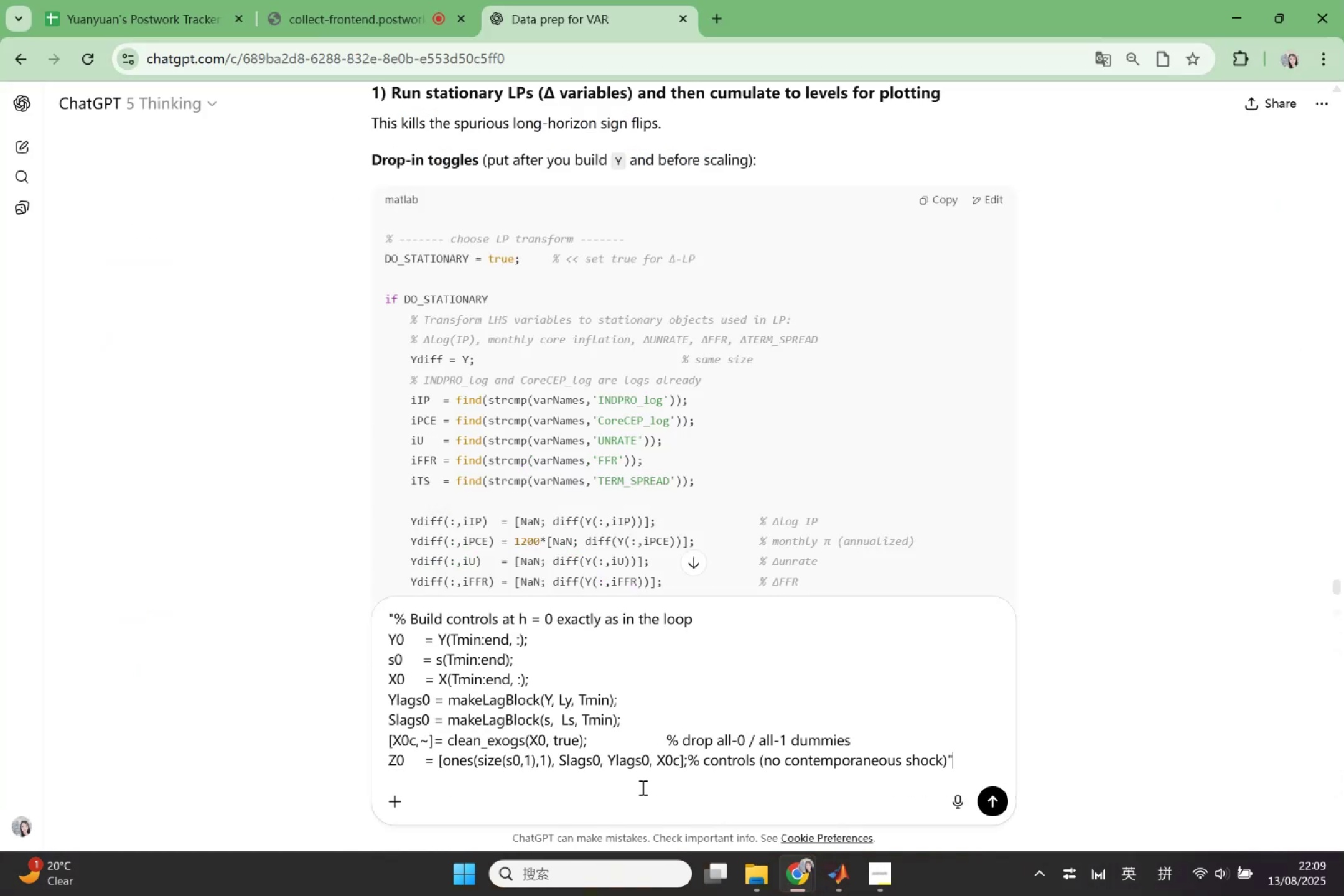 
key(Shift+Enter)
 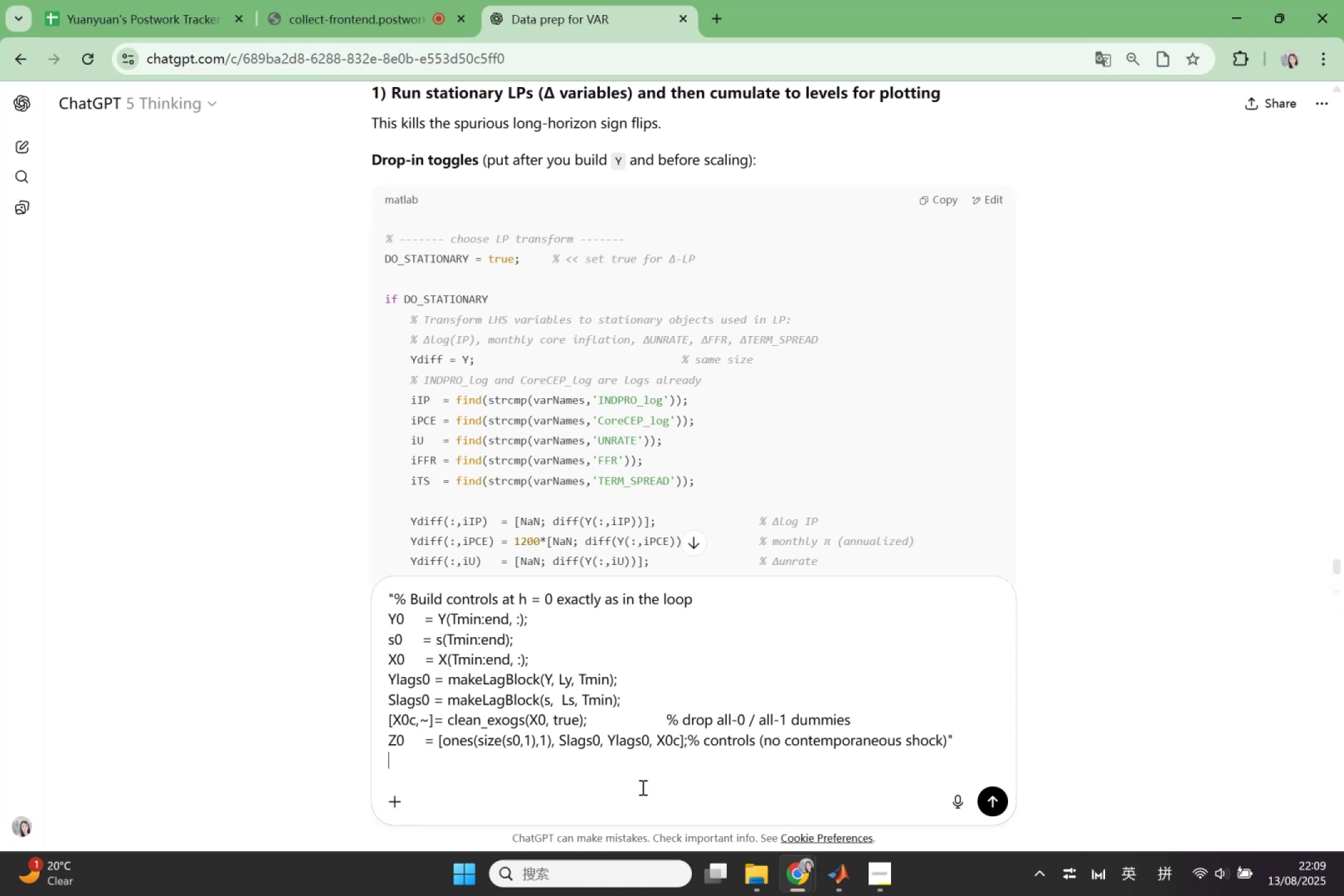 
key(Shift+Enter)
 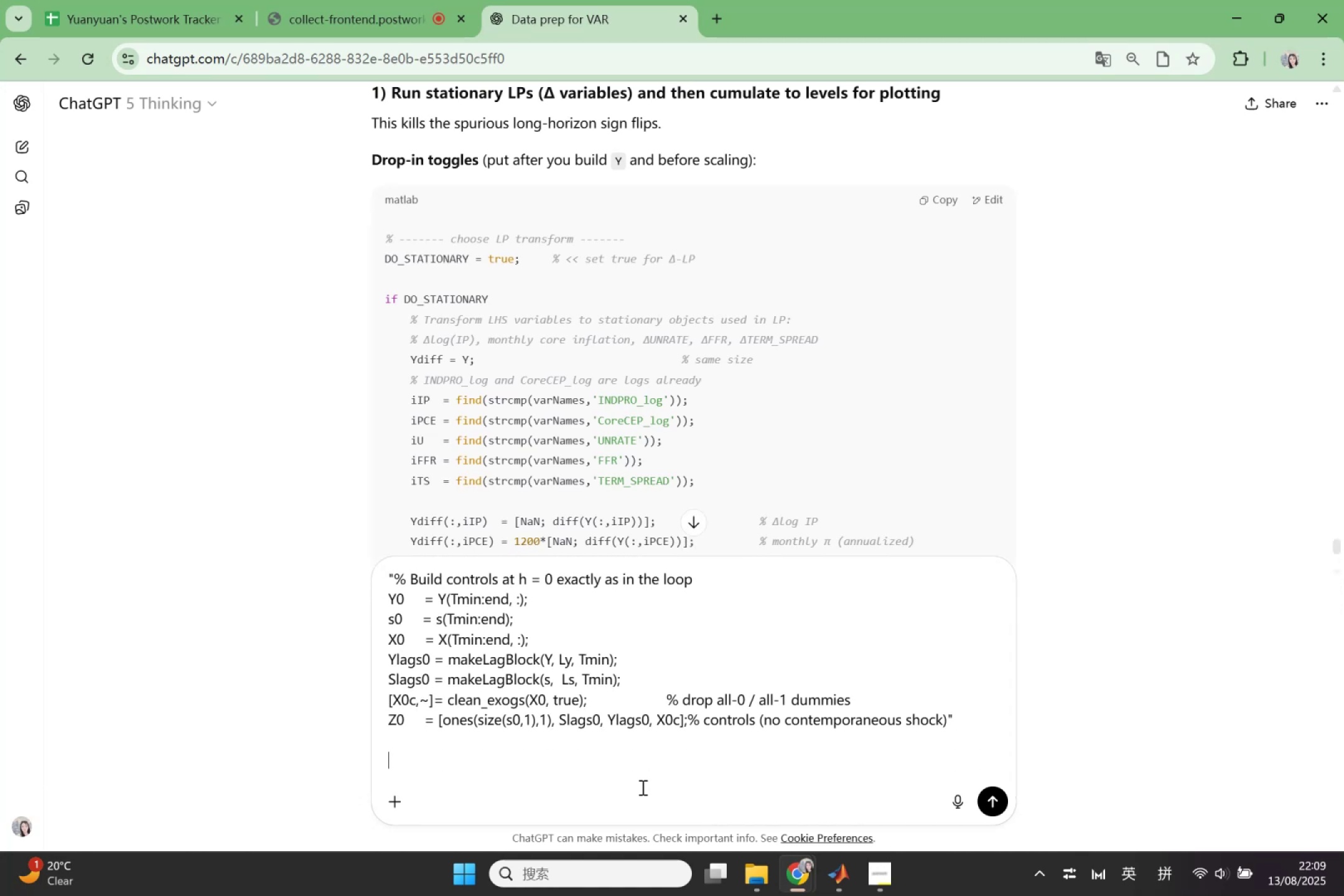 
type(how about)
key(Backspace)
key(Backspace)
key(Backspace)
key(Backspace)
key(Backspace)
key(Backspace)
key(Backspace)
key(Backspace)
key(Backspace)
type(do I ned)
key(Backspace)
type(ed to change the Y in this part to )
 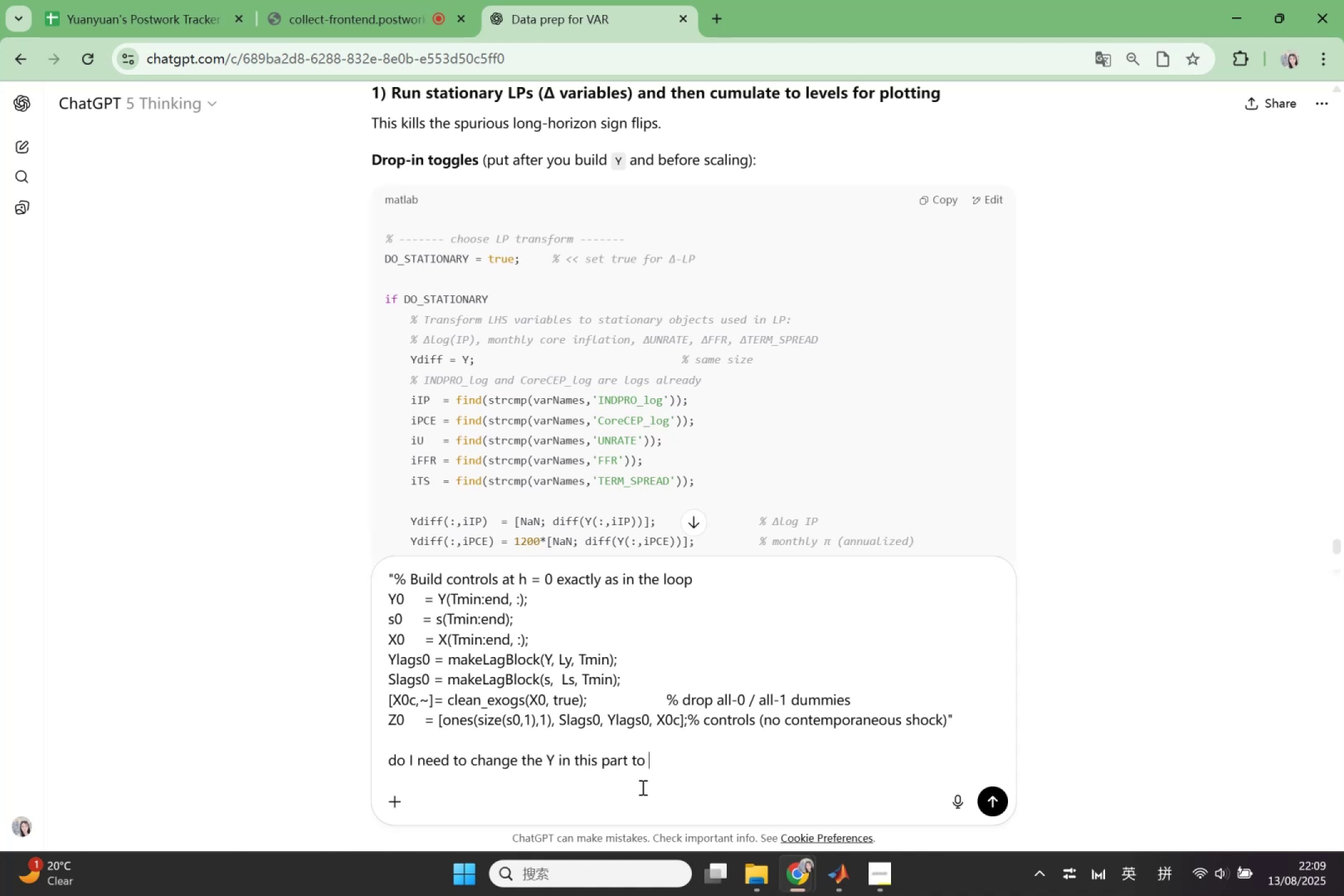 
key(Control+V)
 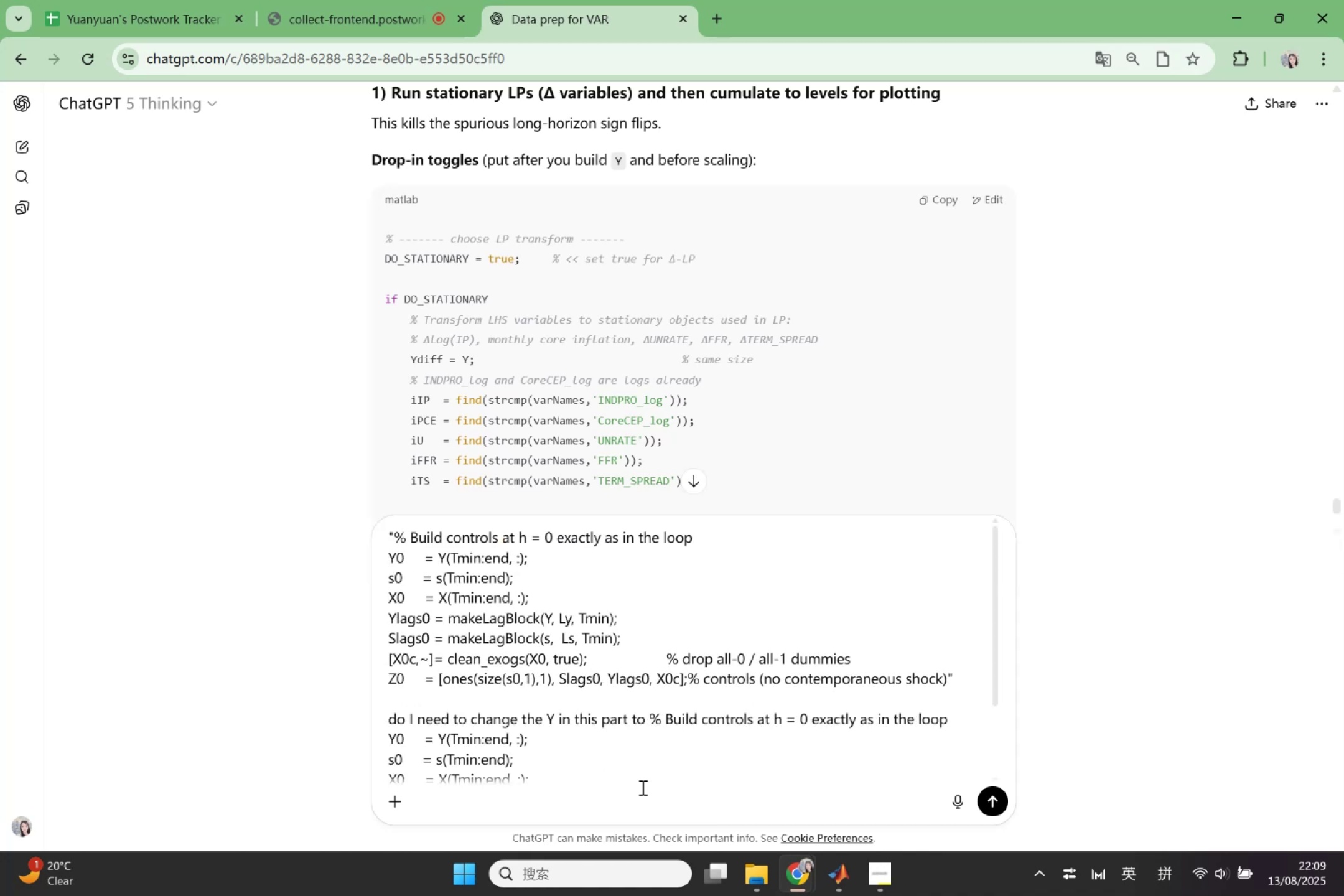 
key(Control+Z)
 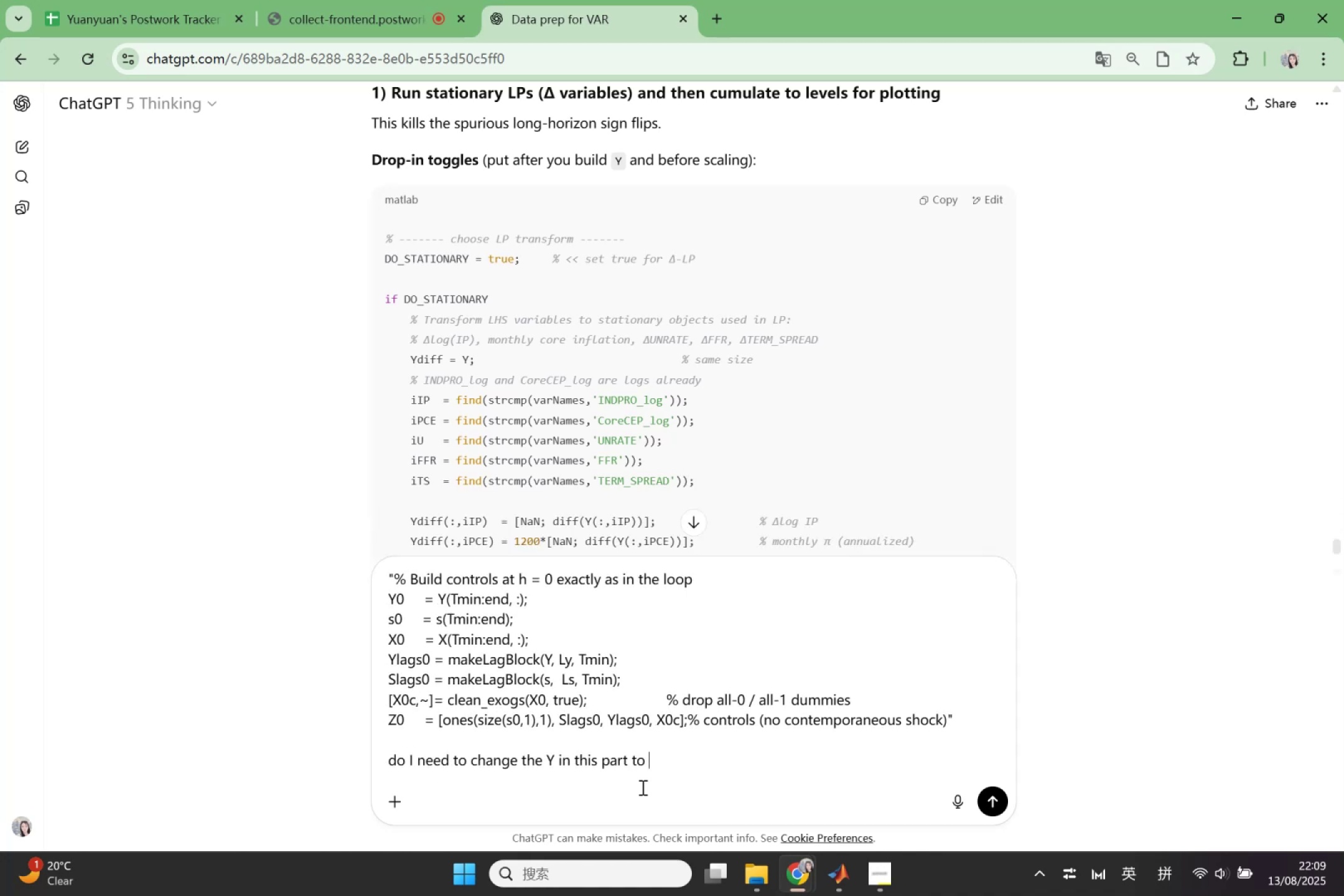 
type(Y_LP?)
 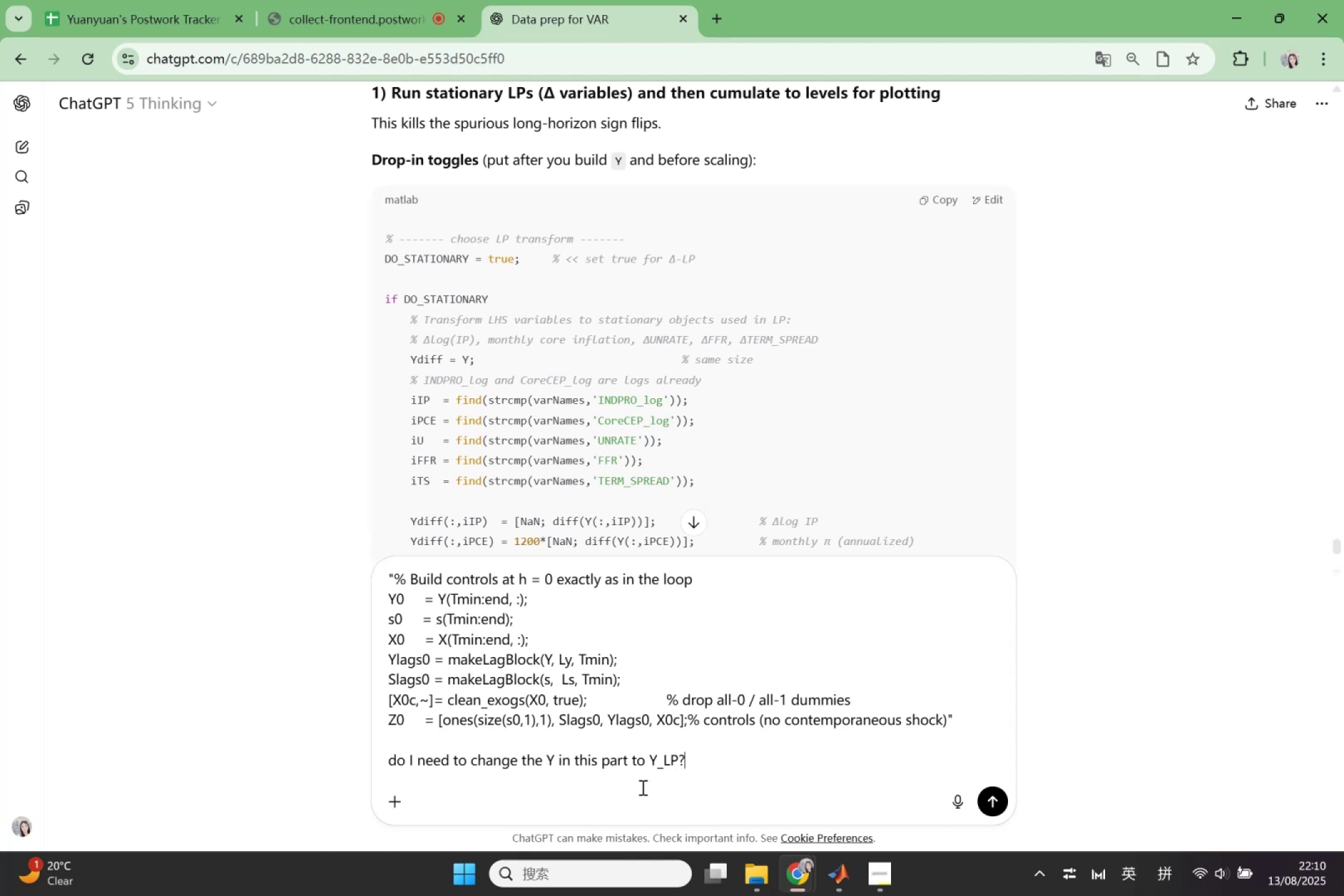 
scroll: coordinate [721, 370], scroll_direction: down, amount: 4.0
 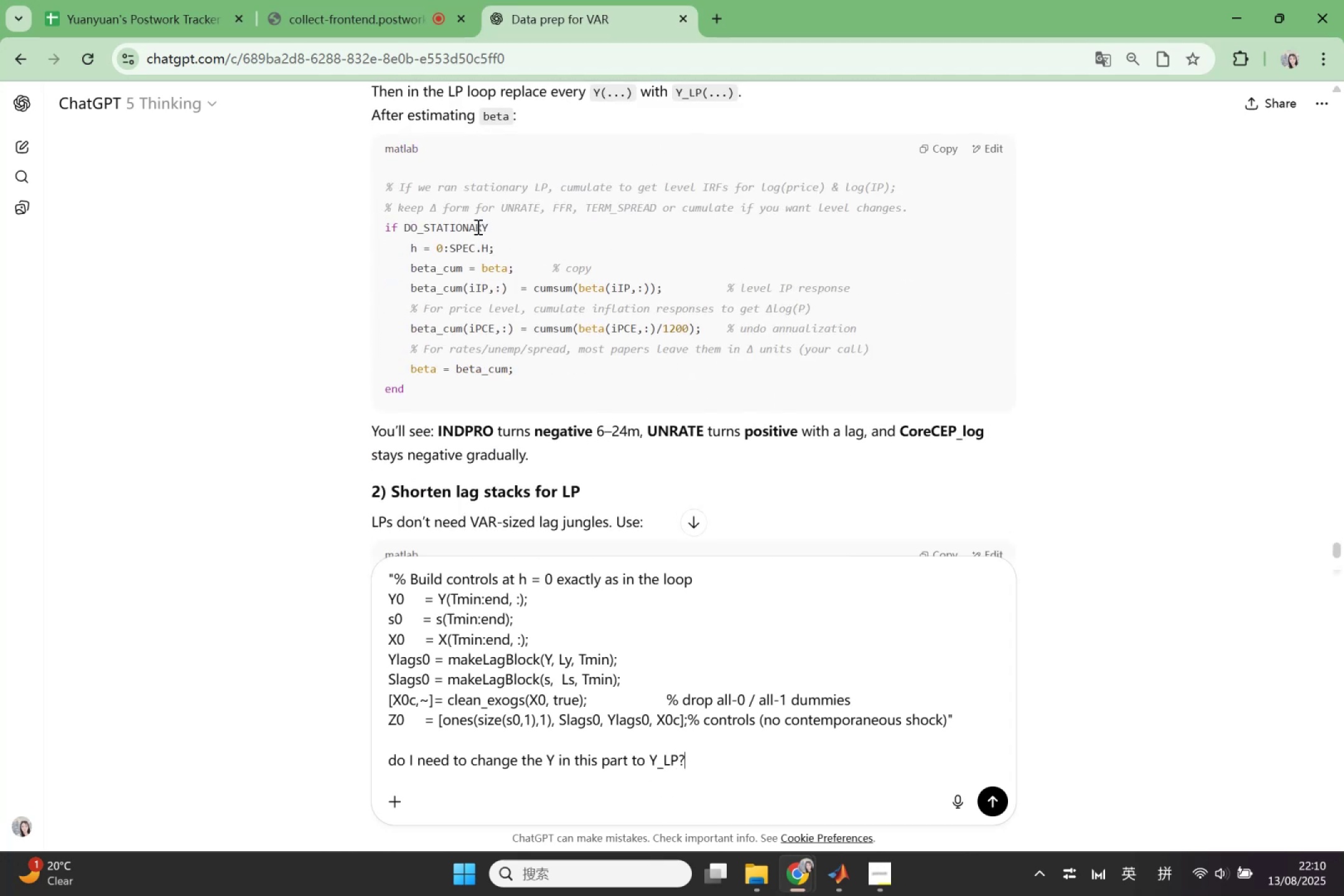 
left_click_drag(start_coordinate=[386, 225], to_coordinate=[454, 386])
 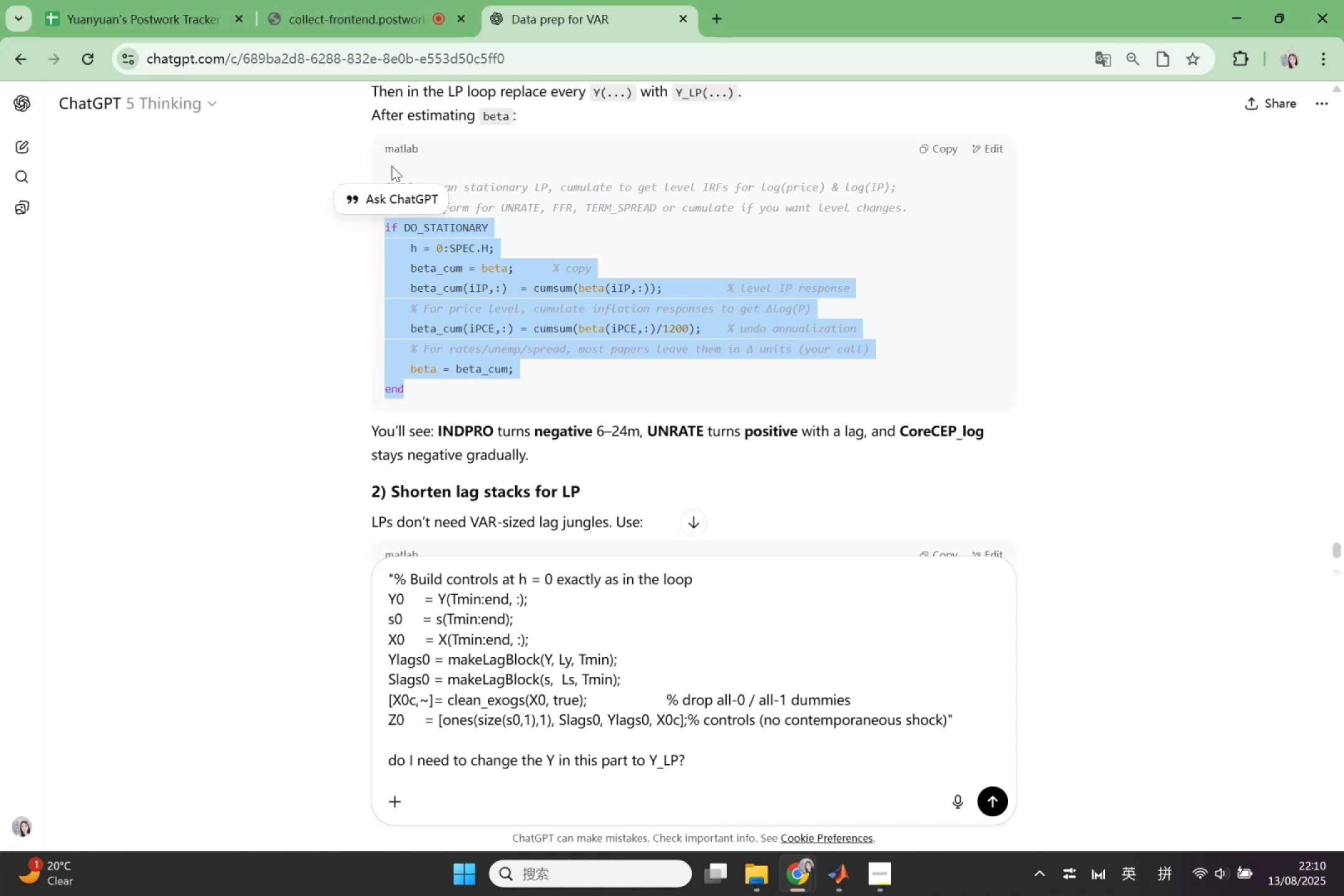 
key(Control+C)
 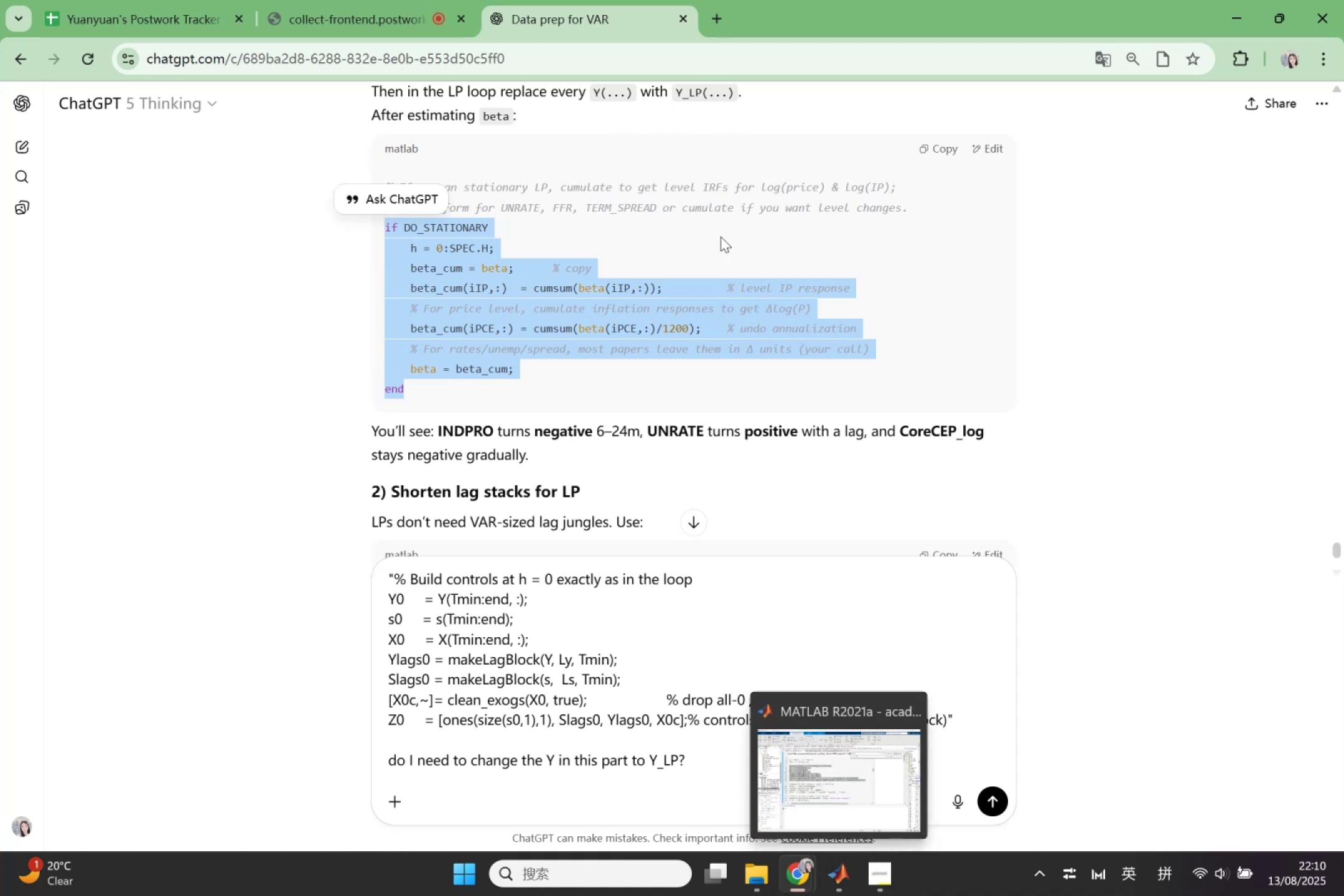 
wait(5.45)
 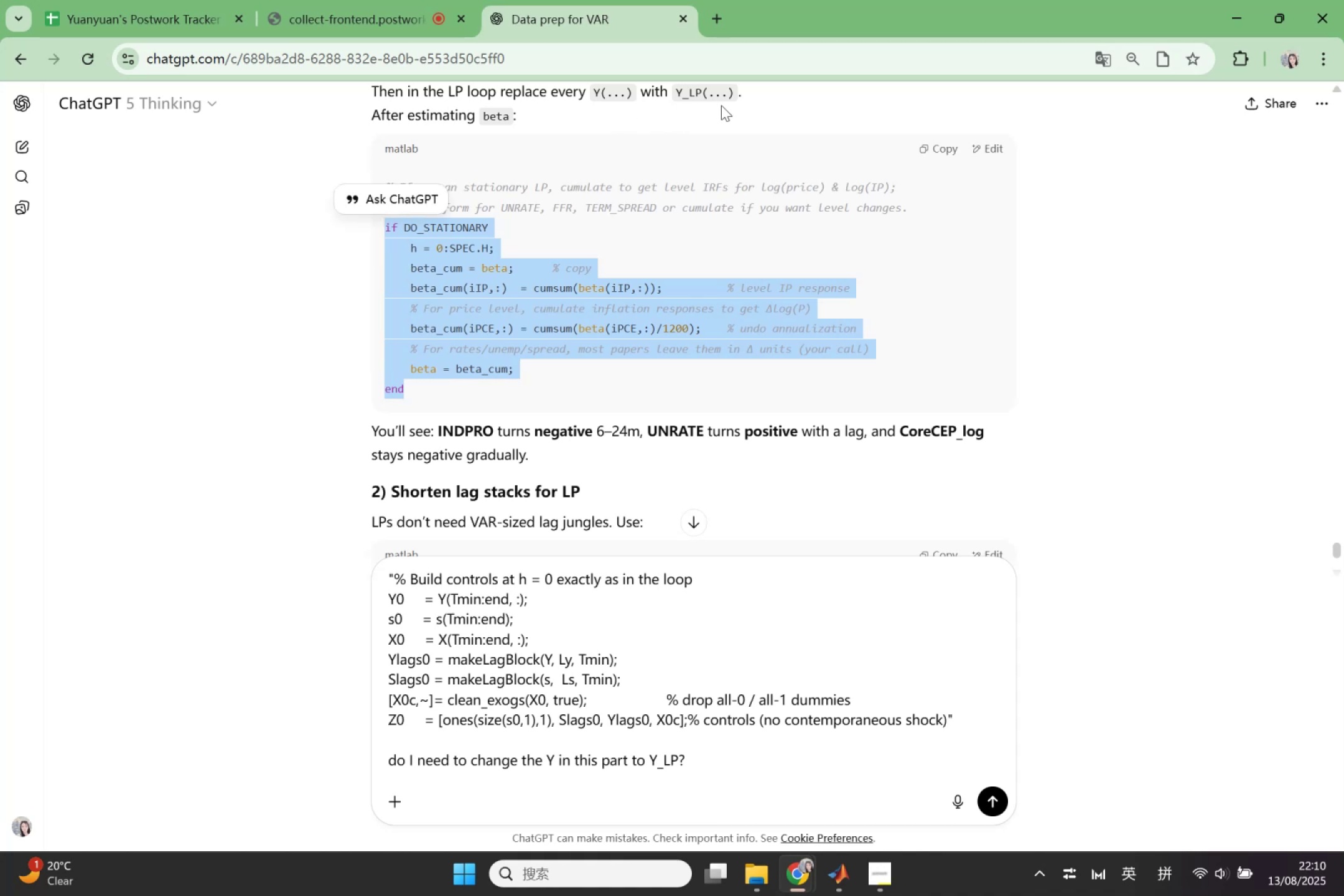 
left_click([699, 182])
 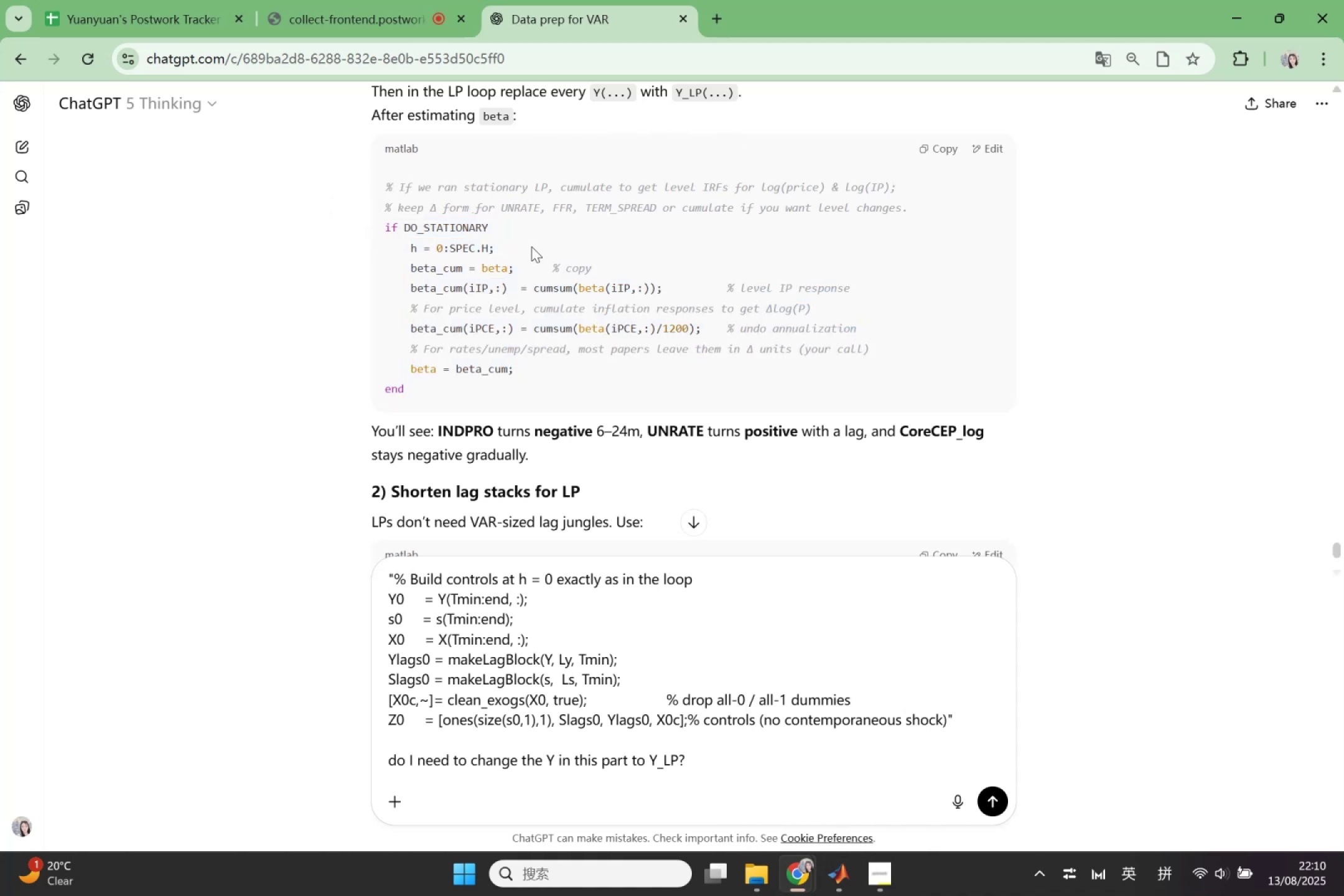 
wait(5.39)
 